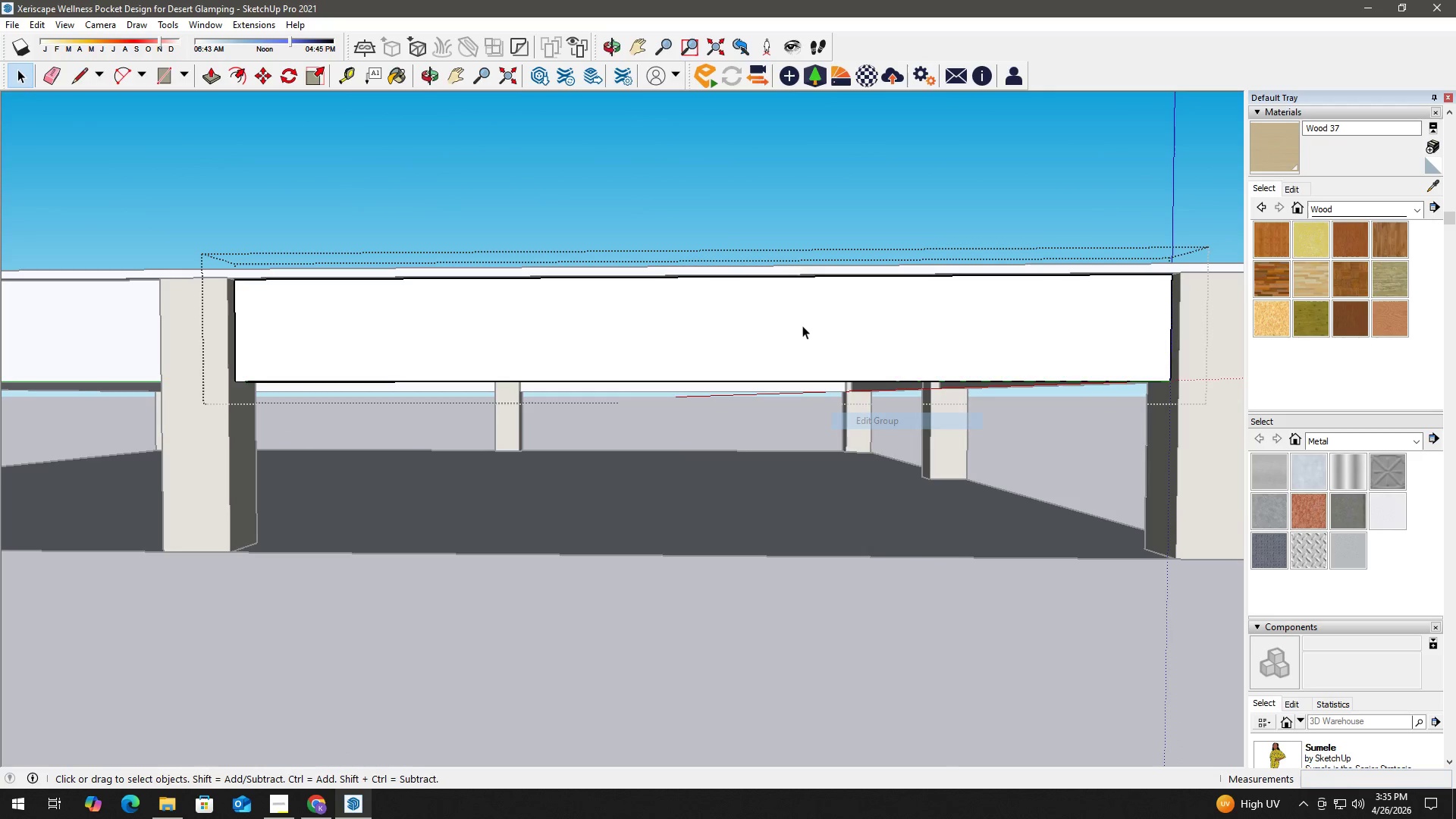 
right_click([802, 325])
 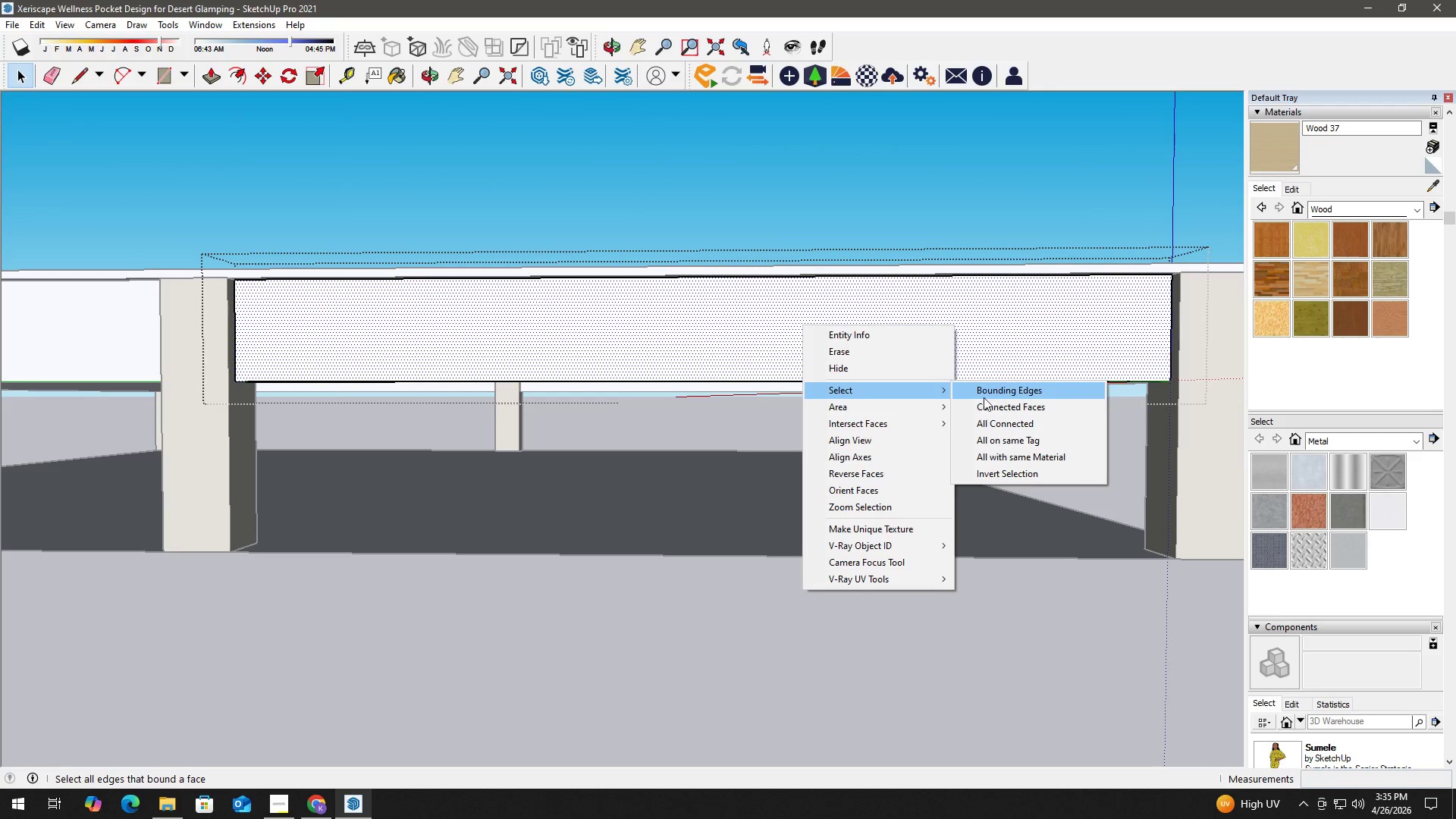 
left_click([1002, 418])
 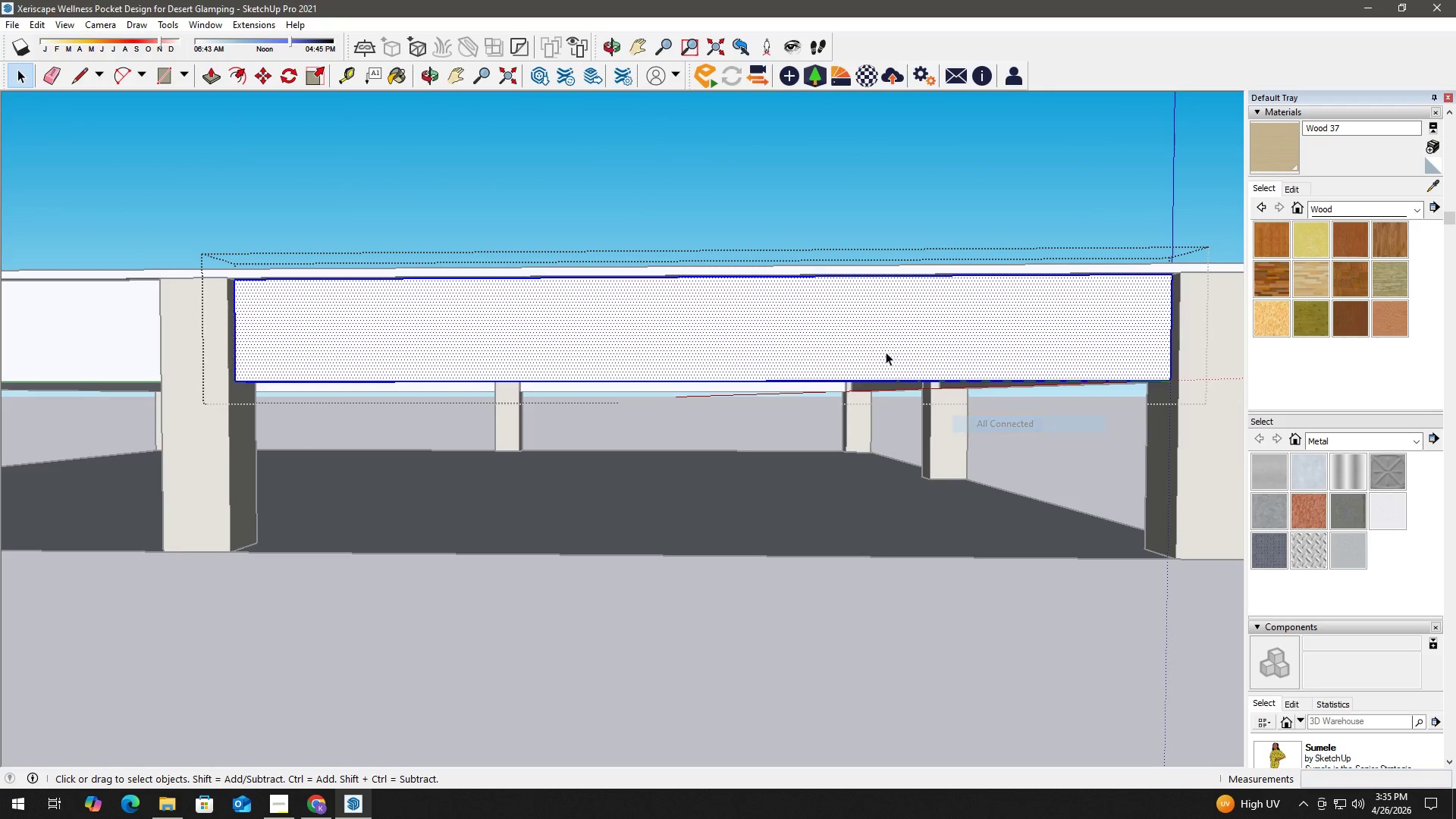 
key(B)
 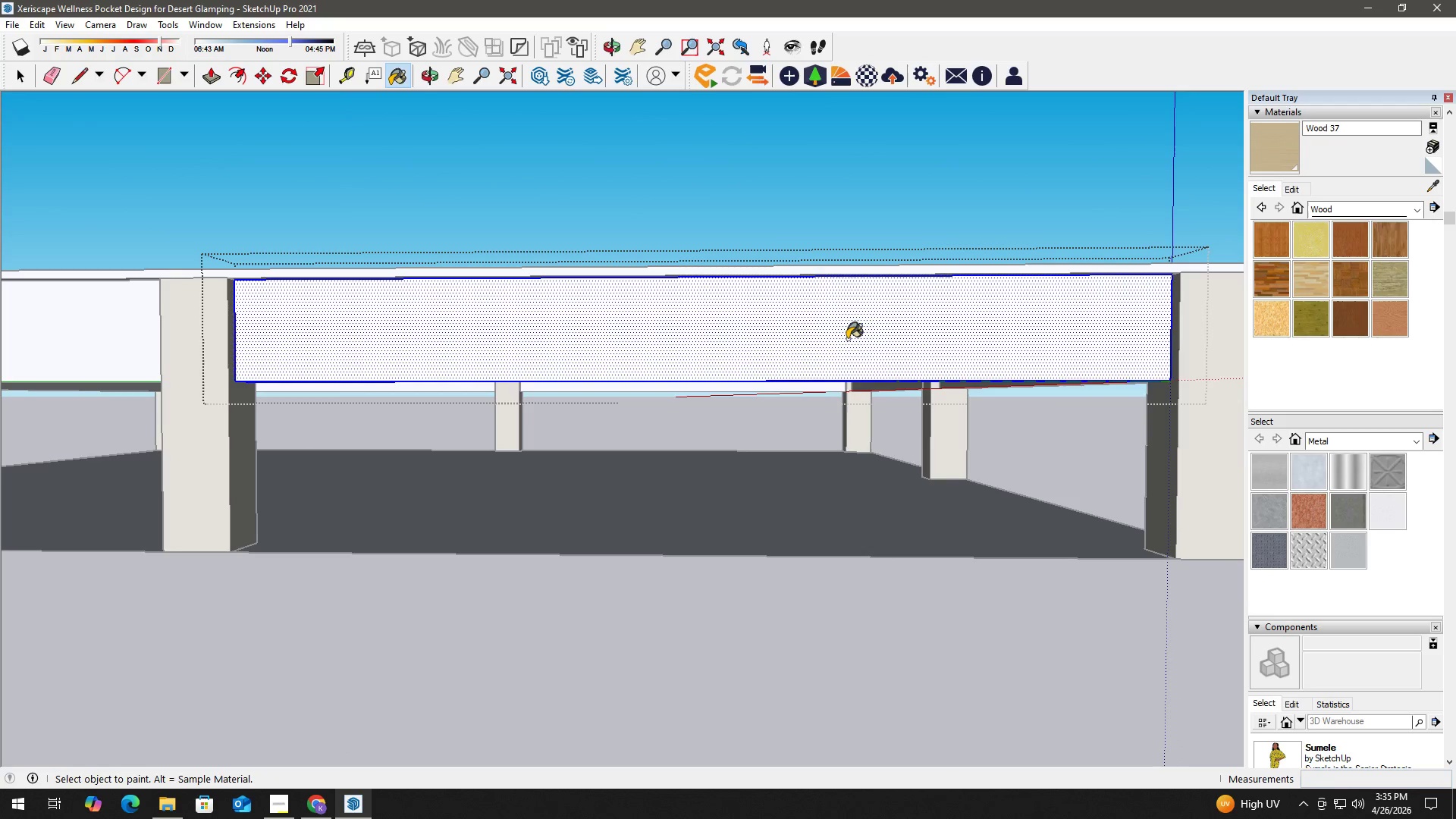 
left_click([840, 336])
 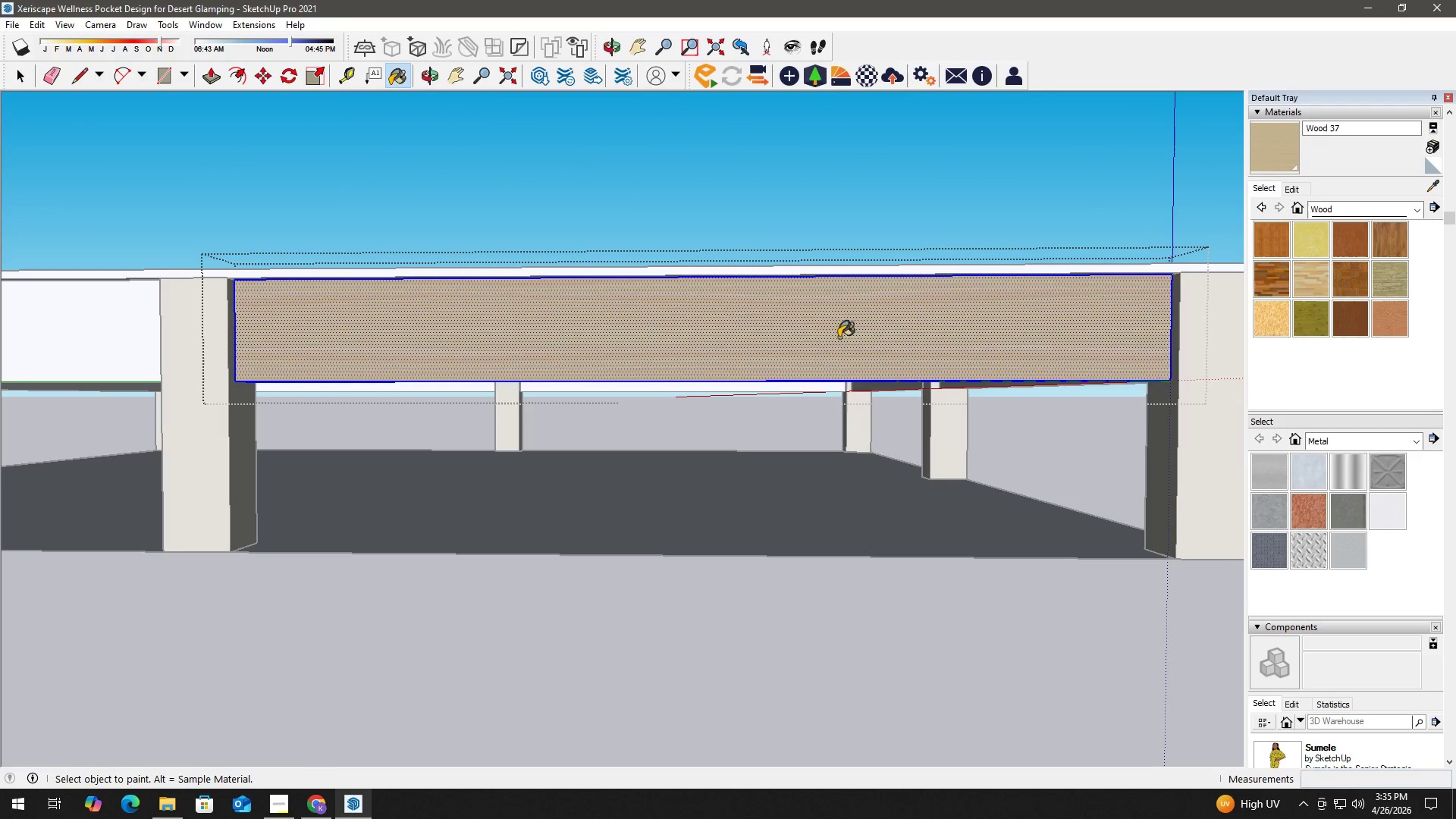 
key(Space)
 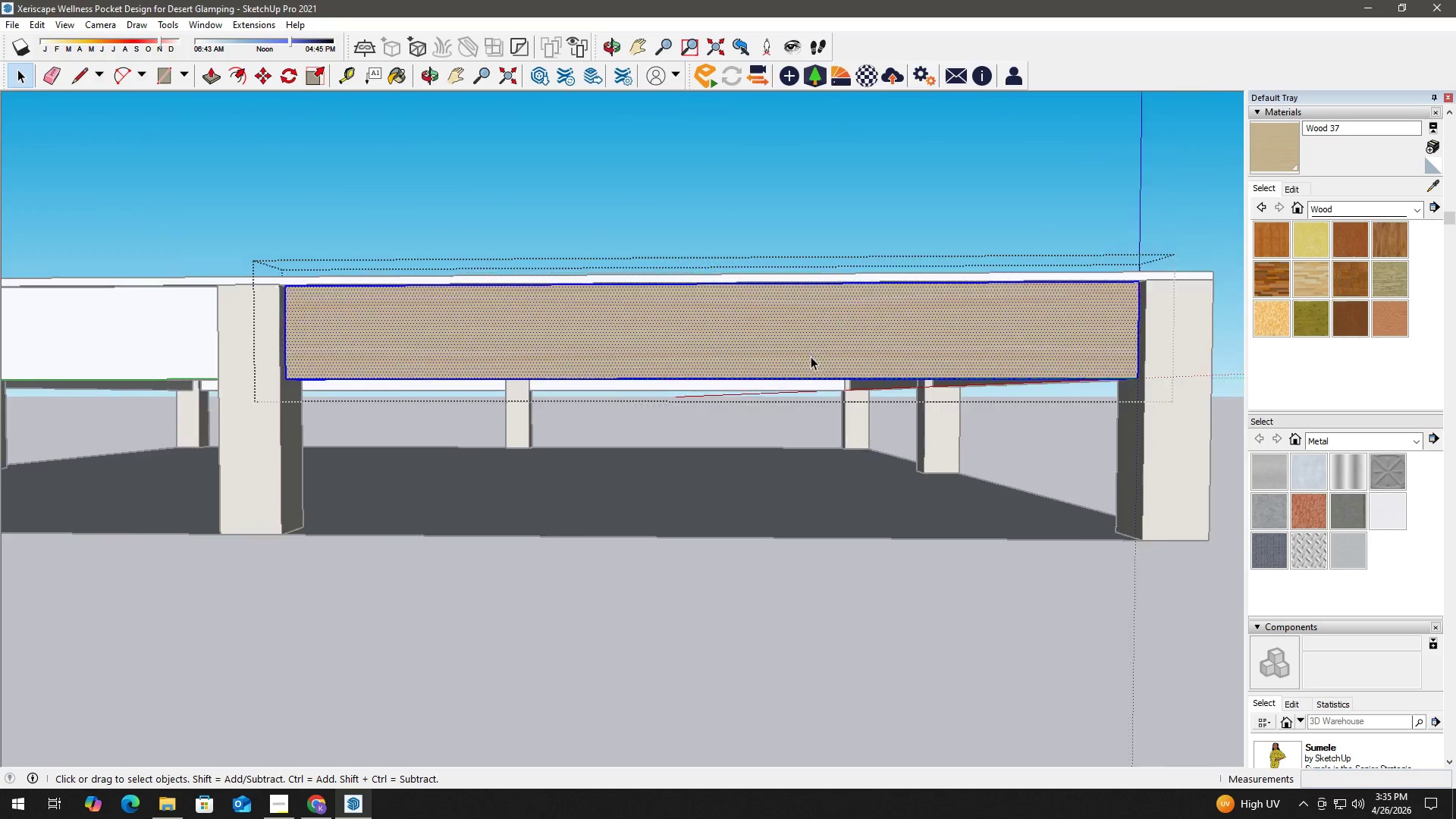 
scroll: coordinate [811, 359], scroll_direction: down, amount: 3.0
 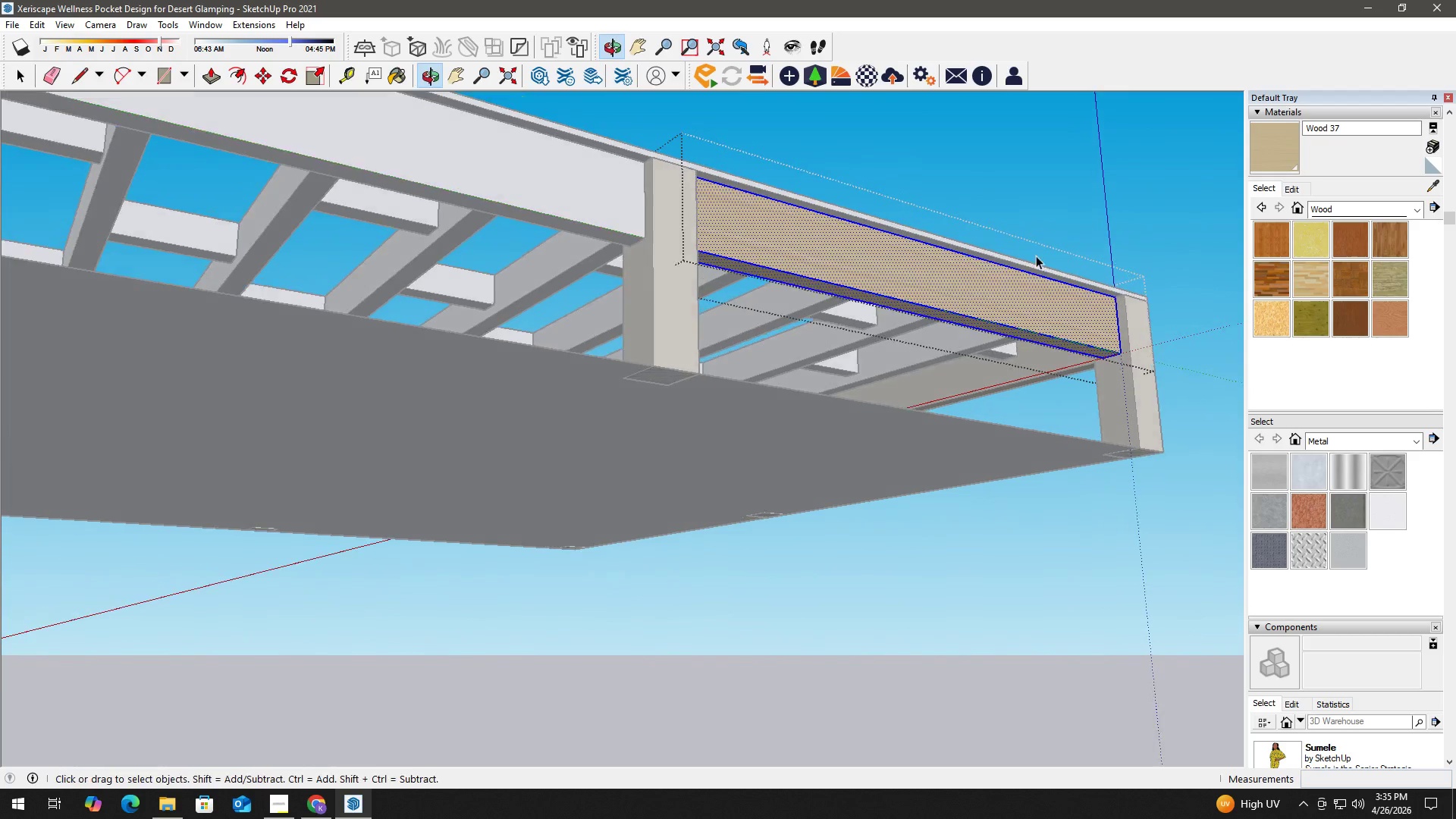 
key(H)
 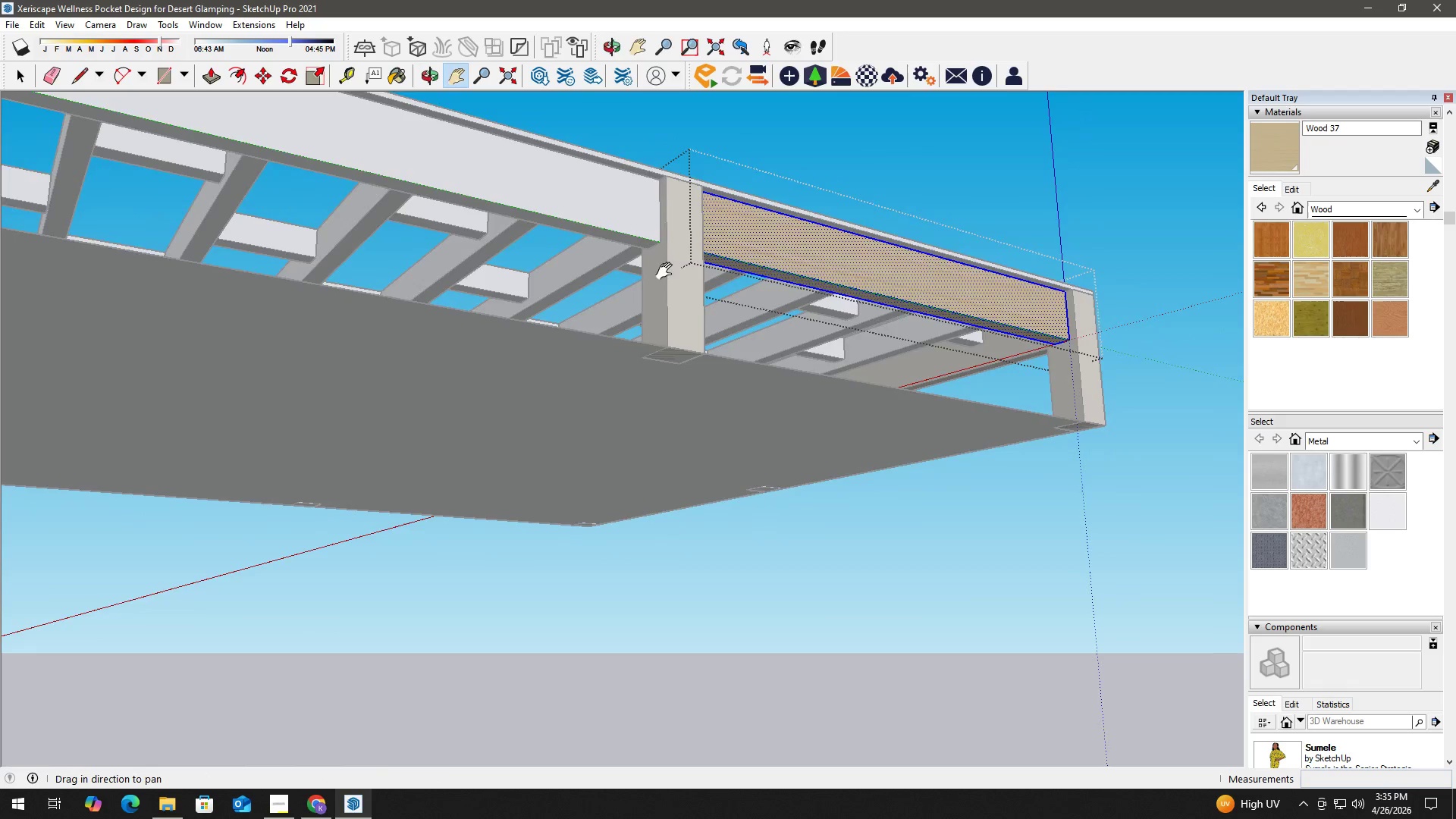 
left_click_drag(start_coordinate=[659, 273], to_coordinate=[879, 479])
 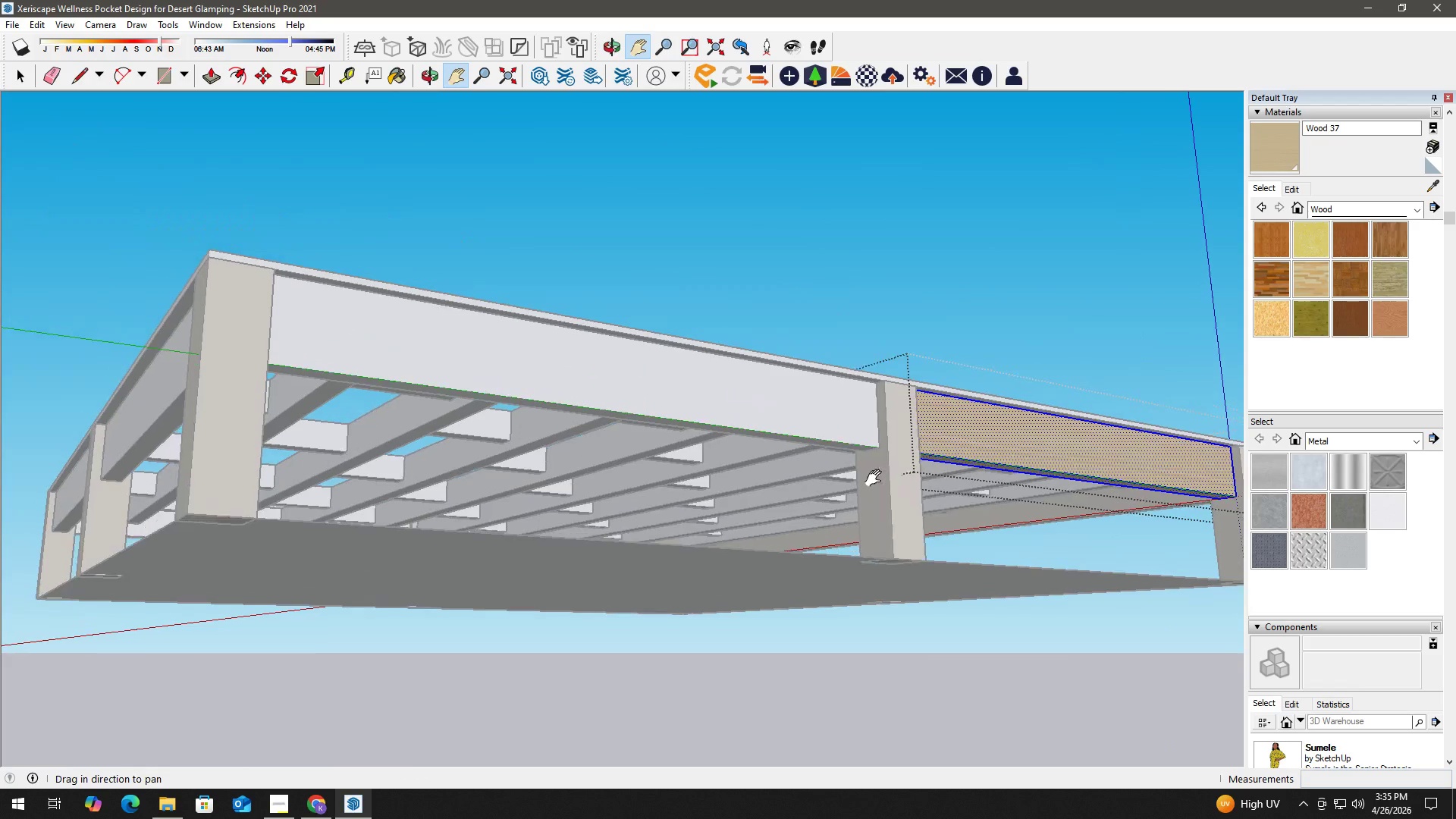 
key(Space)
 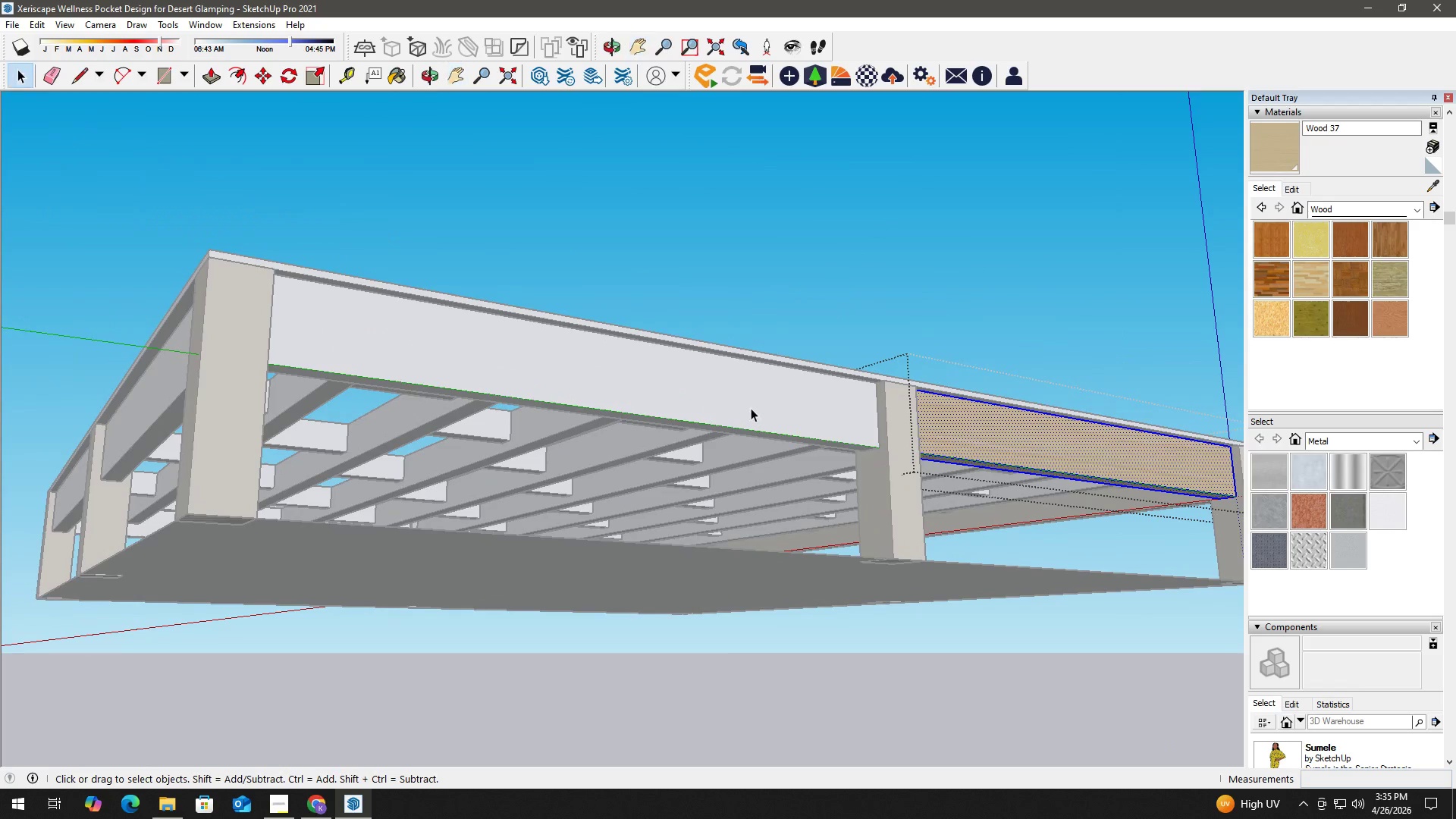 
scroll: coordinate [735, 259], scroll_direction: down, amount: 2.0
 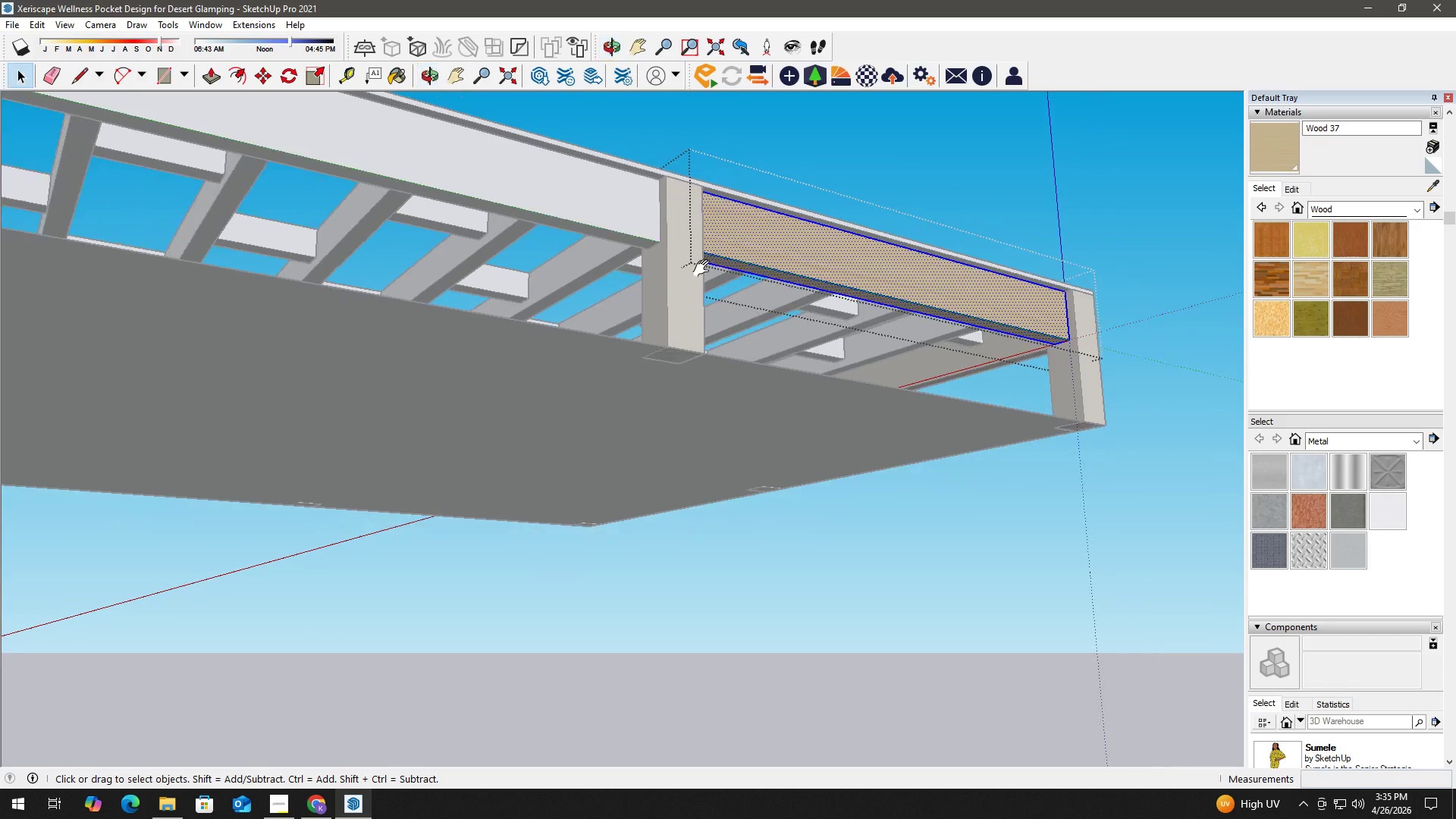 
double_click([746, 404])
 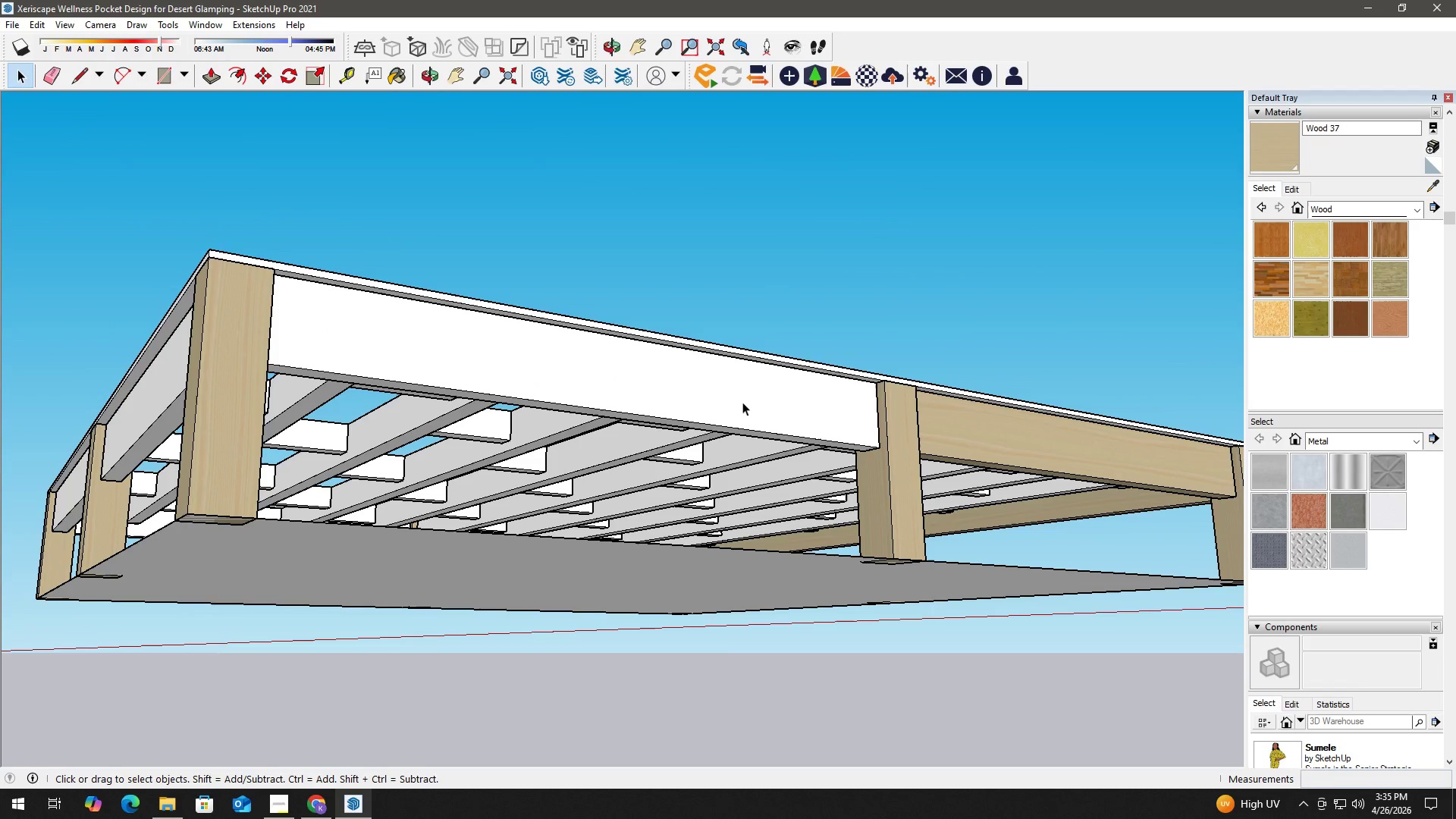 
key(Escape)
 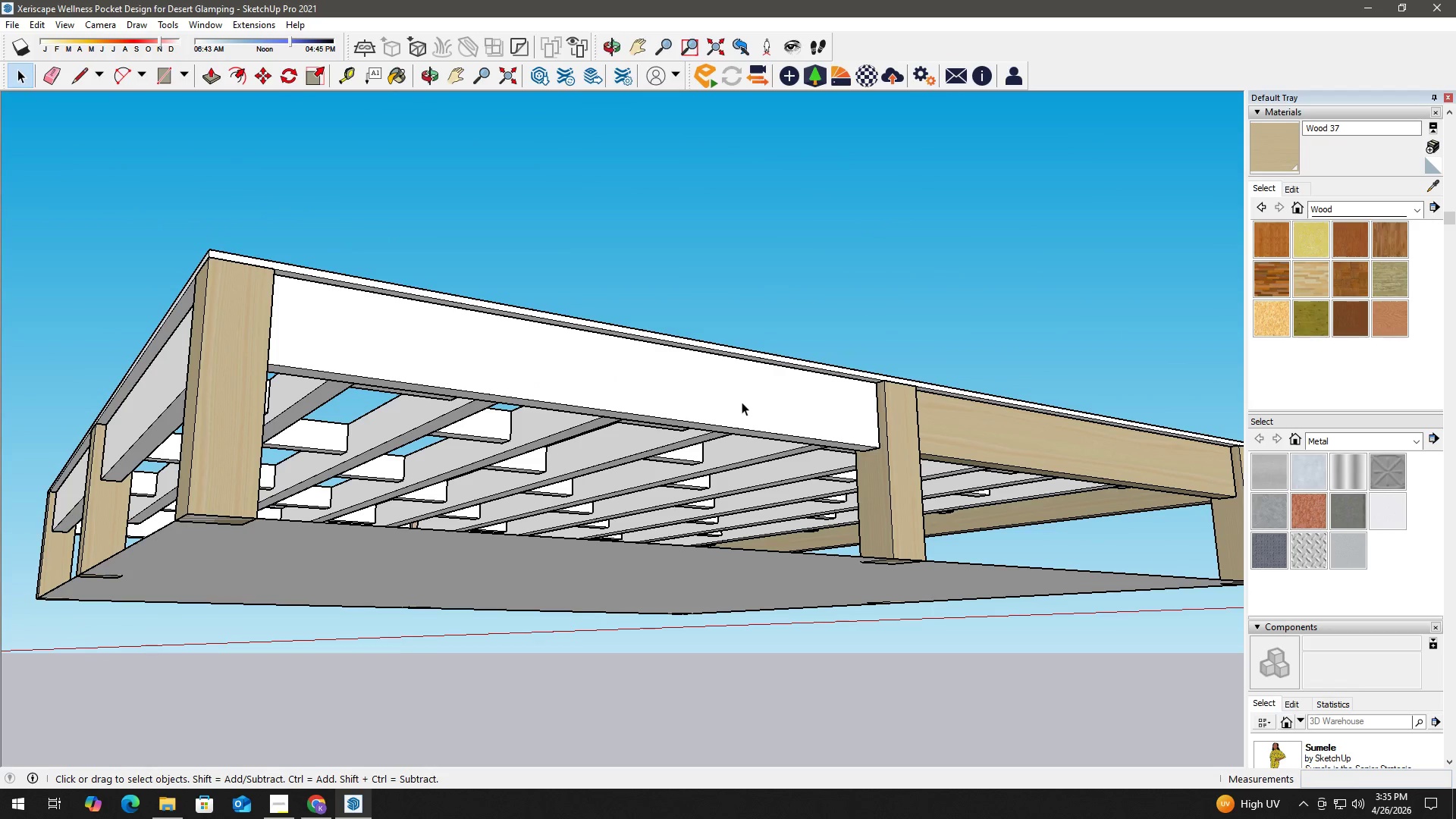 
left_click([742, 402])
 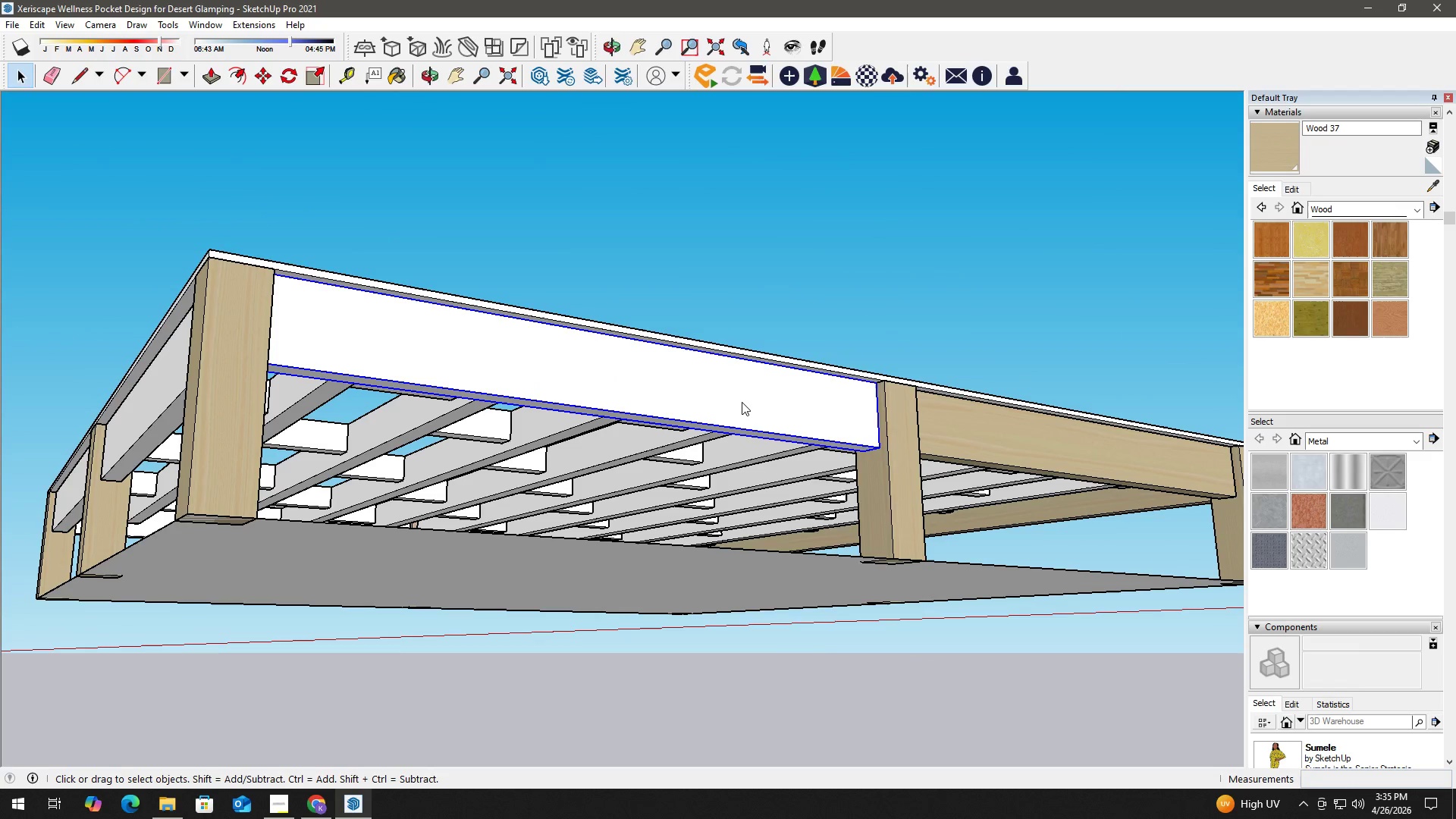 
right_click([742, 402])
 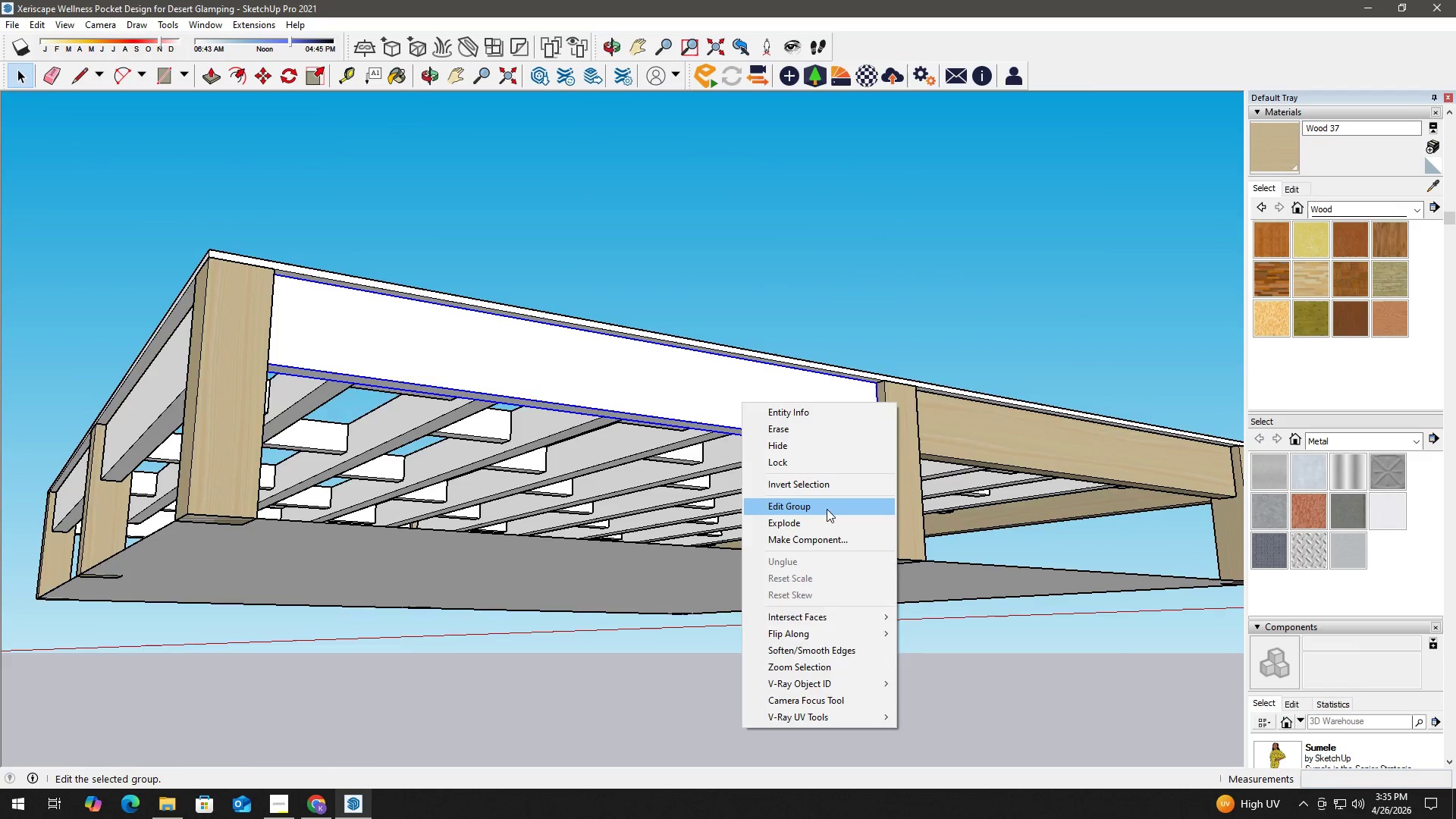 
double_click([736, 384])
 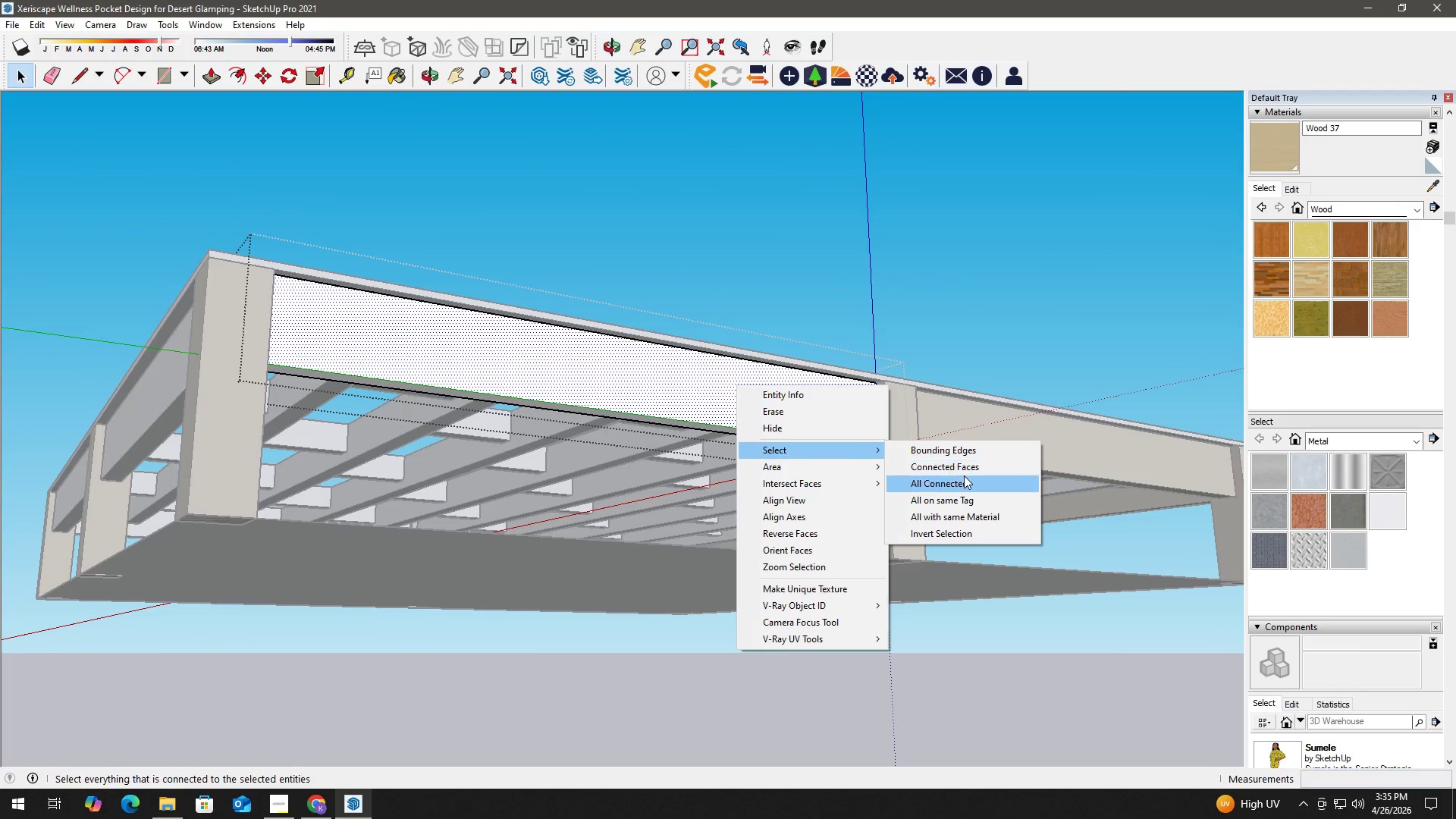 
key(Space)
 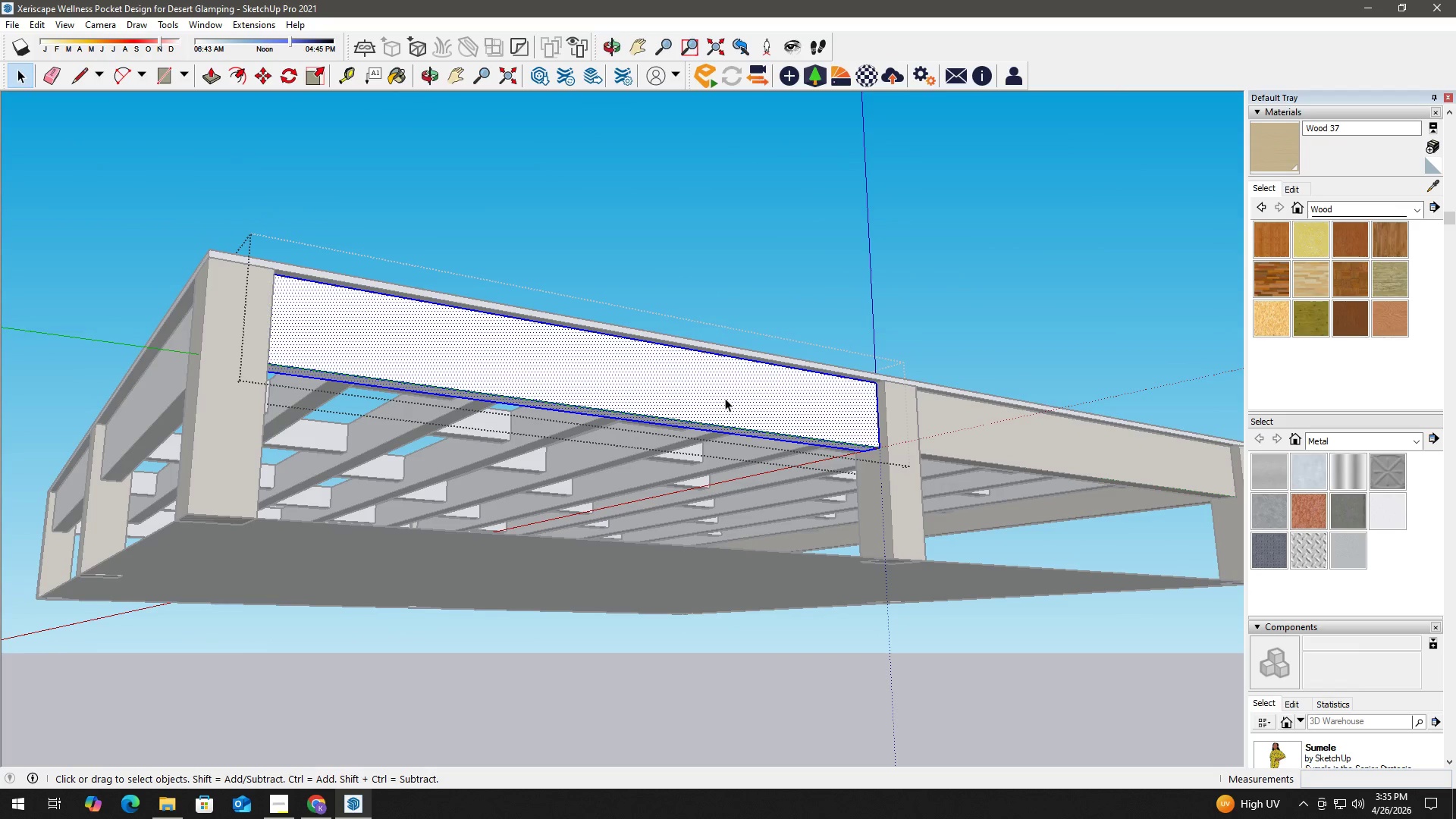 
key(B)
 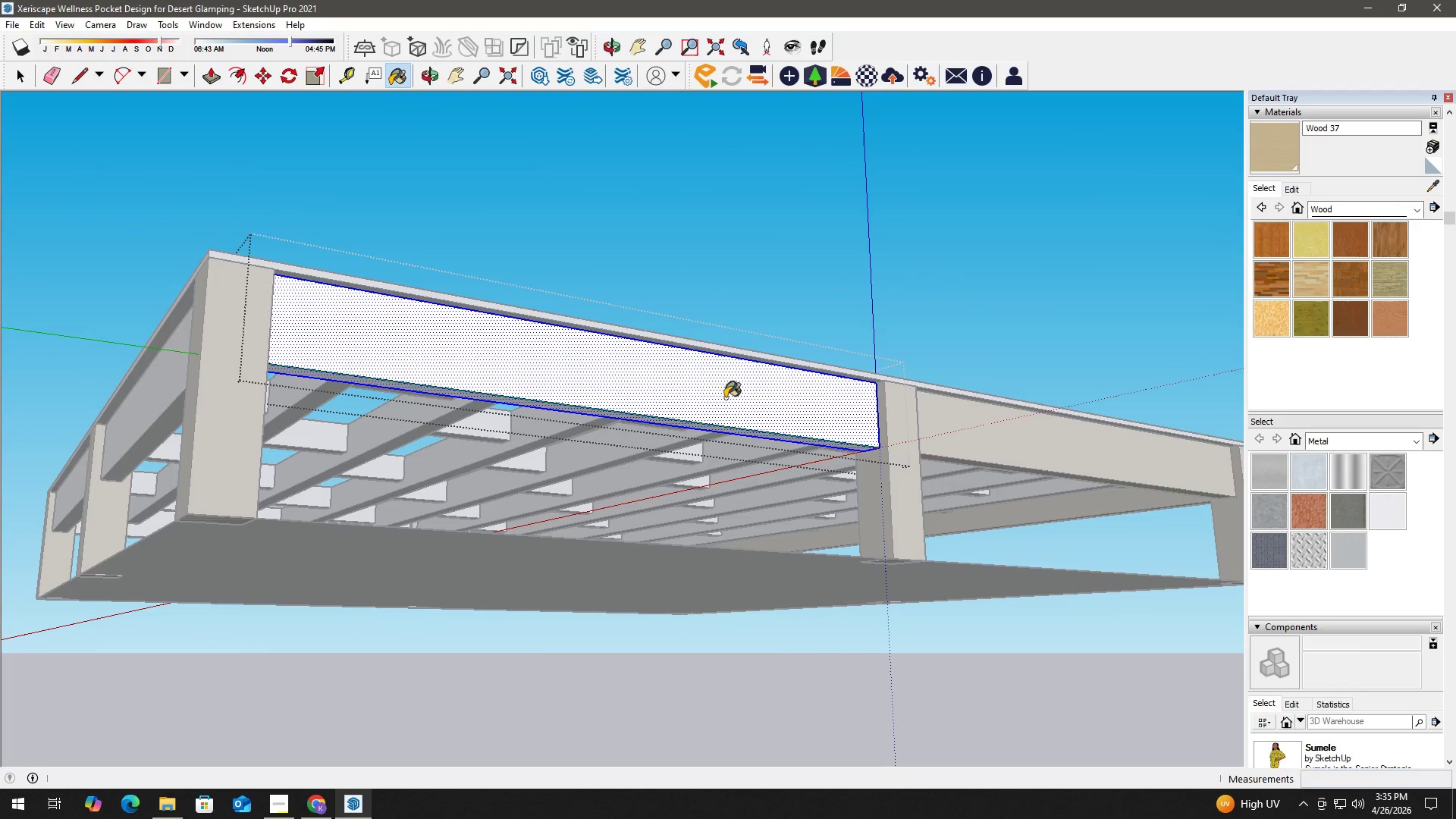 
left_click([725, 398])
 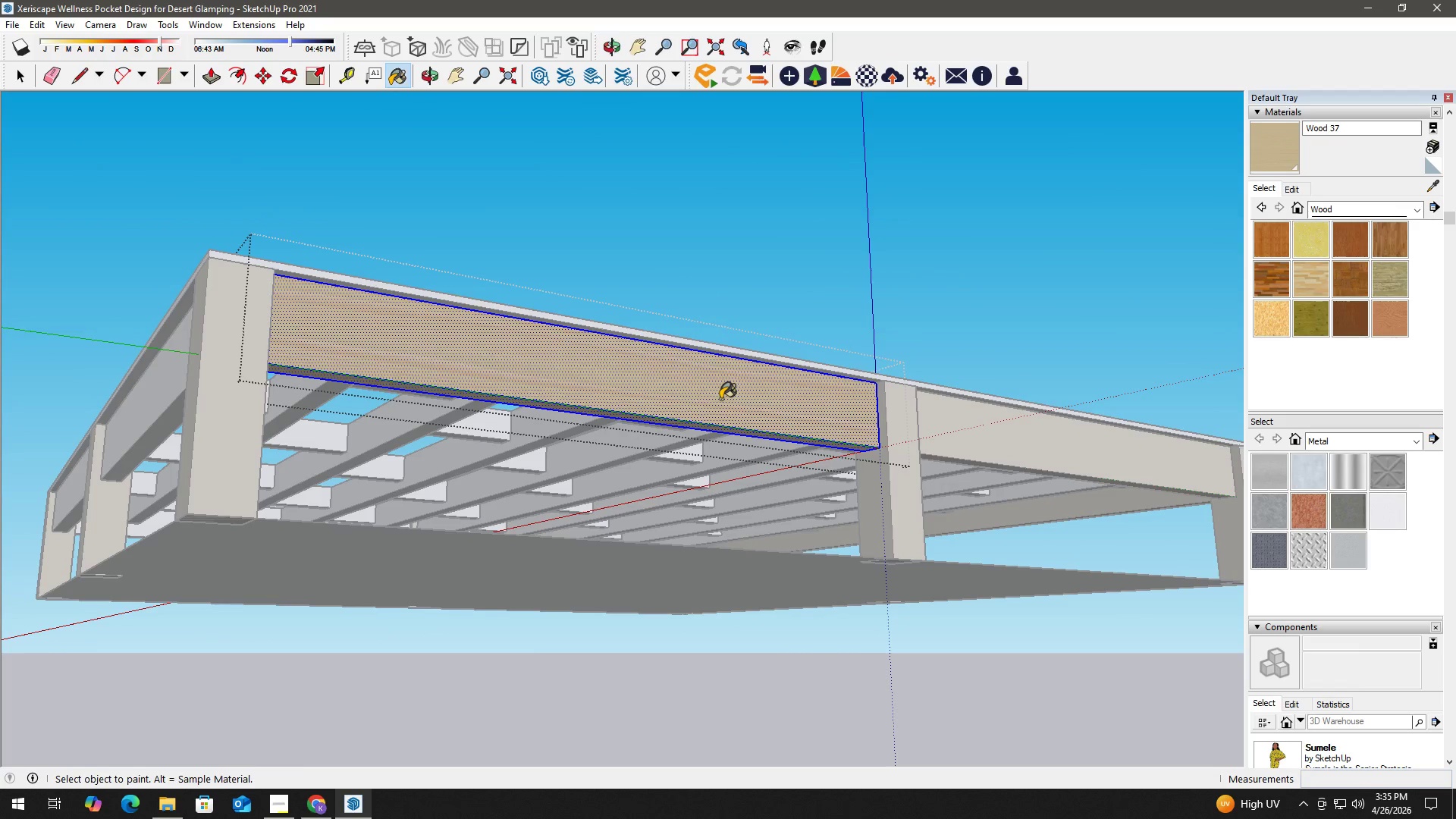 
key(Space)
 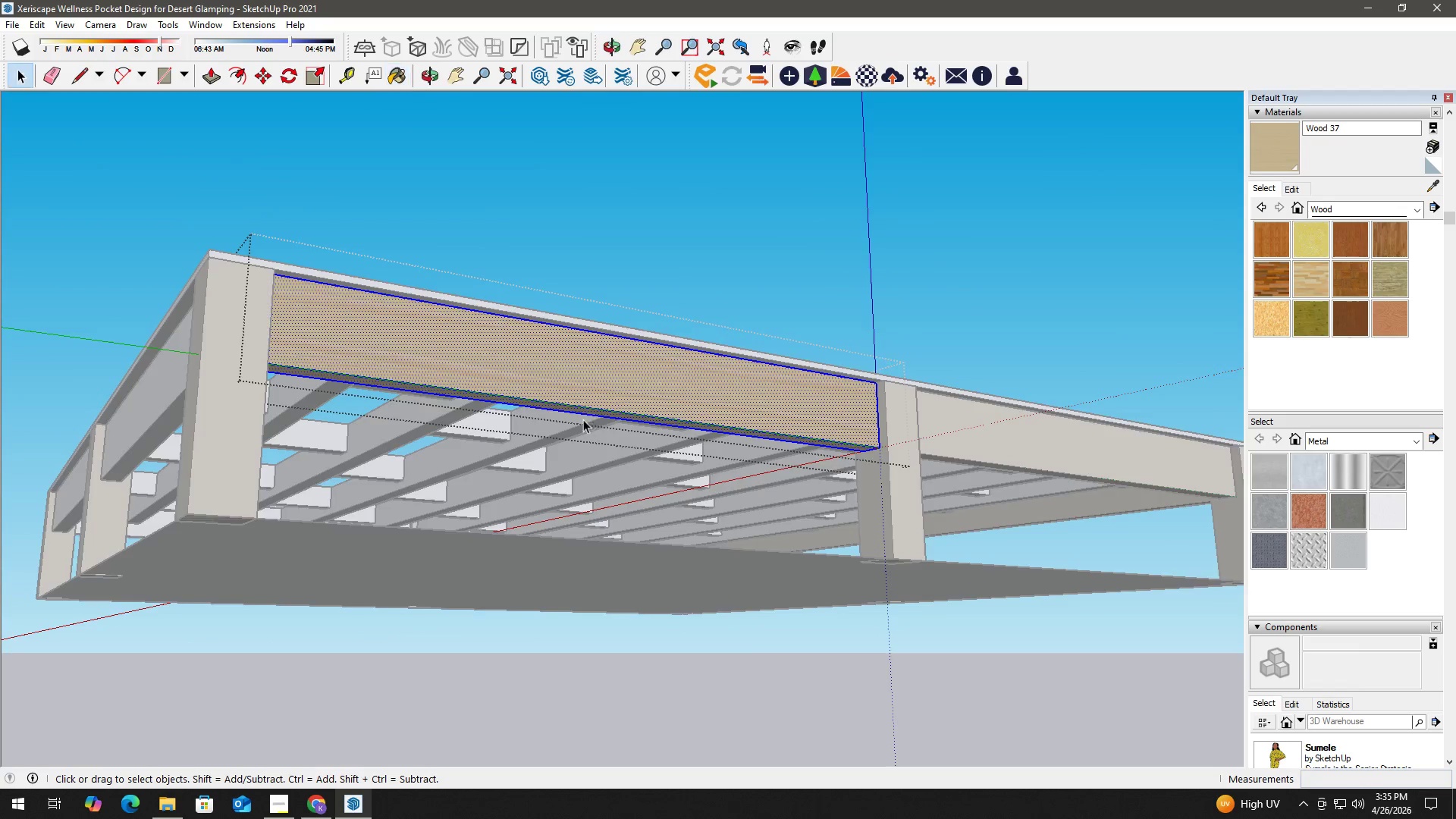 
key(H)
 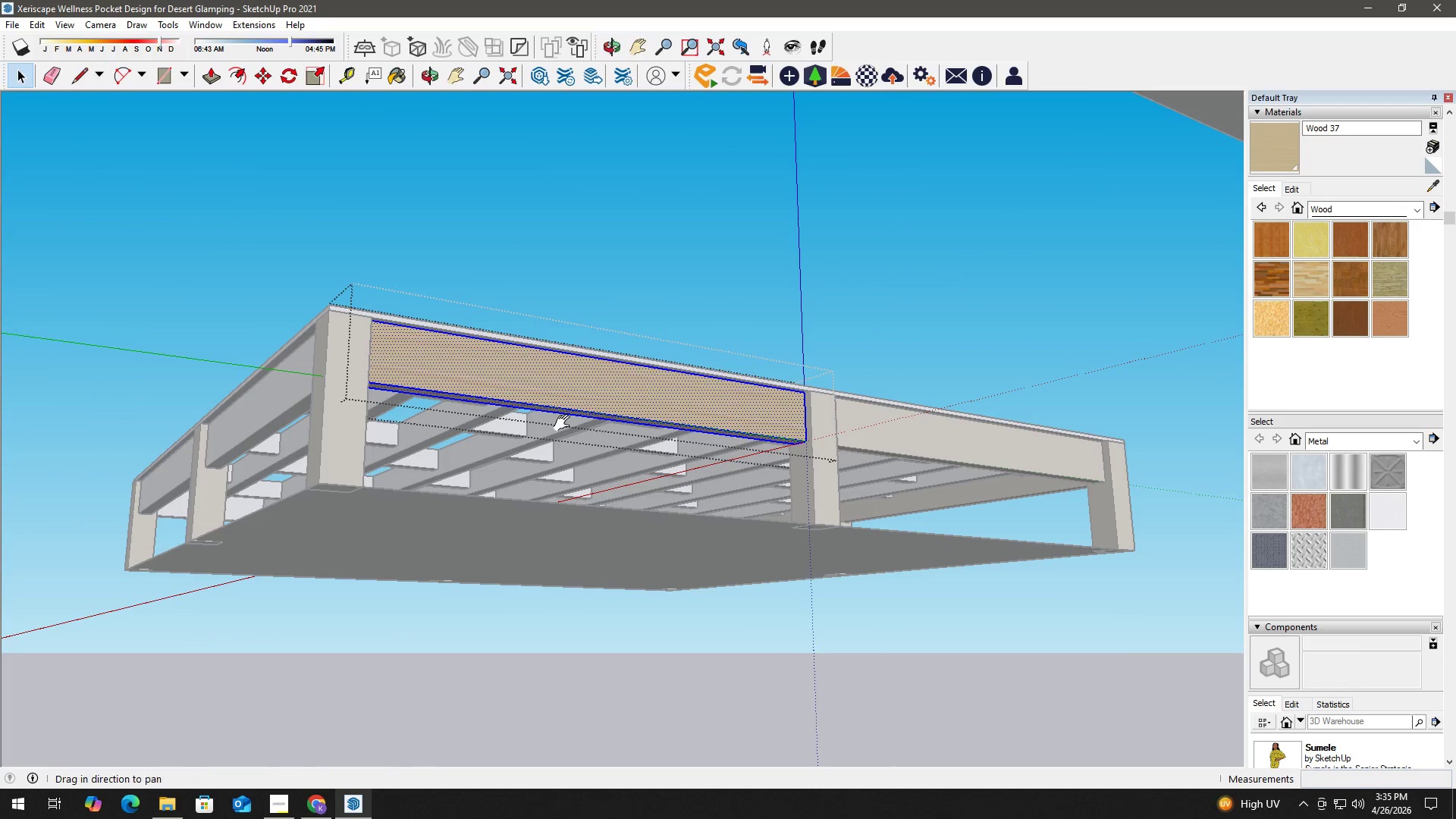 
left_click_drag(start_coordinate=[565, 423], to_coordinate=[984, 503])
 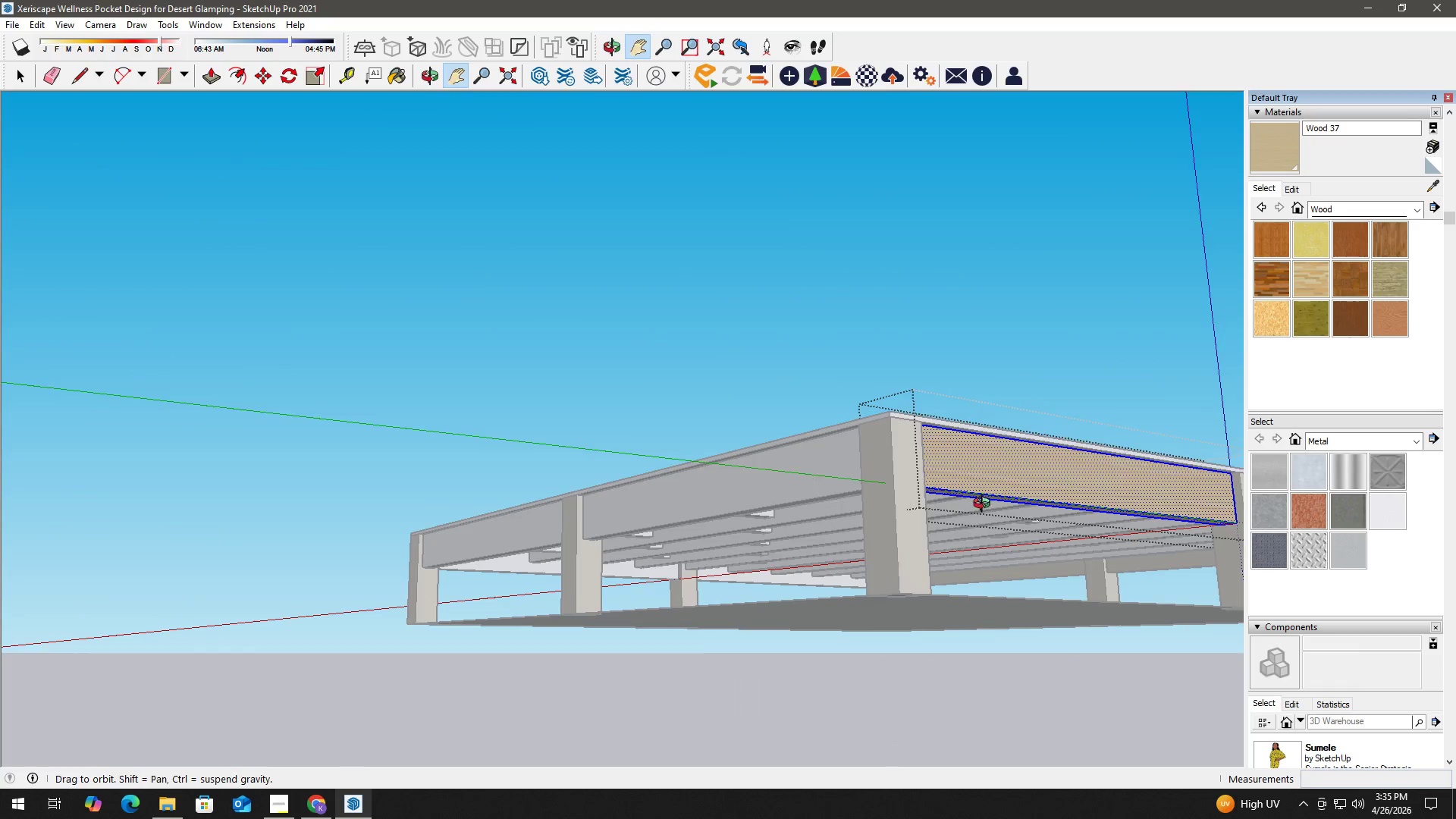 
scroll: coordinate [582, 423], scroll_direction: down, amount: 3.0
 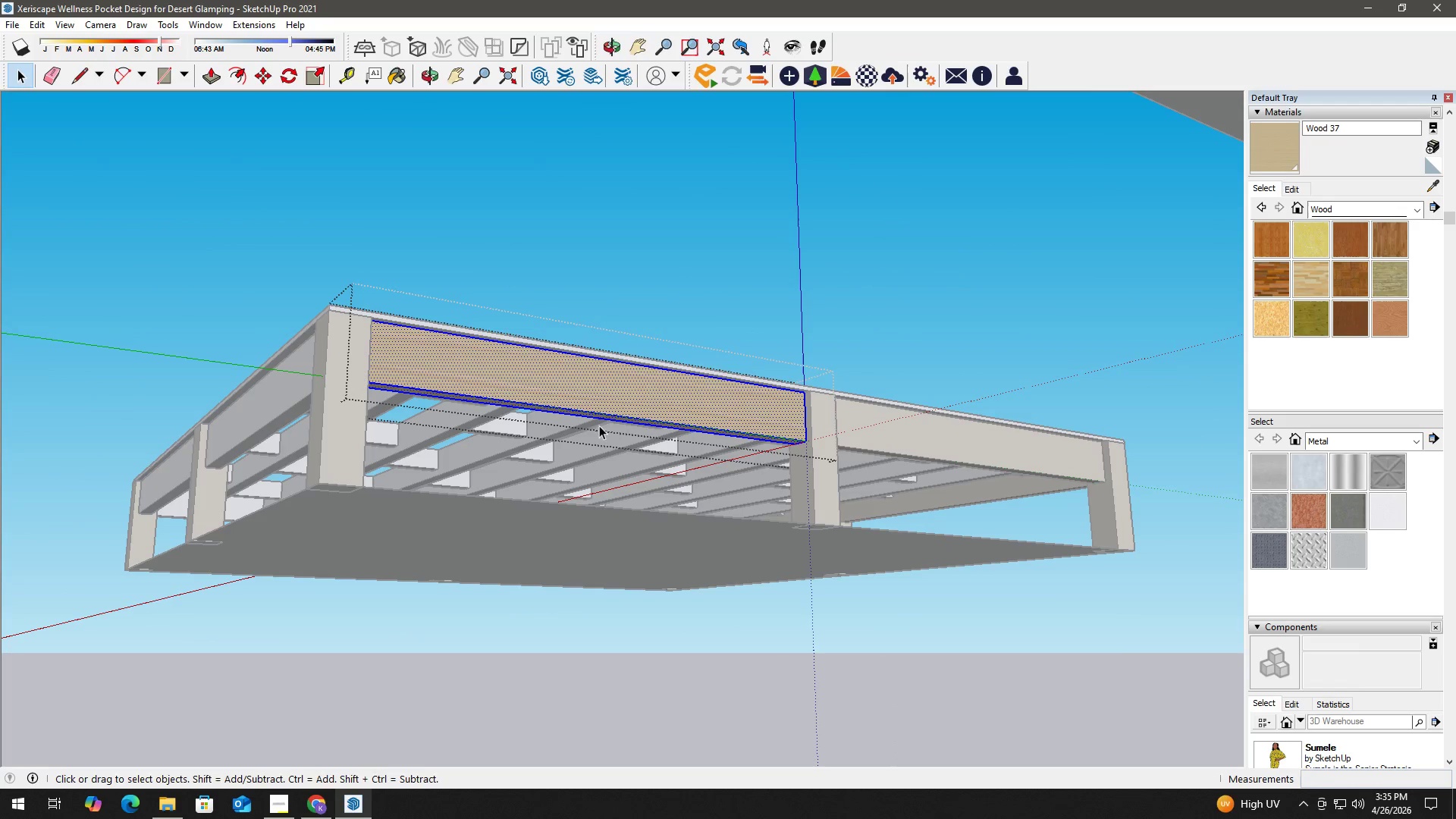 
key(Space)
 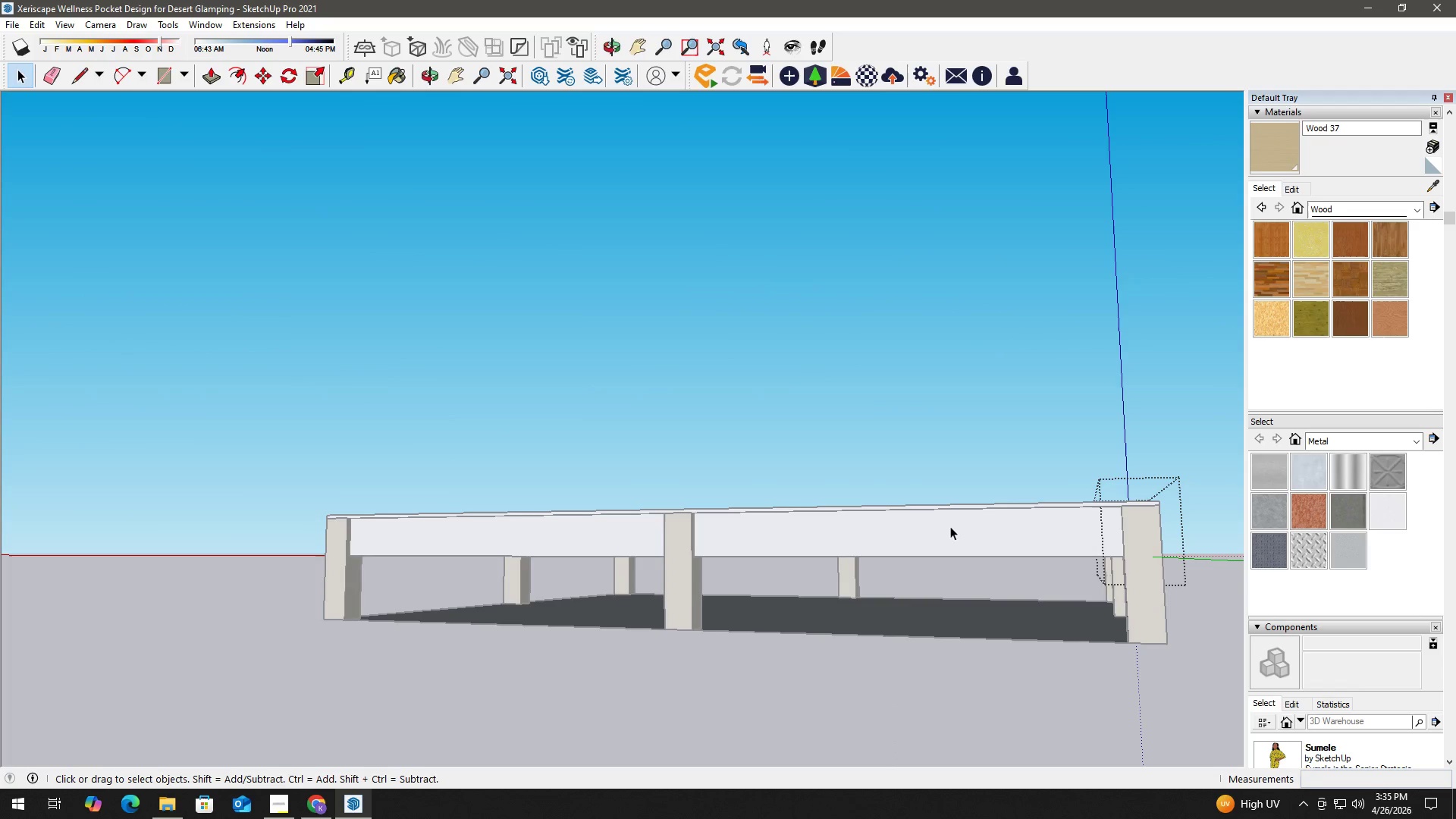 
left_click([949, 532])
 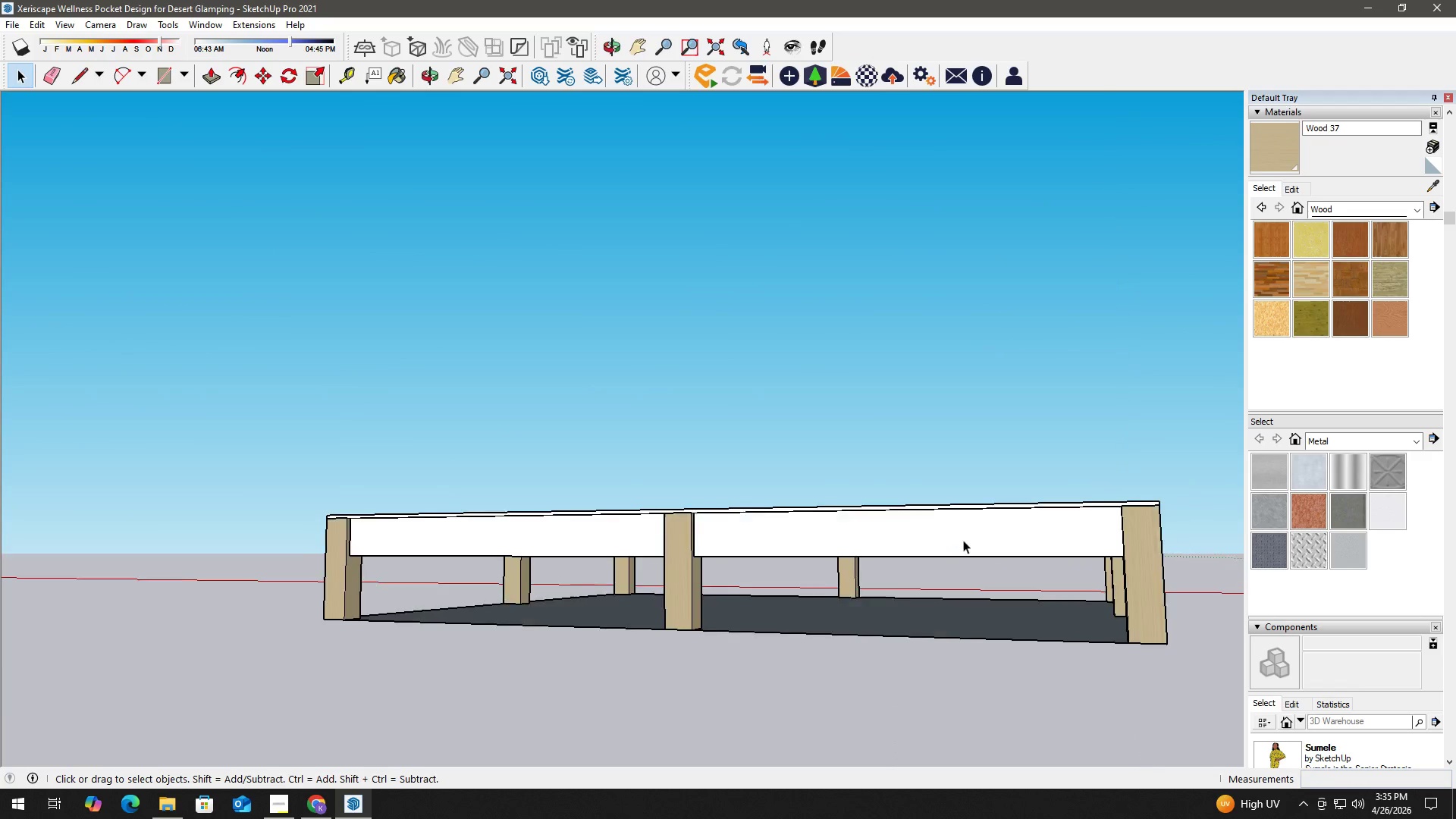 
left_click([962, 531])
 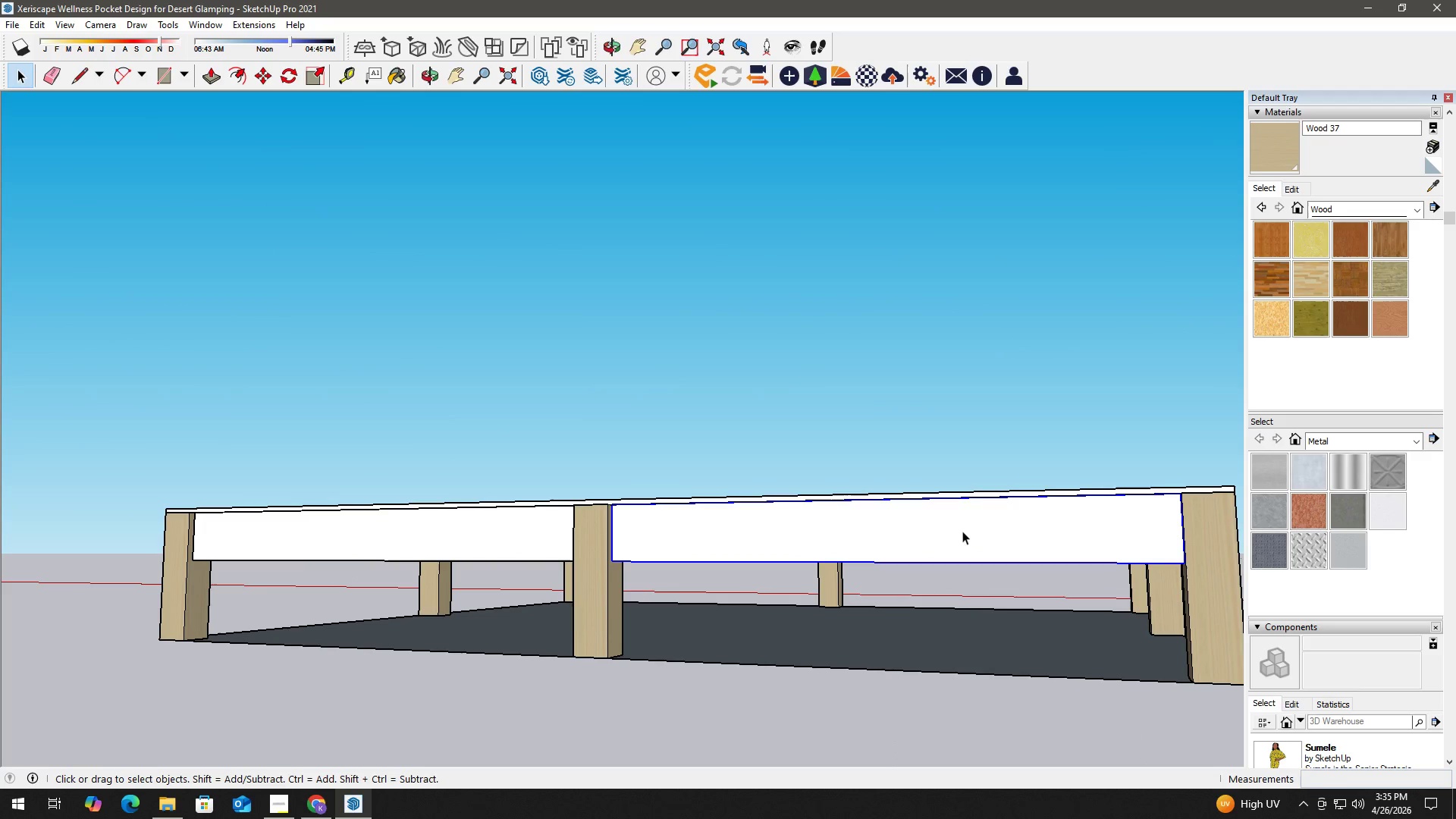 
right_click([962, 531])
 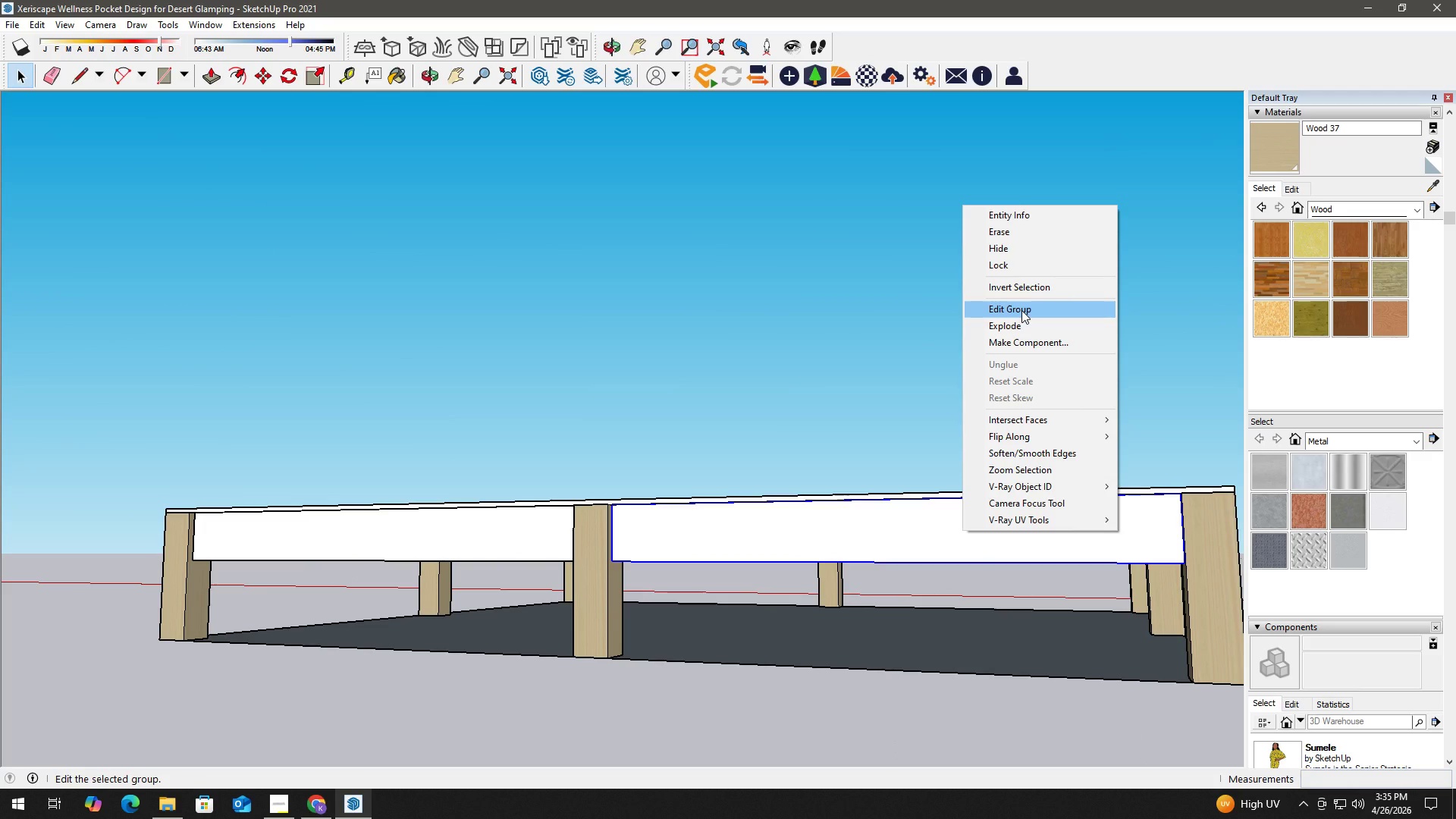 
scroll: coordinate [962, 540], scroll_direction: up, amount: 3.0
 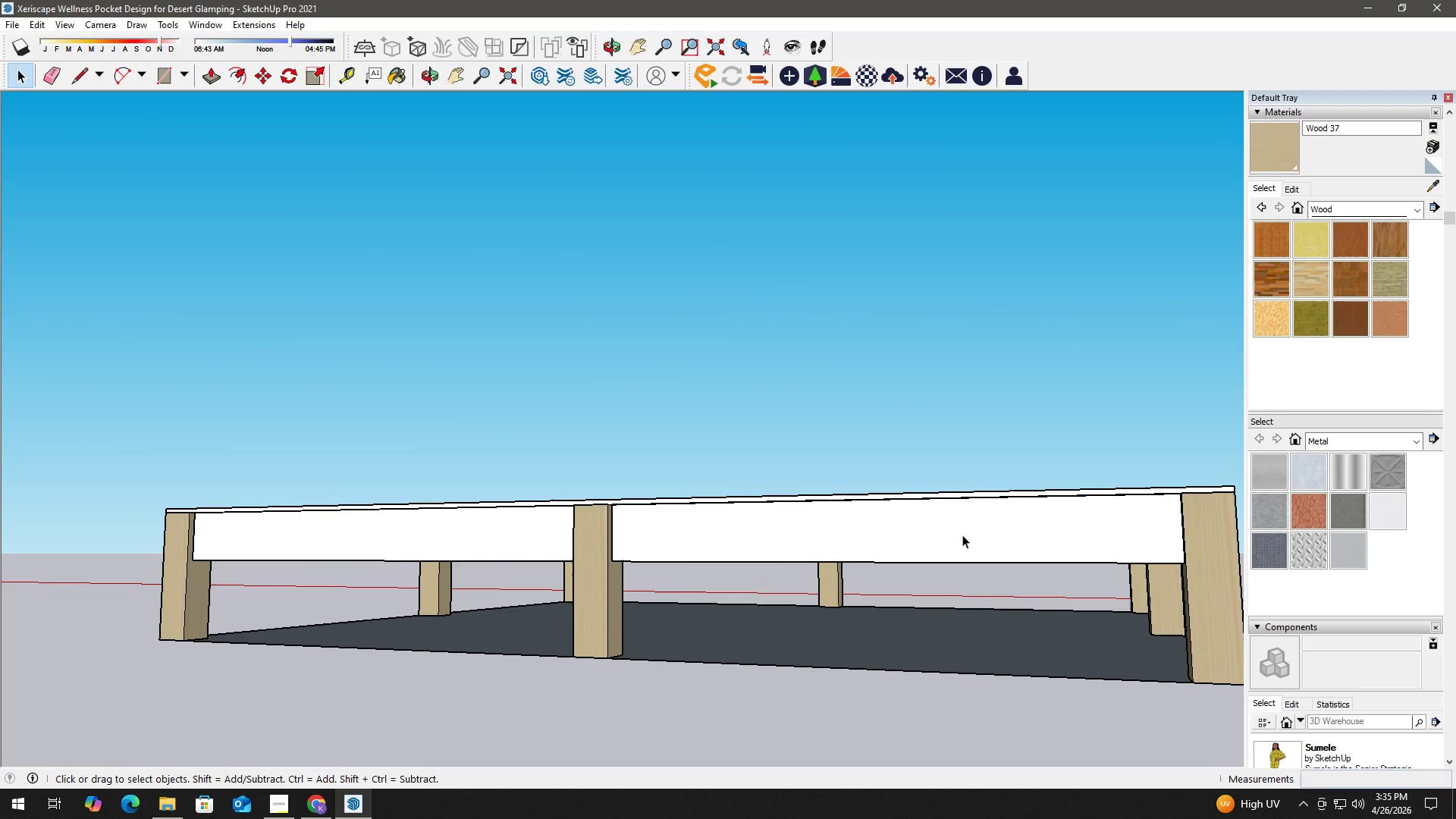 
left_click([1021, 310])
 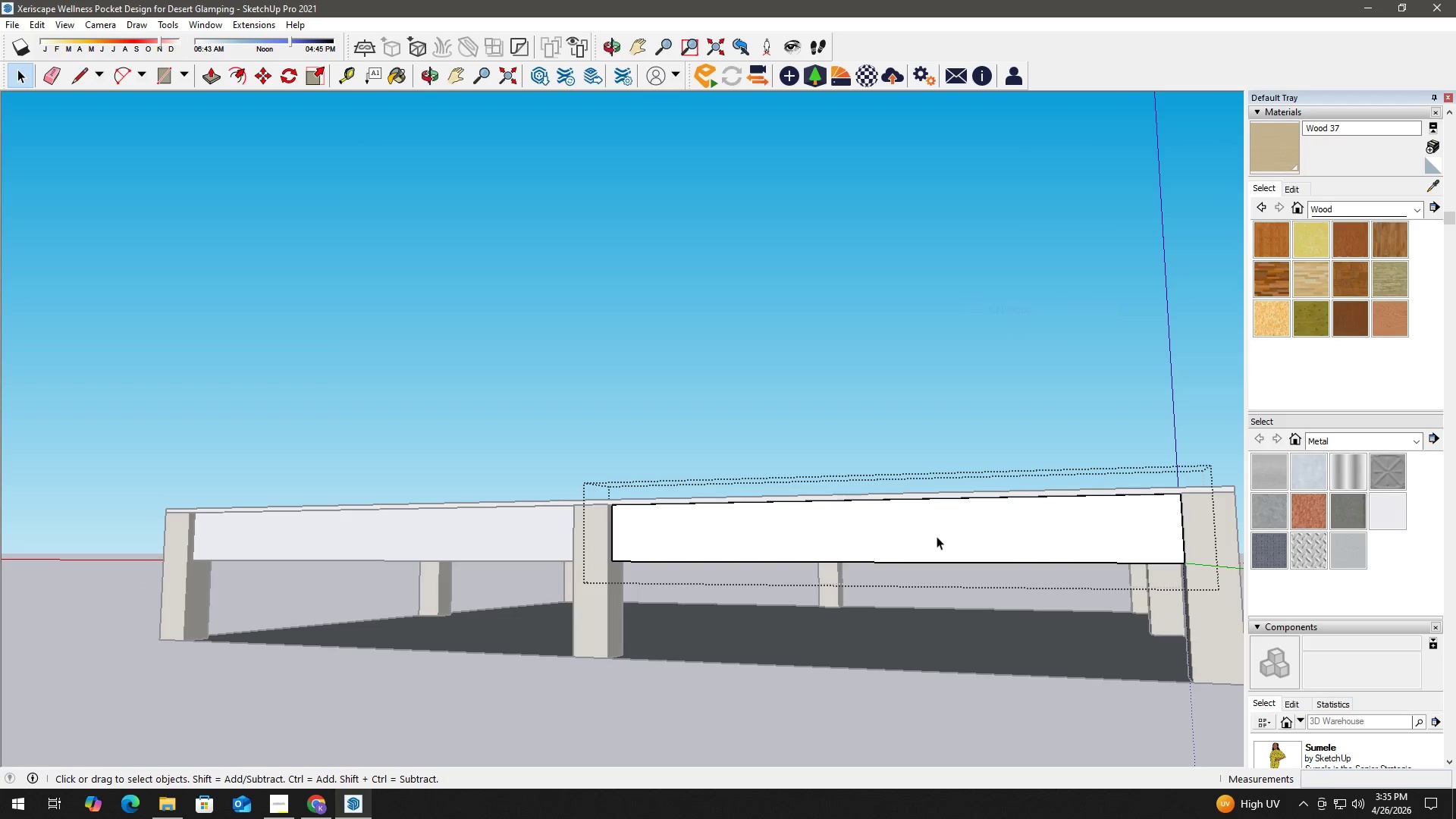 
key(Space)
 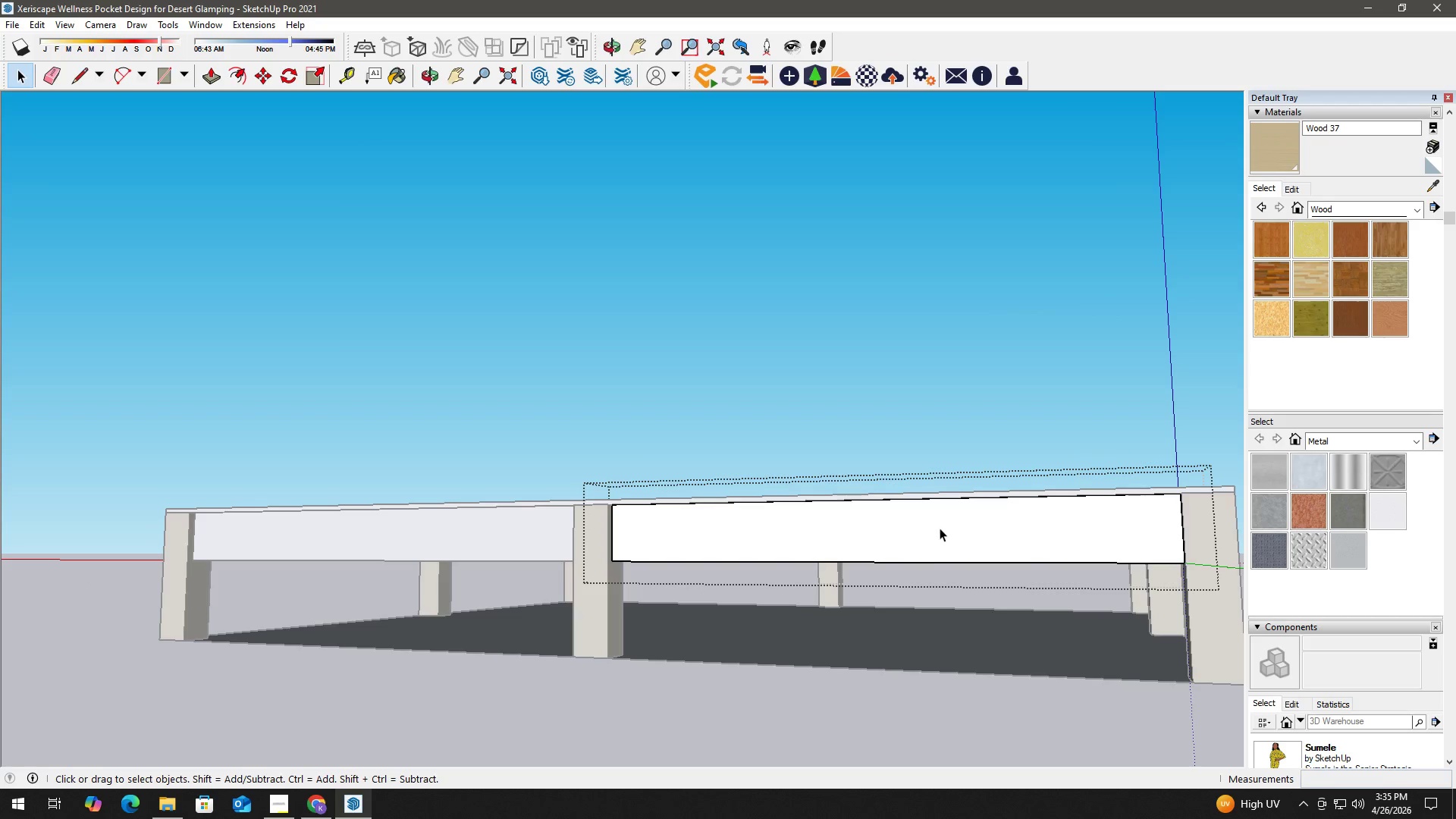 
left_click([940, 528])
 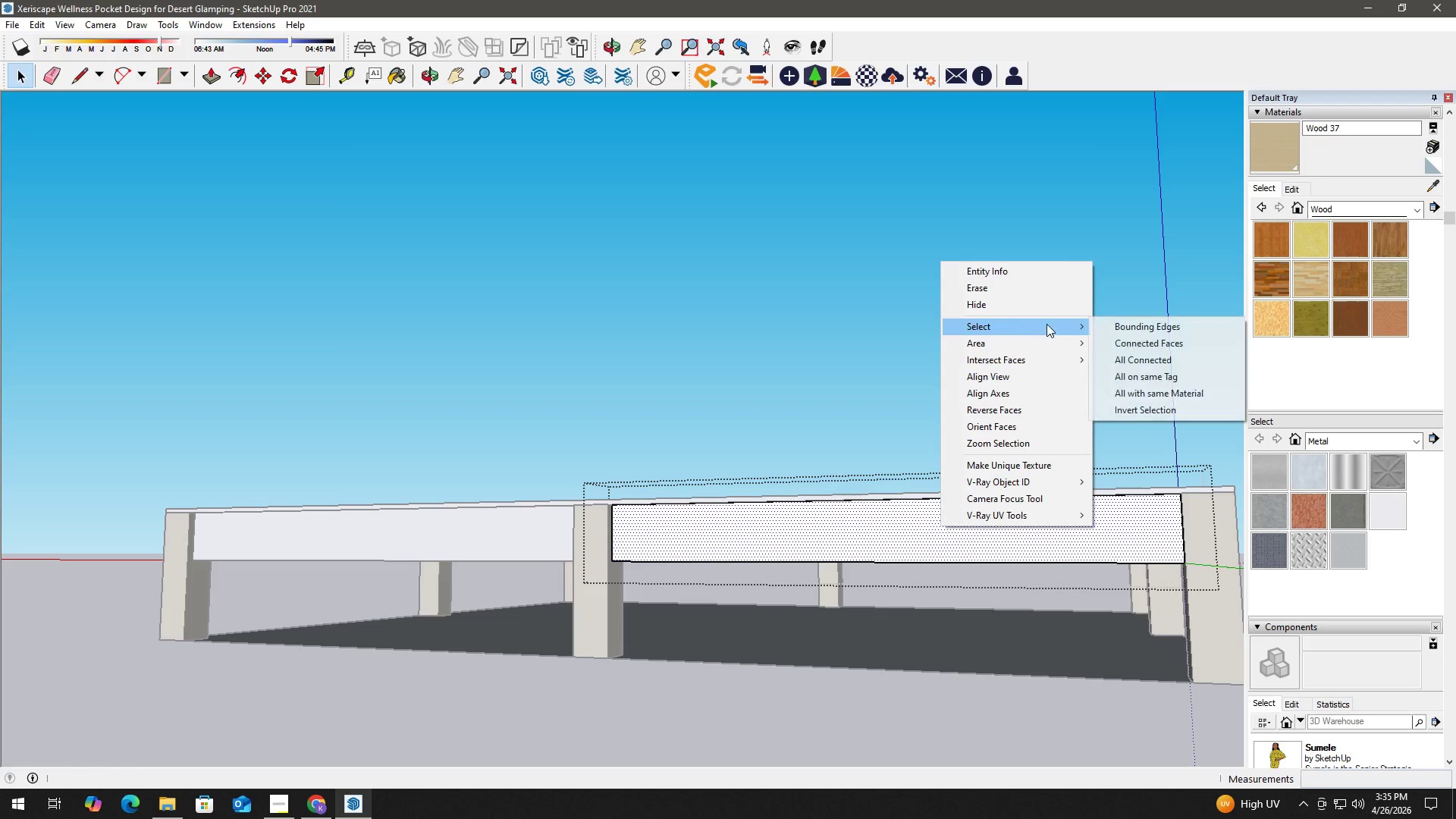 
left_click([1116, 343])
 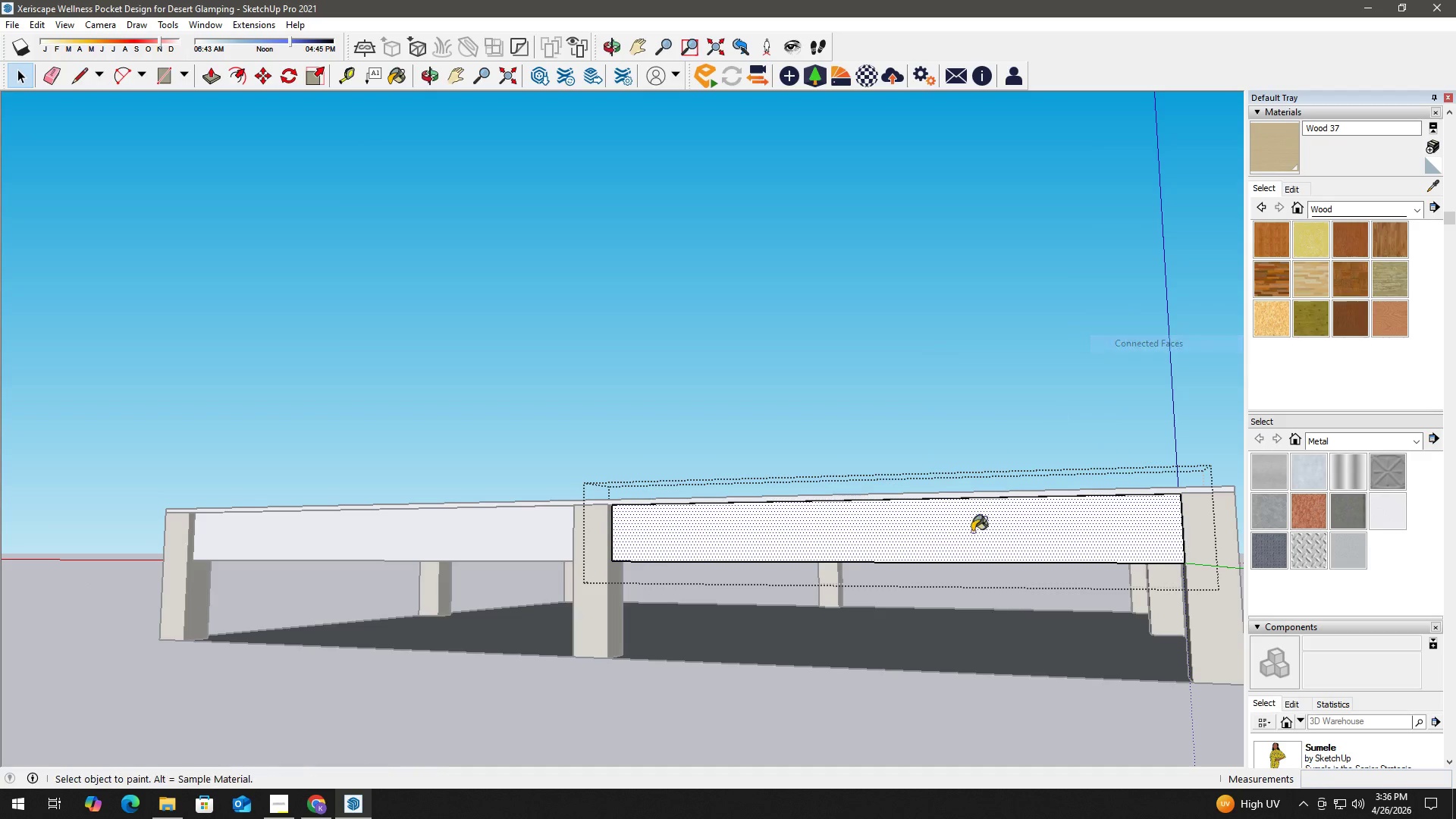 
key(B)
 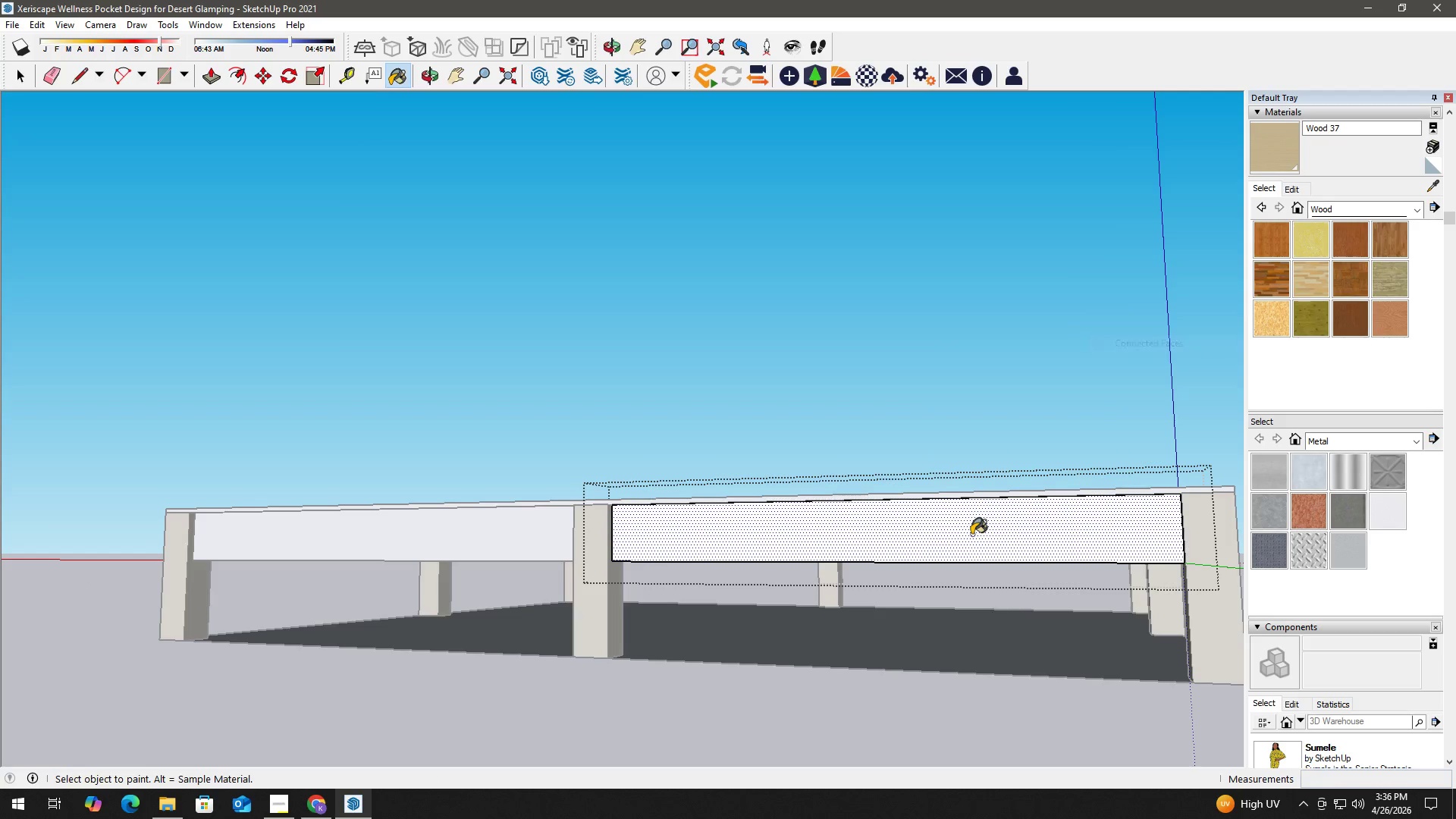 
double_click([971, 535])
 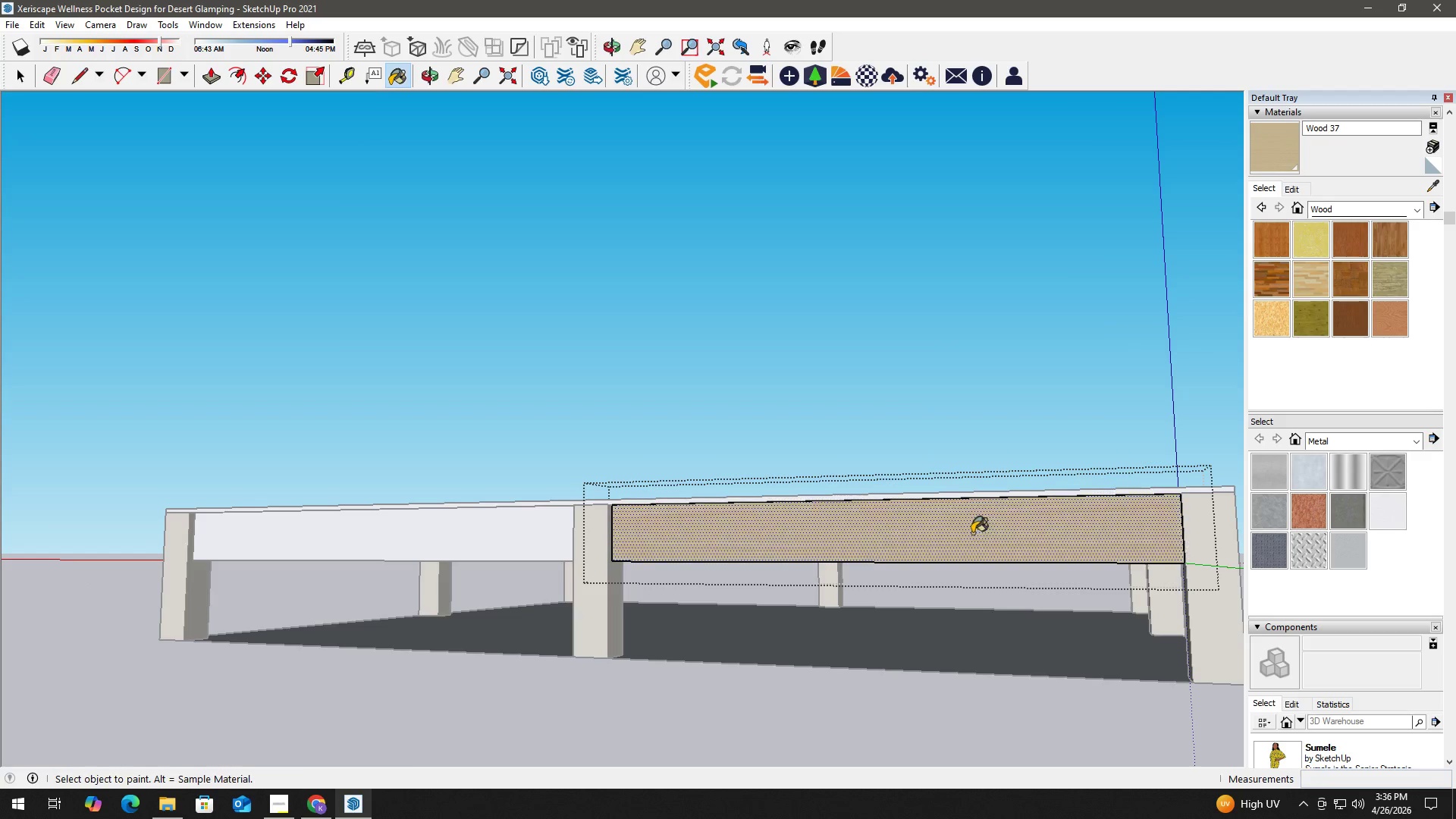 
key(Space)
 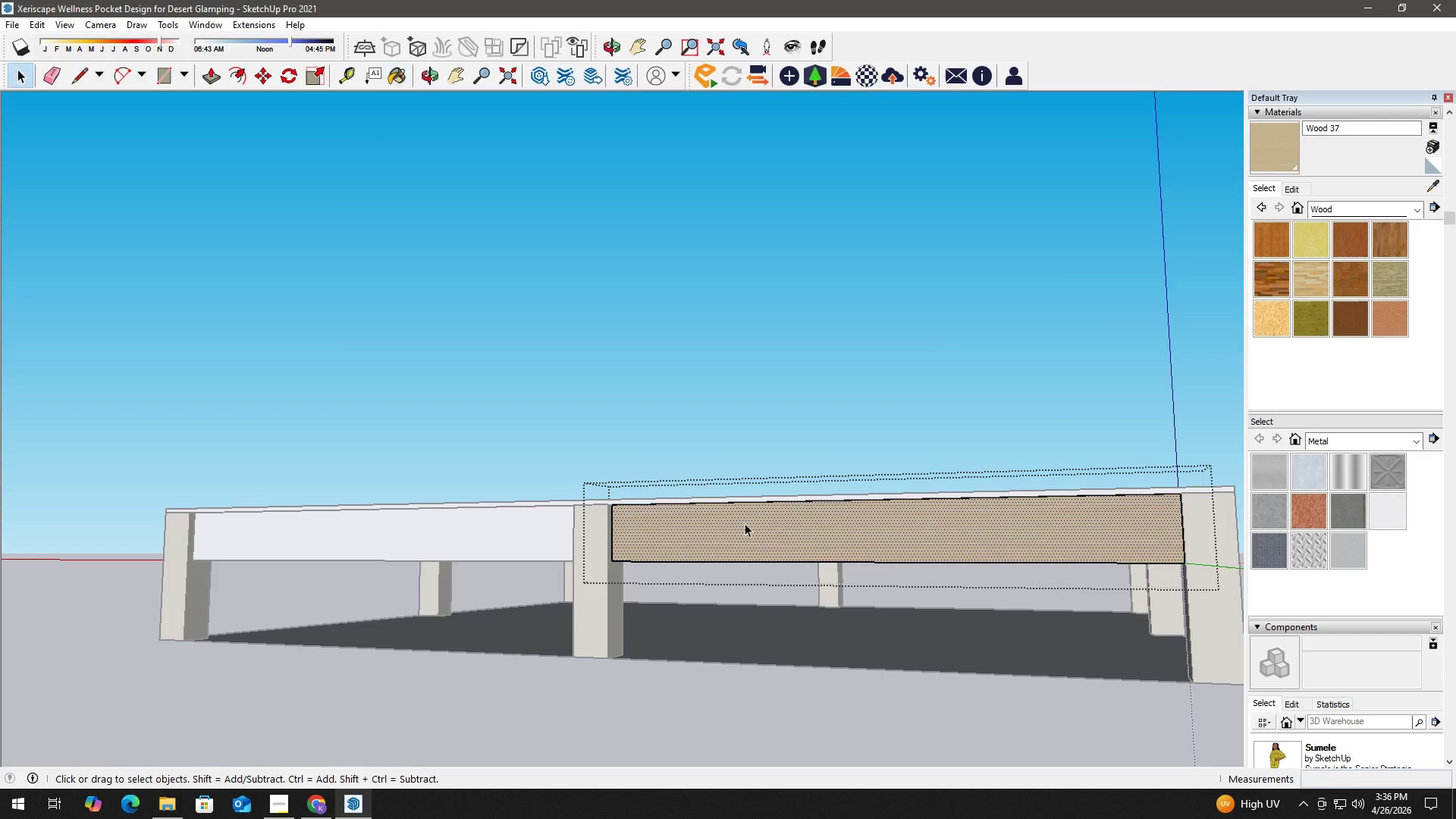 
key(H)
 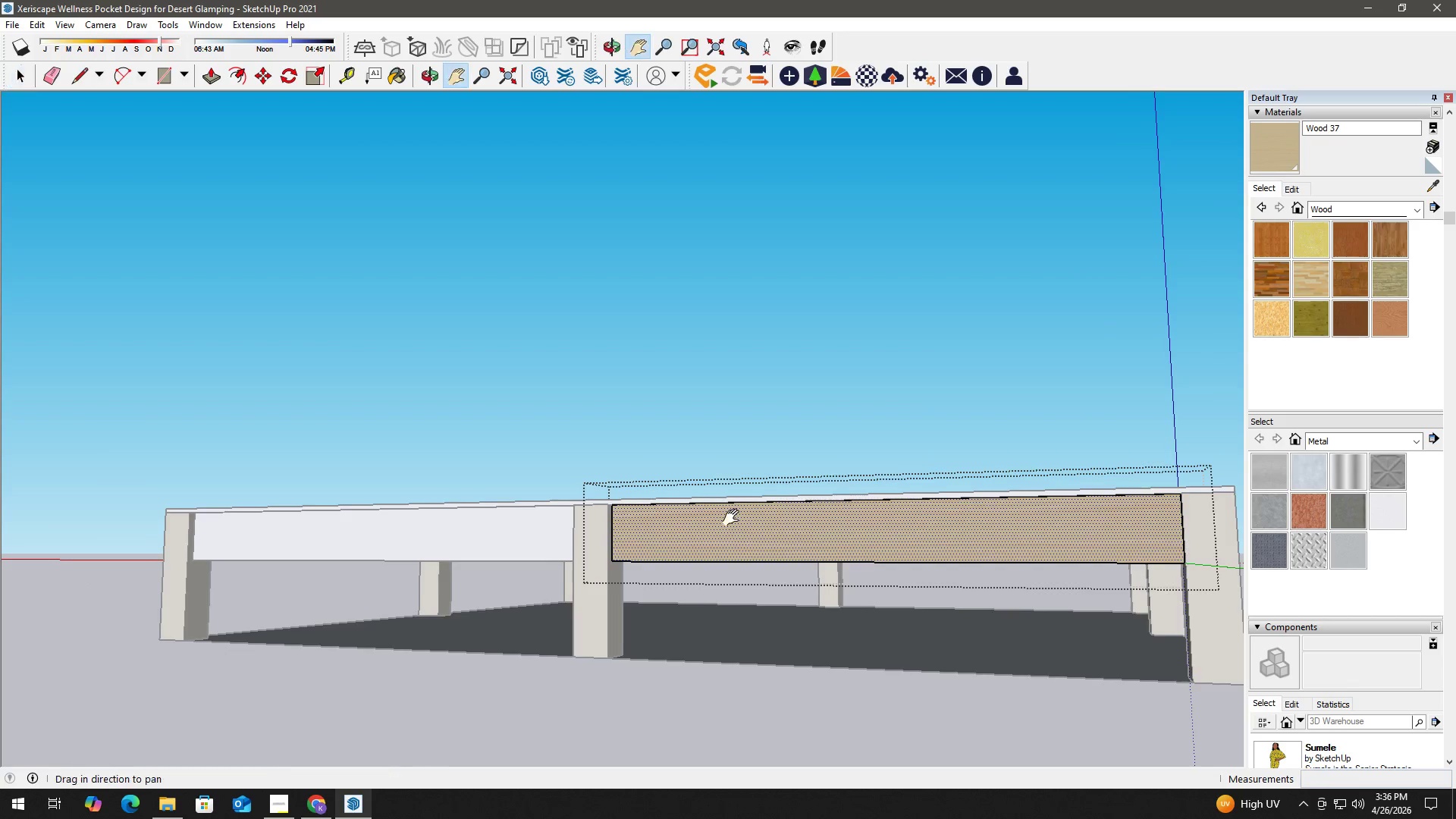 
left_click_drag(start_coordinate=[734, 518], to_coordinate=[1150, 501])
 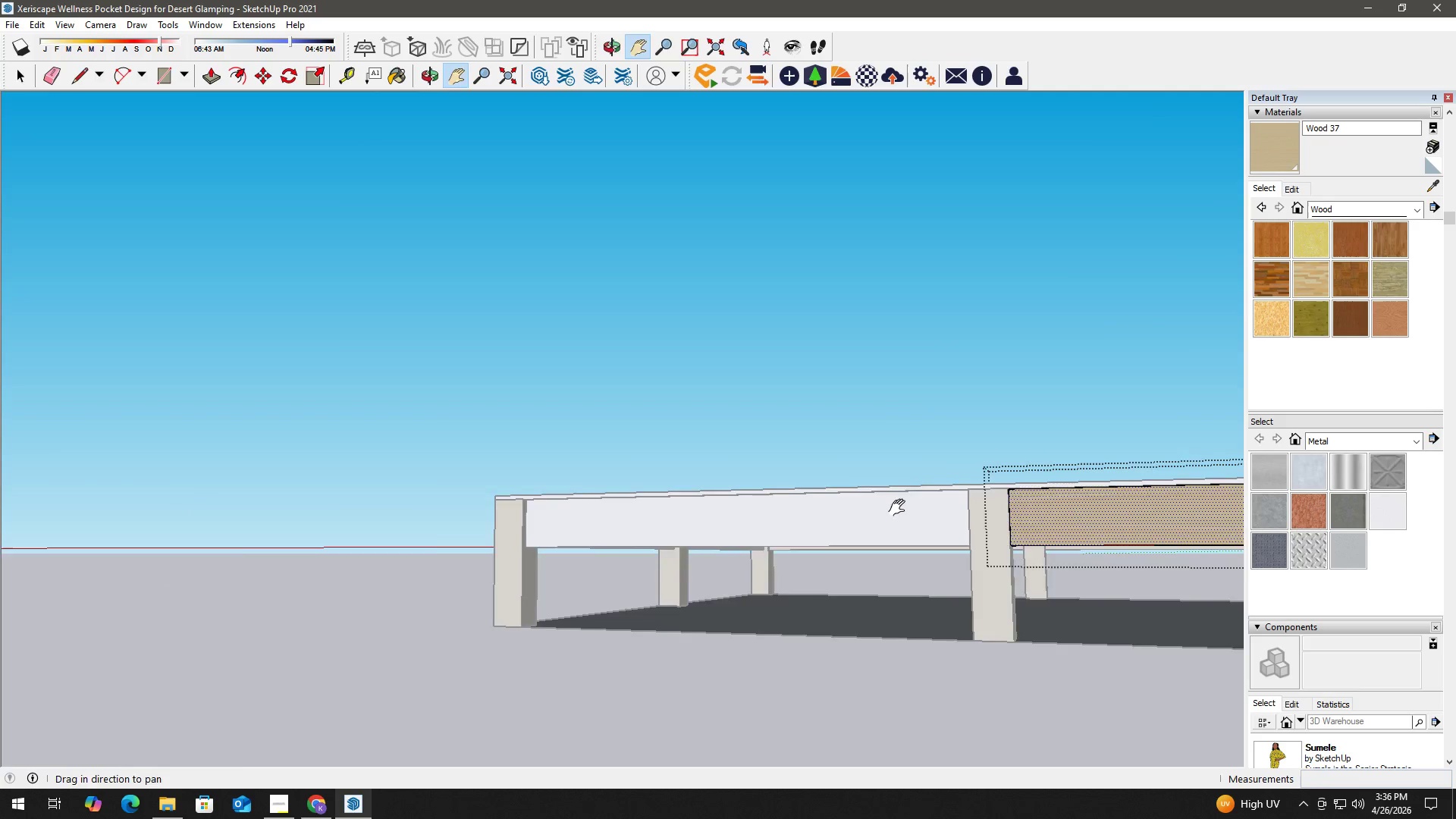 
key(Space)
 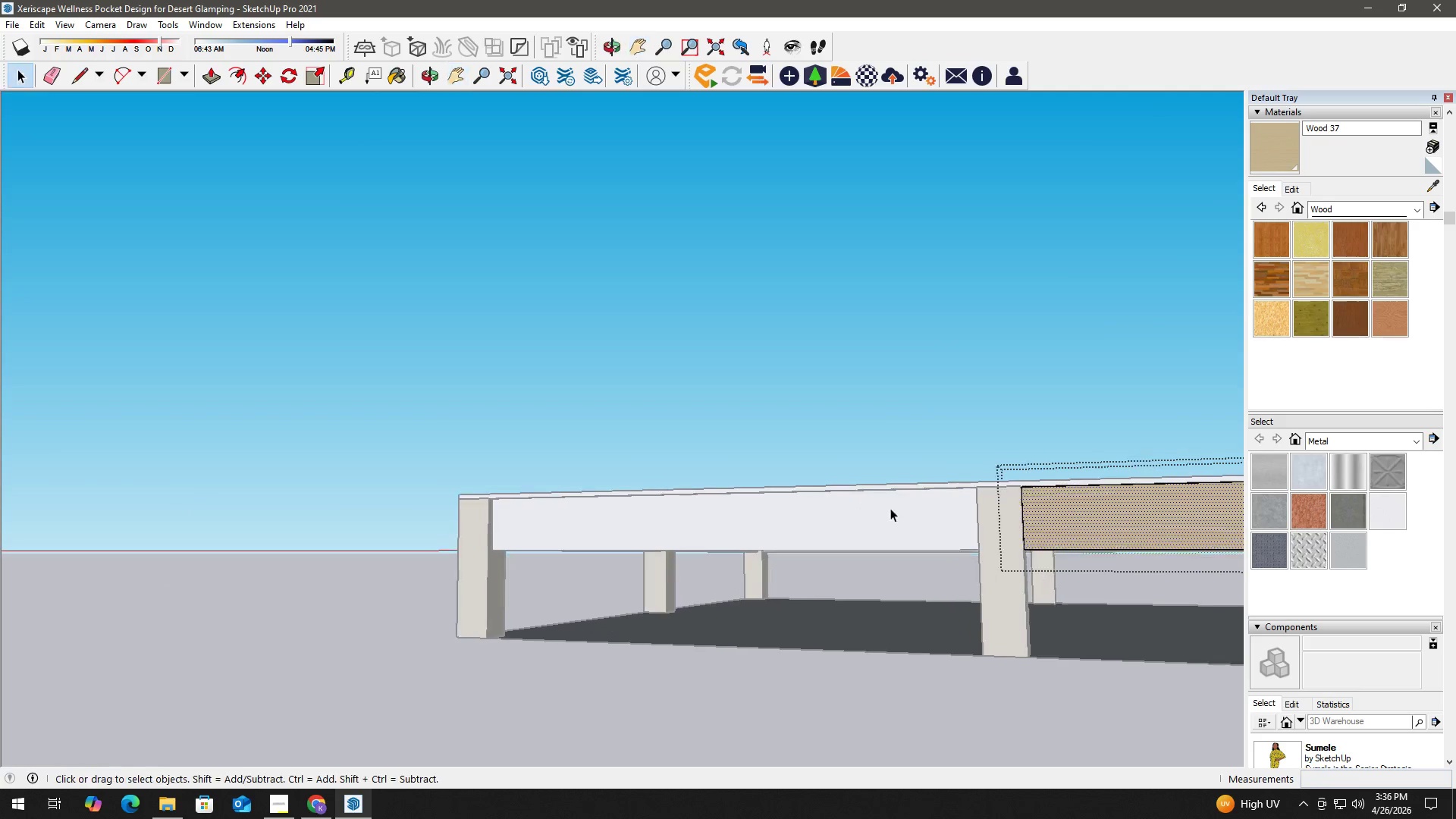 
left_click([883, 505])
 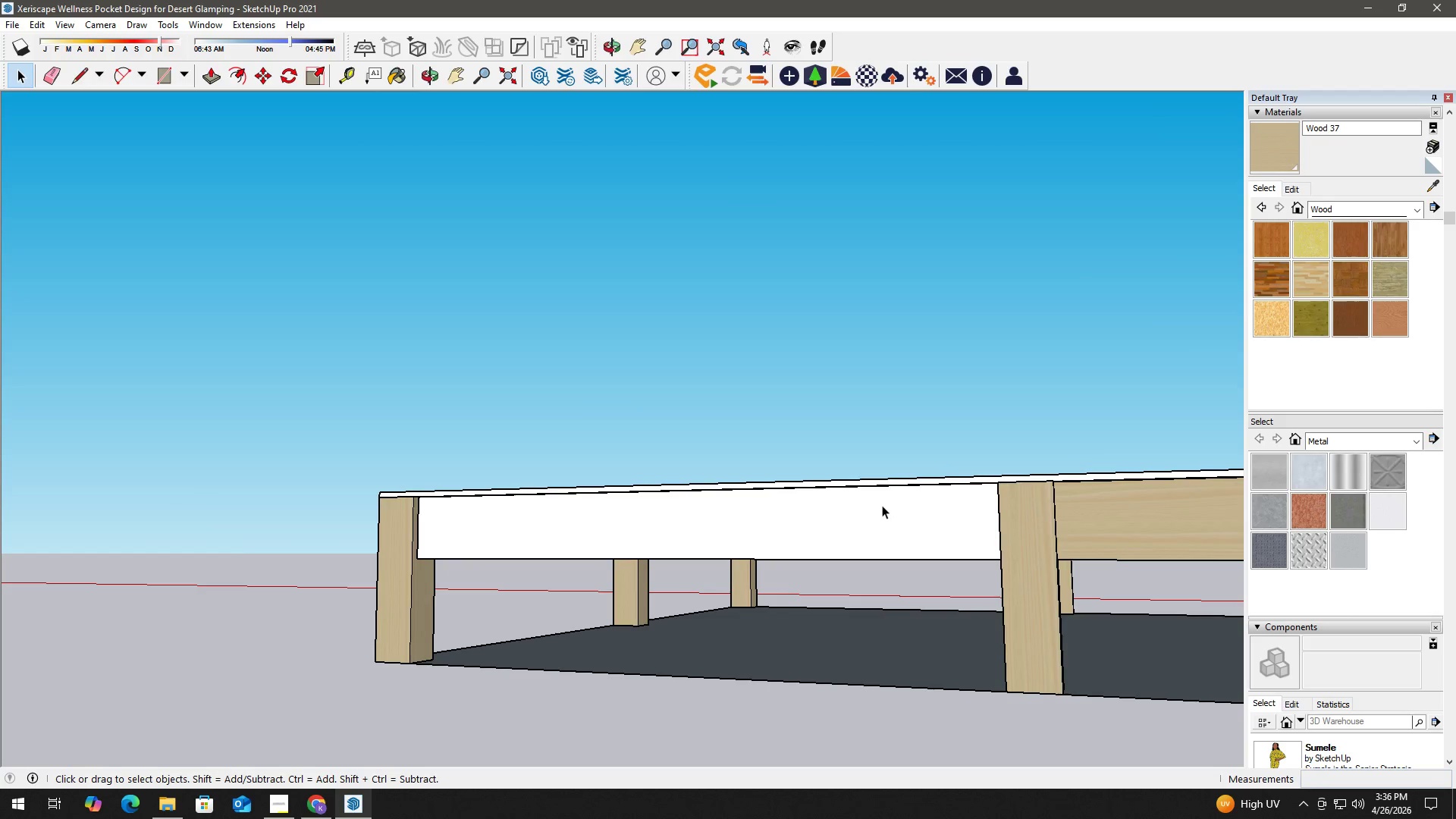 
scroll: coordinate [884, 507], scroll_direction: up, amount: 3.0
 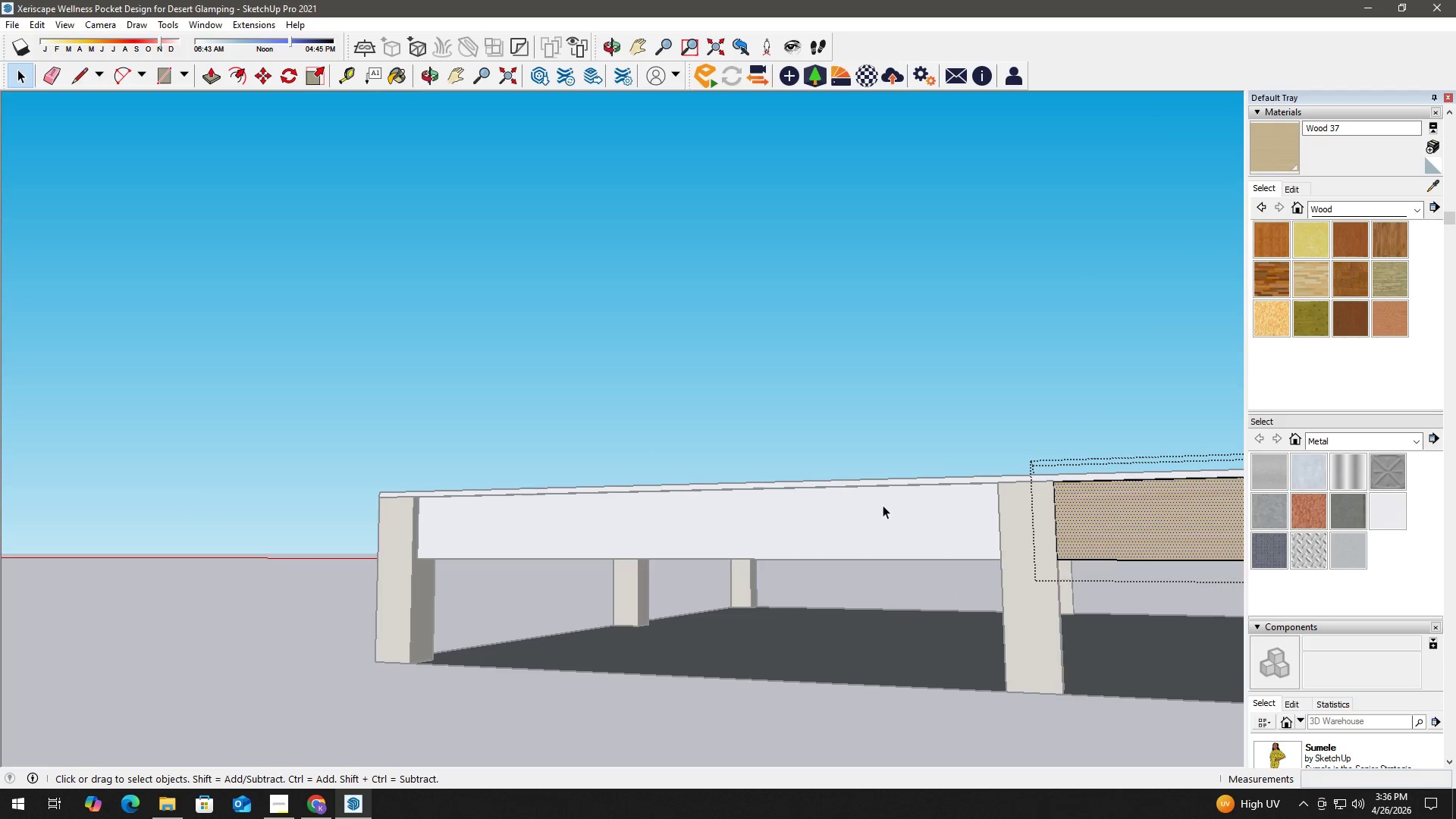 
double_click([882, 505])
 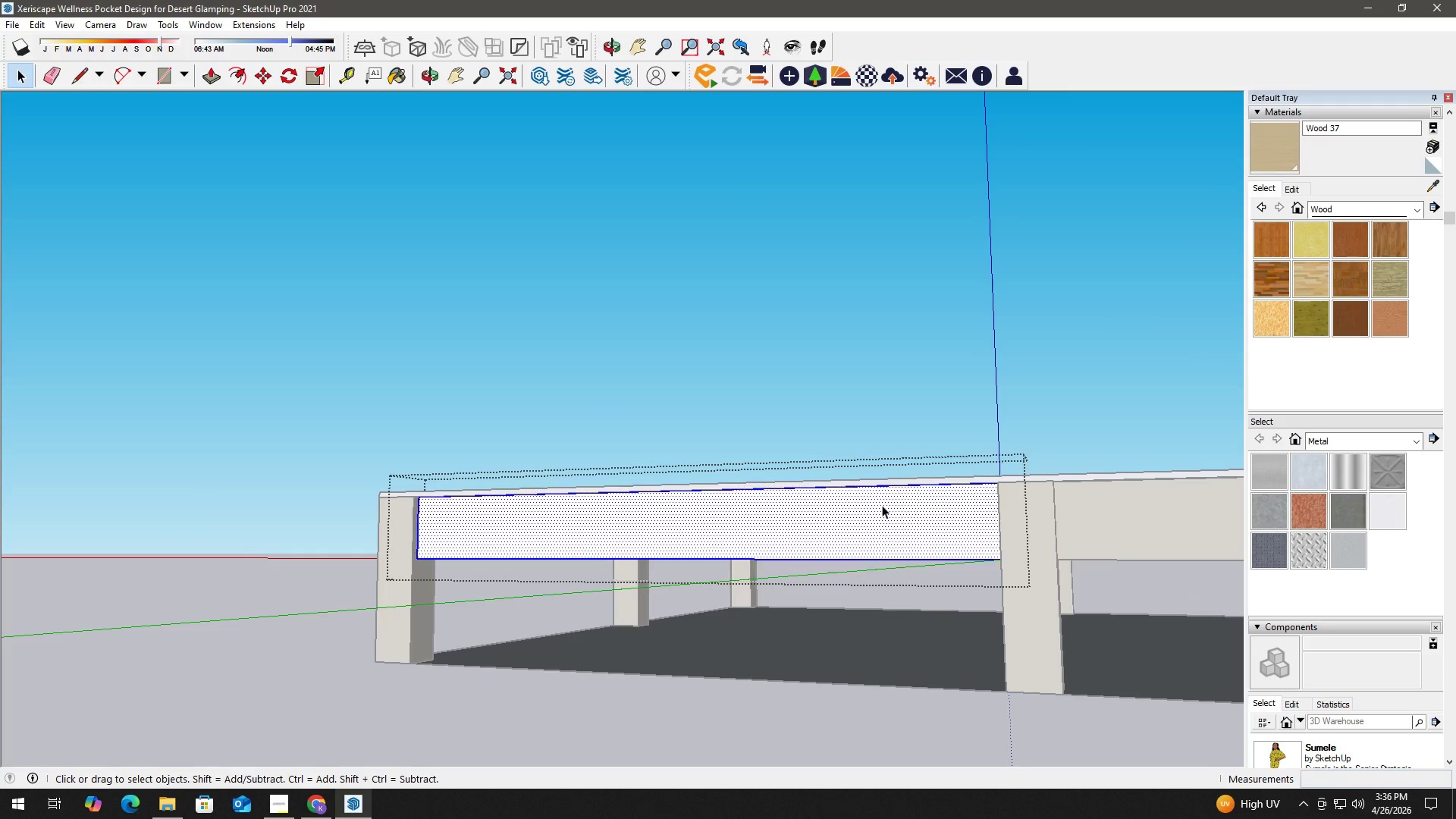 
triple_click([882, 505])
 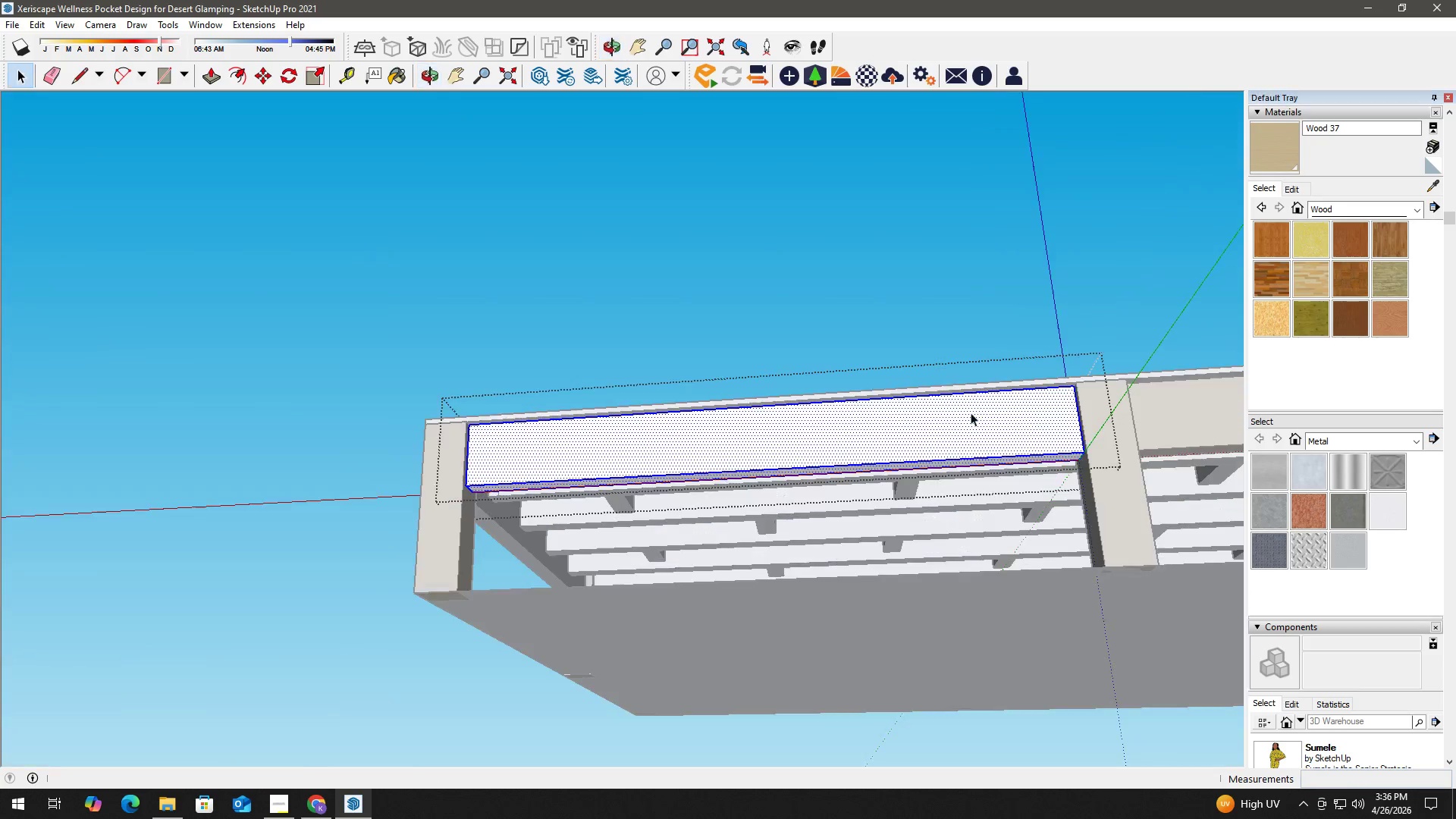 
left_click([925, 423])
 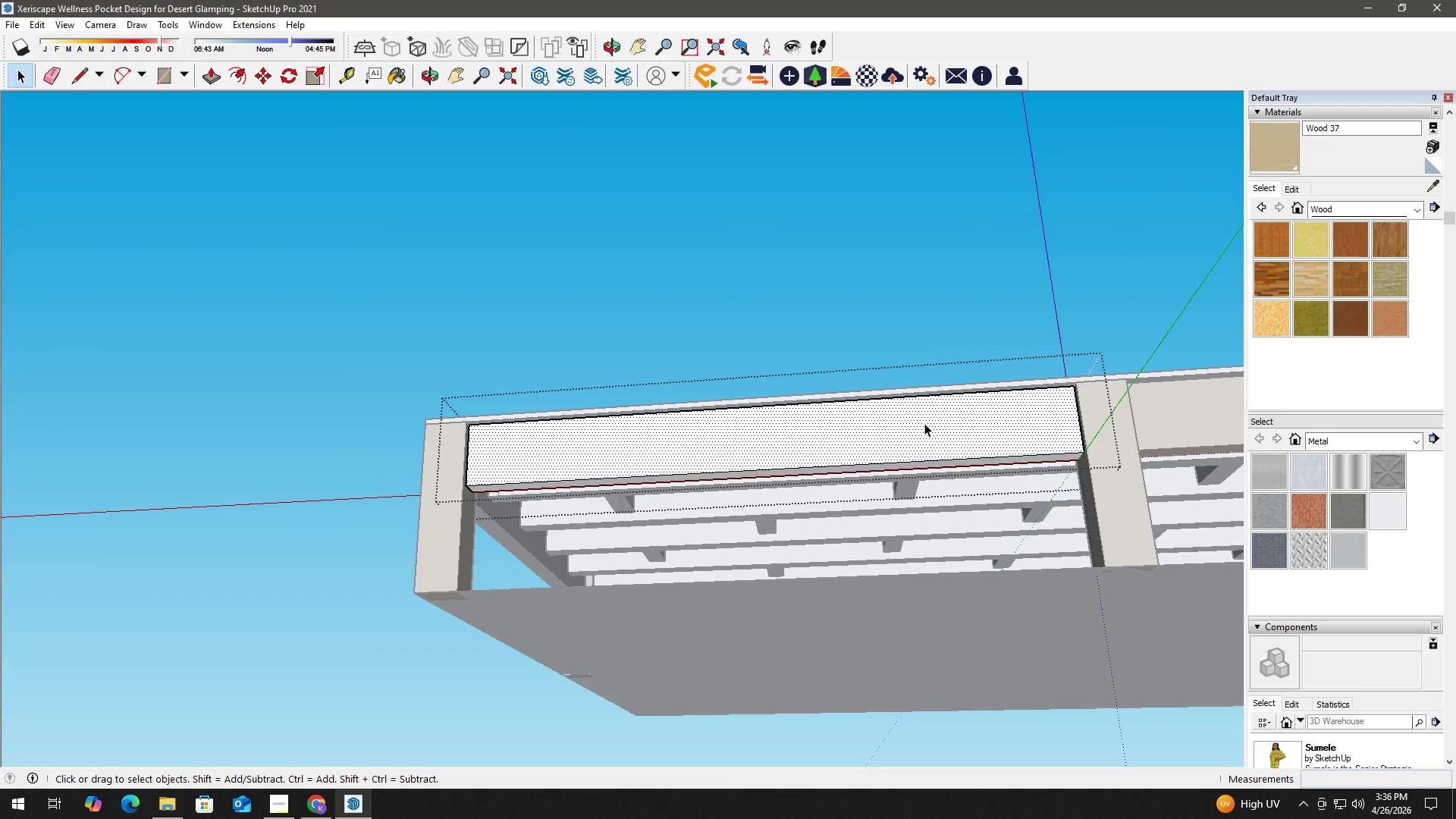 
triple_click([924, 424])
 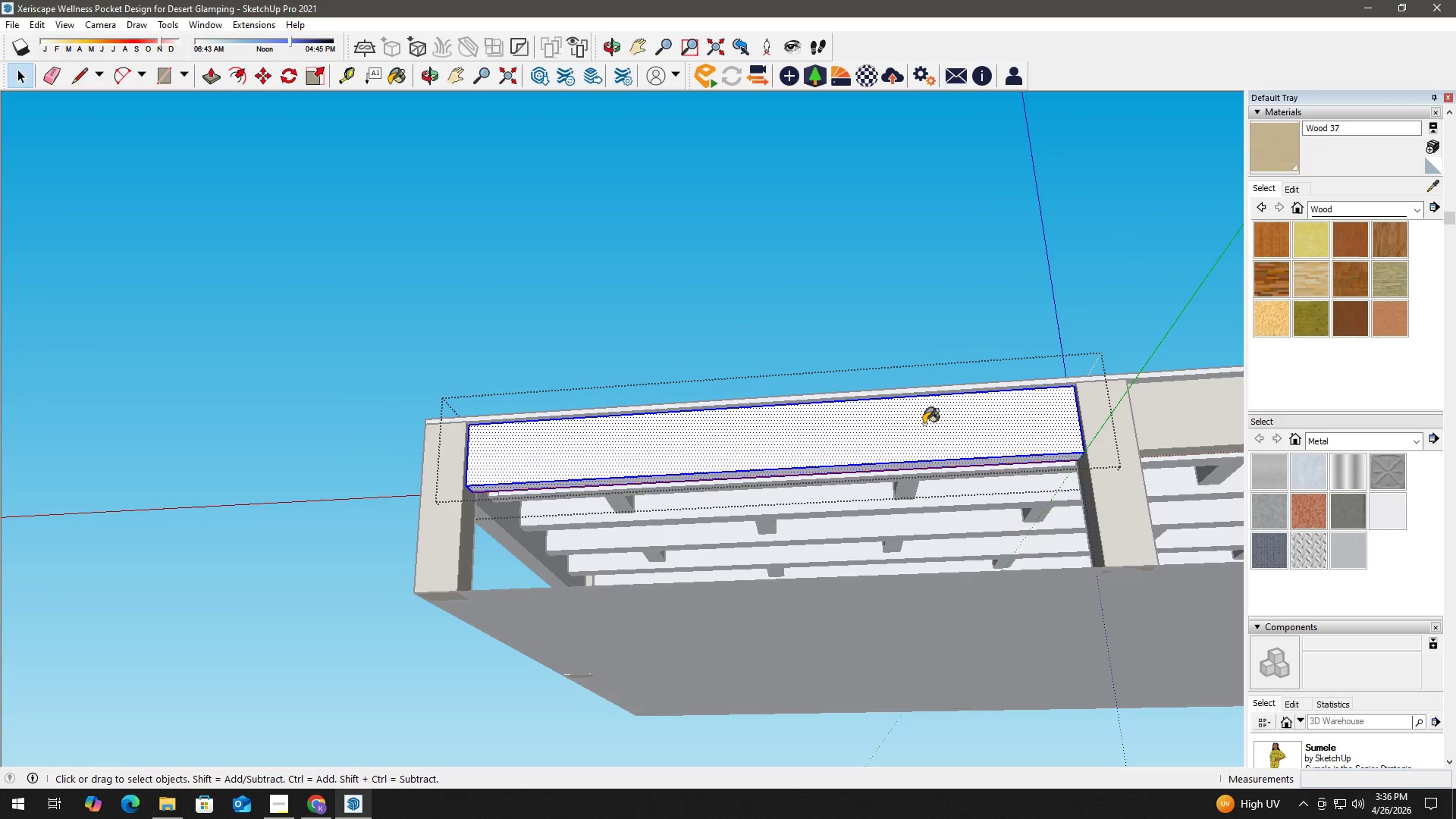 
key(B)
 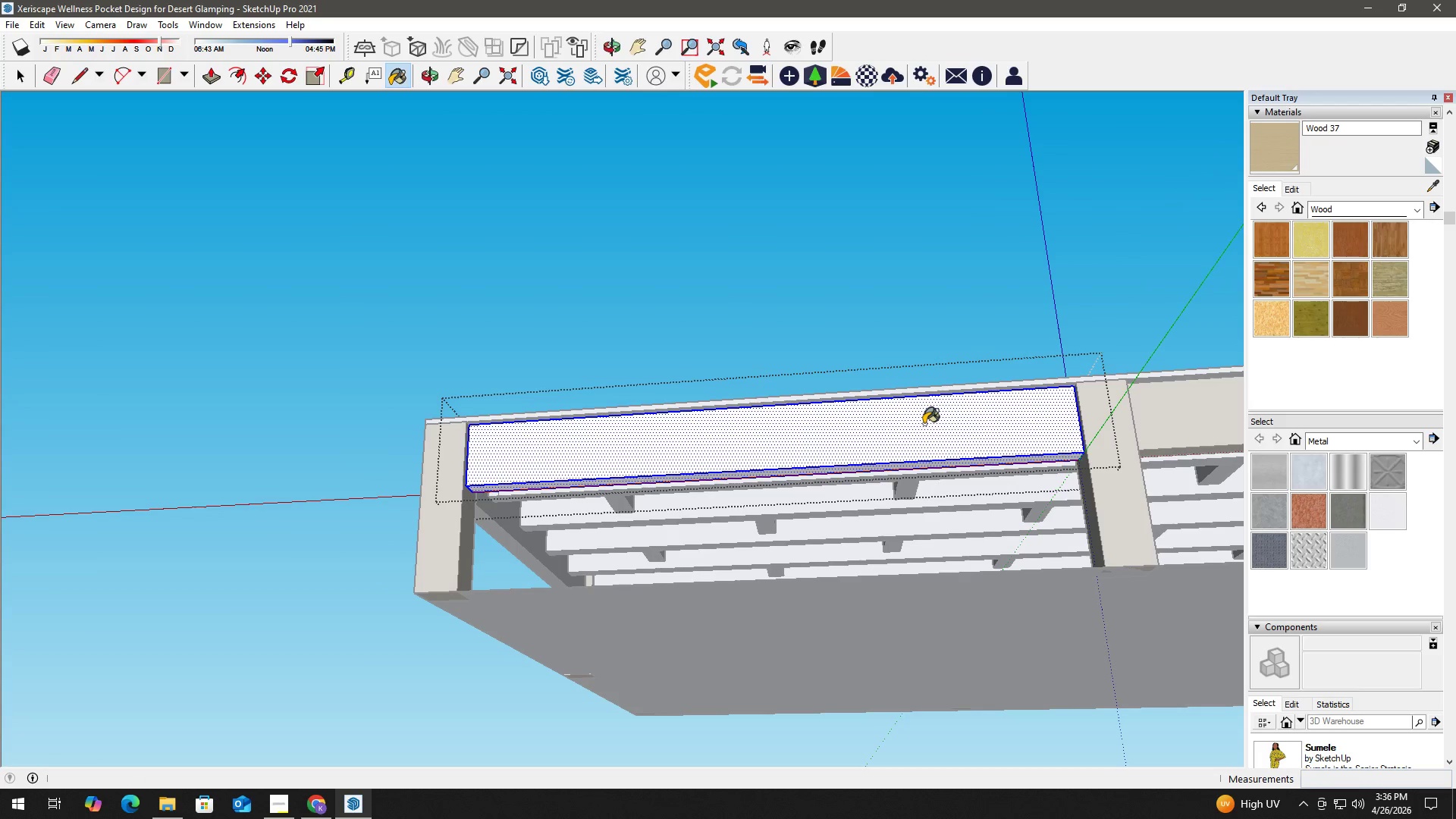 
triple_click([924, 424])
 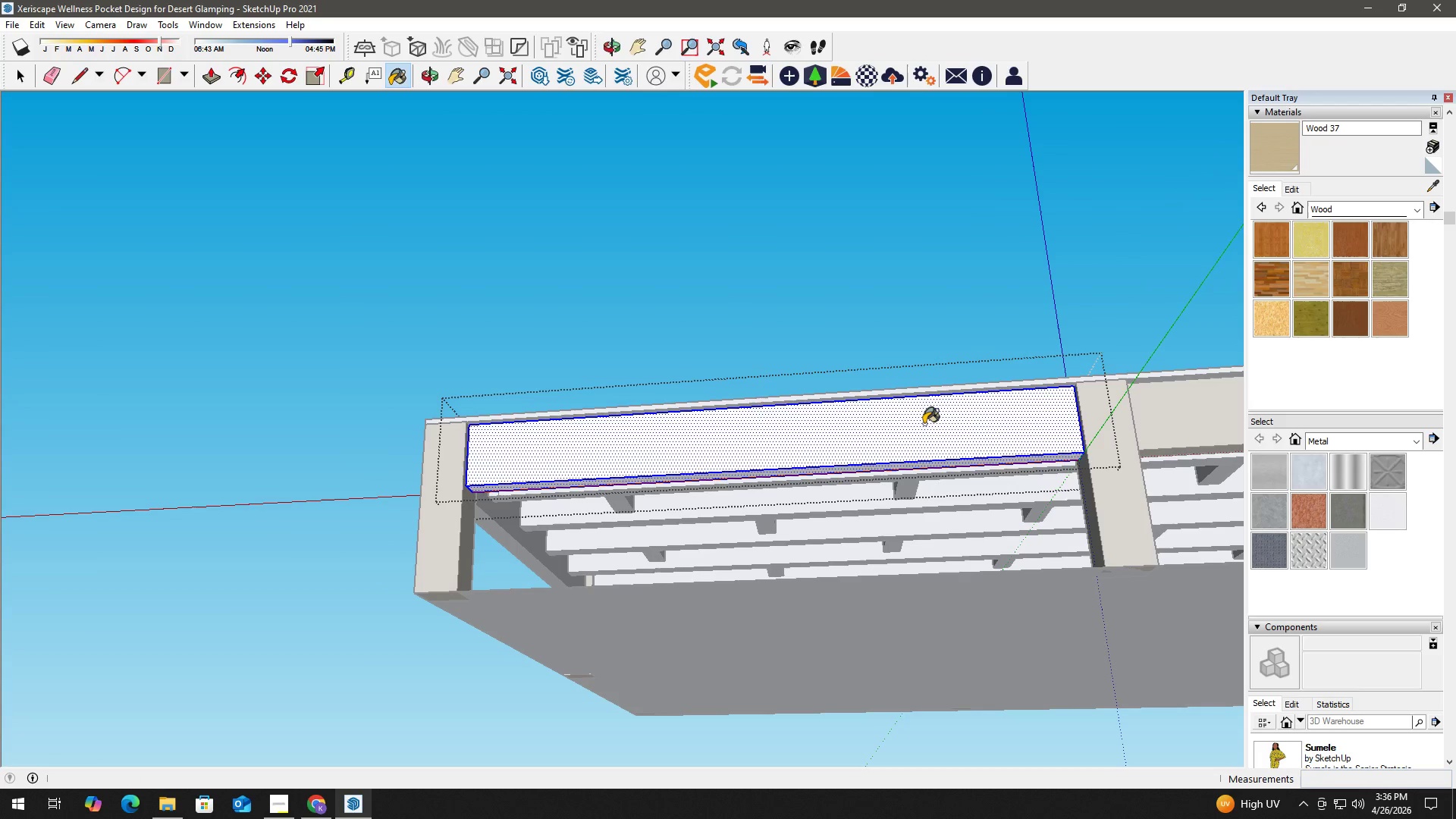 
triple_click([924, 424])
 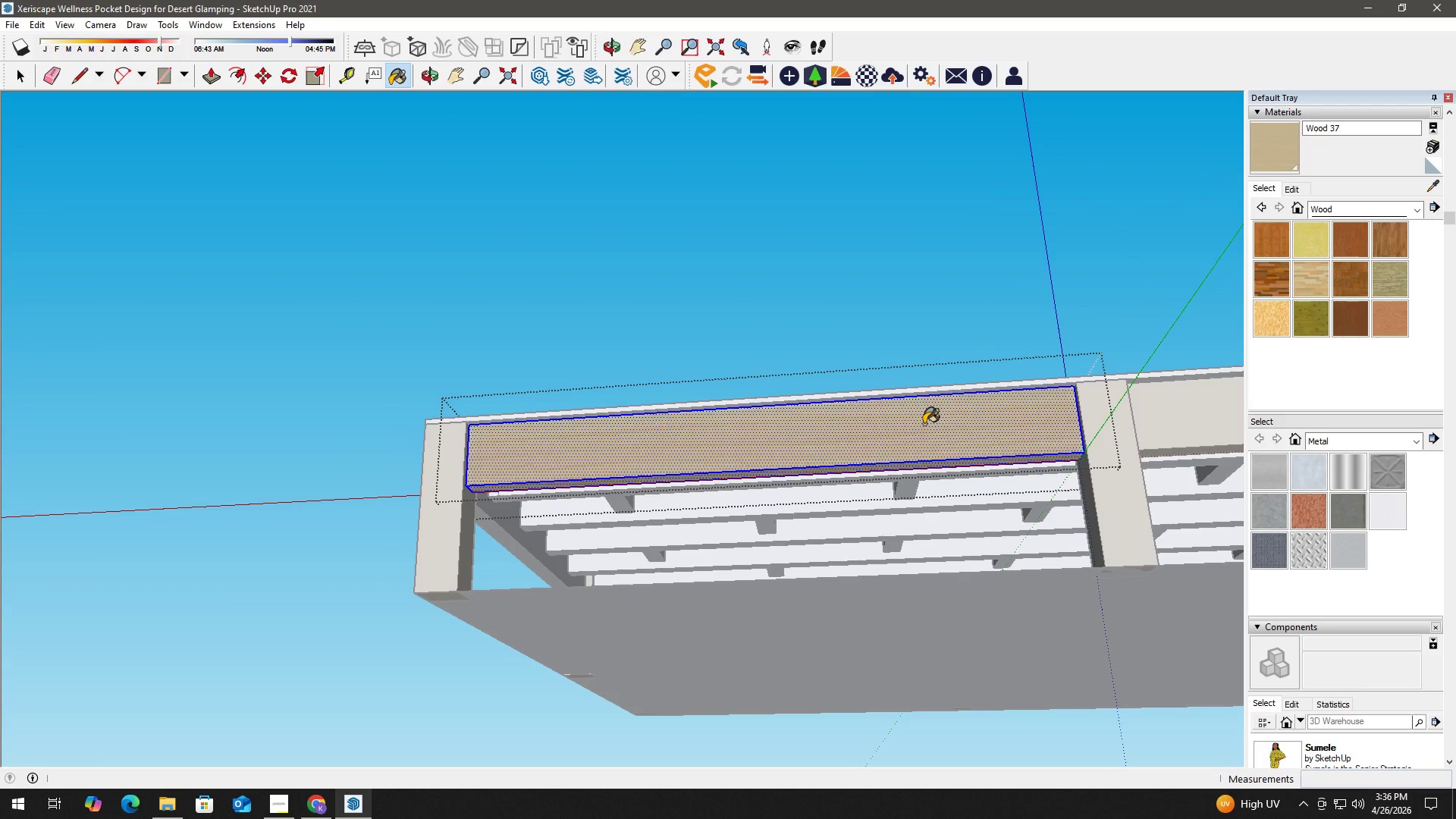 
triple_click([924, 424])
 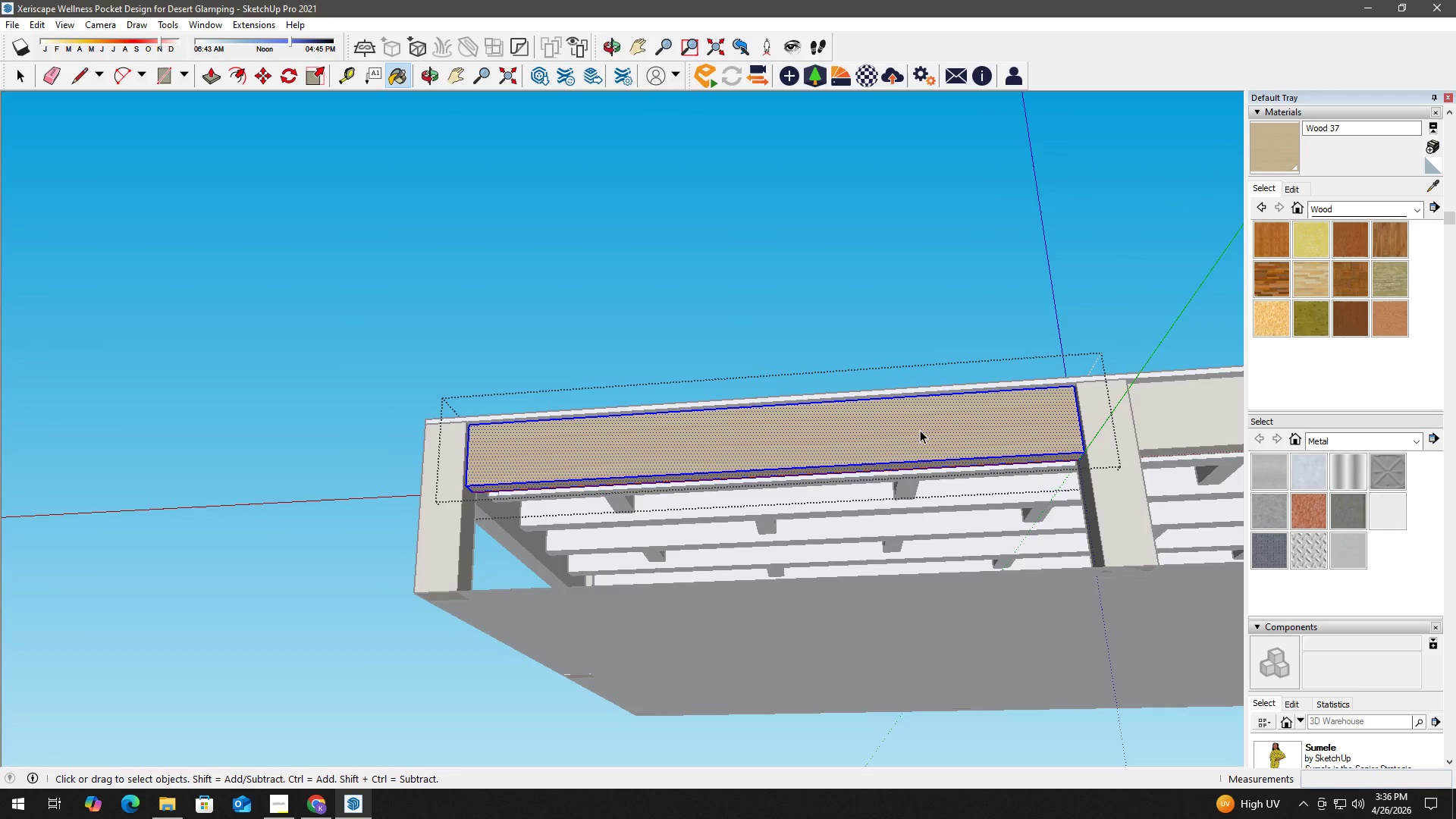 
key(Space)
 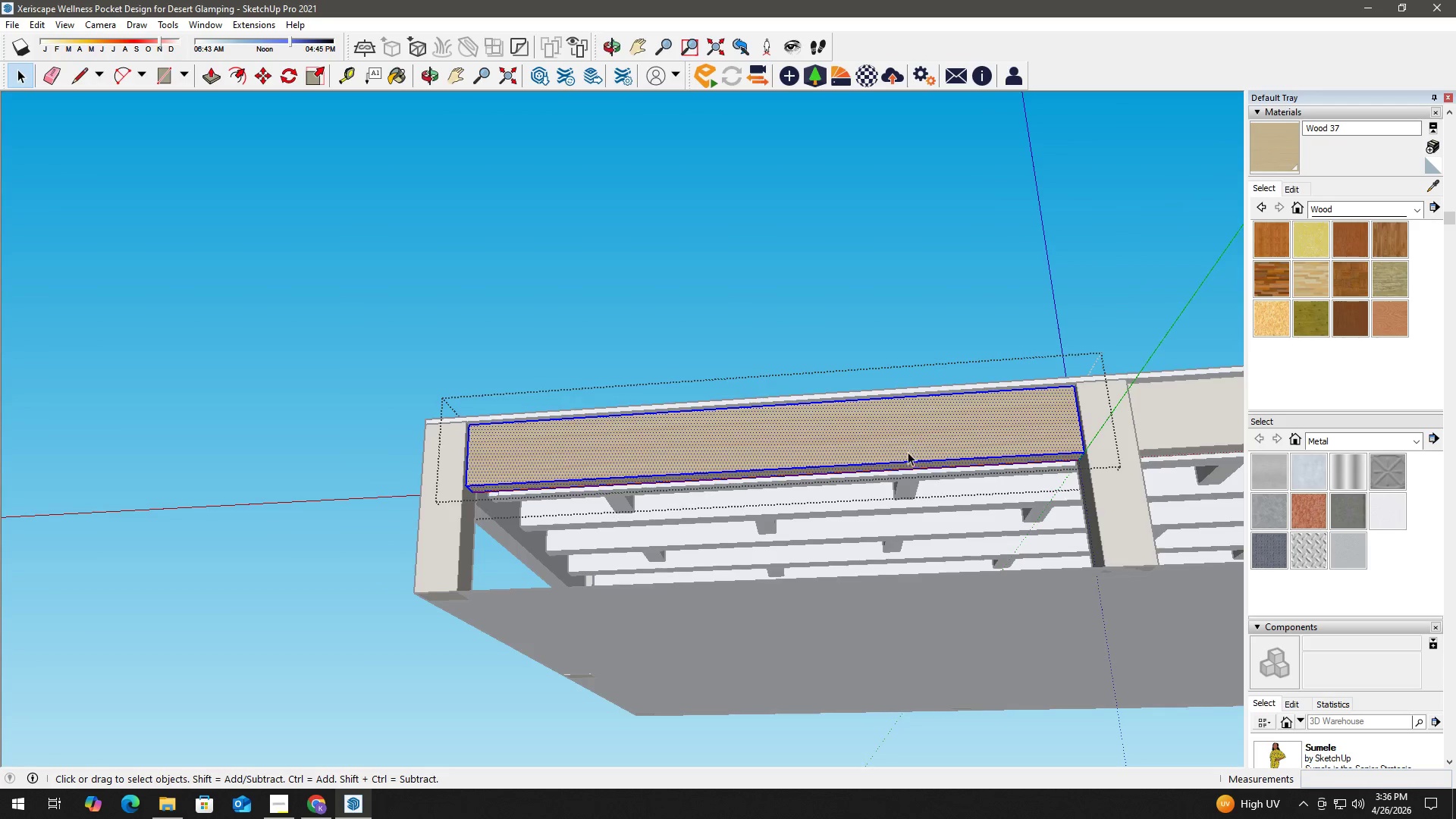 
key(Escape)
 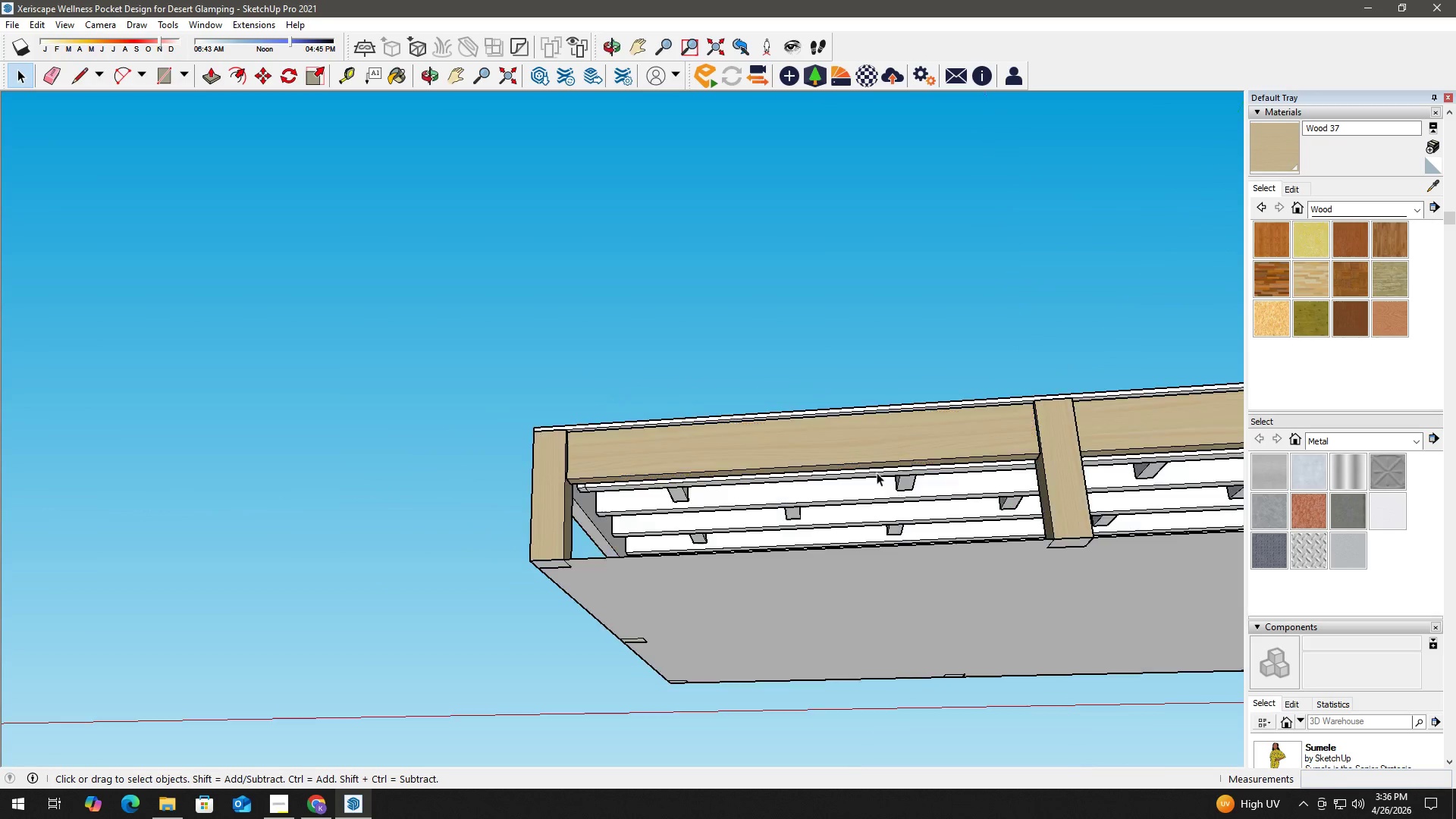 
key(Escape)
 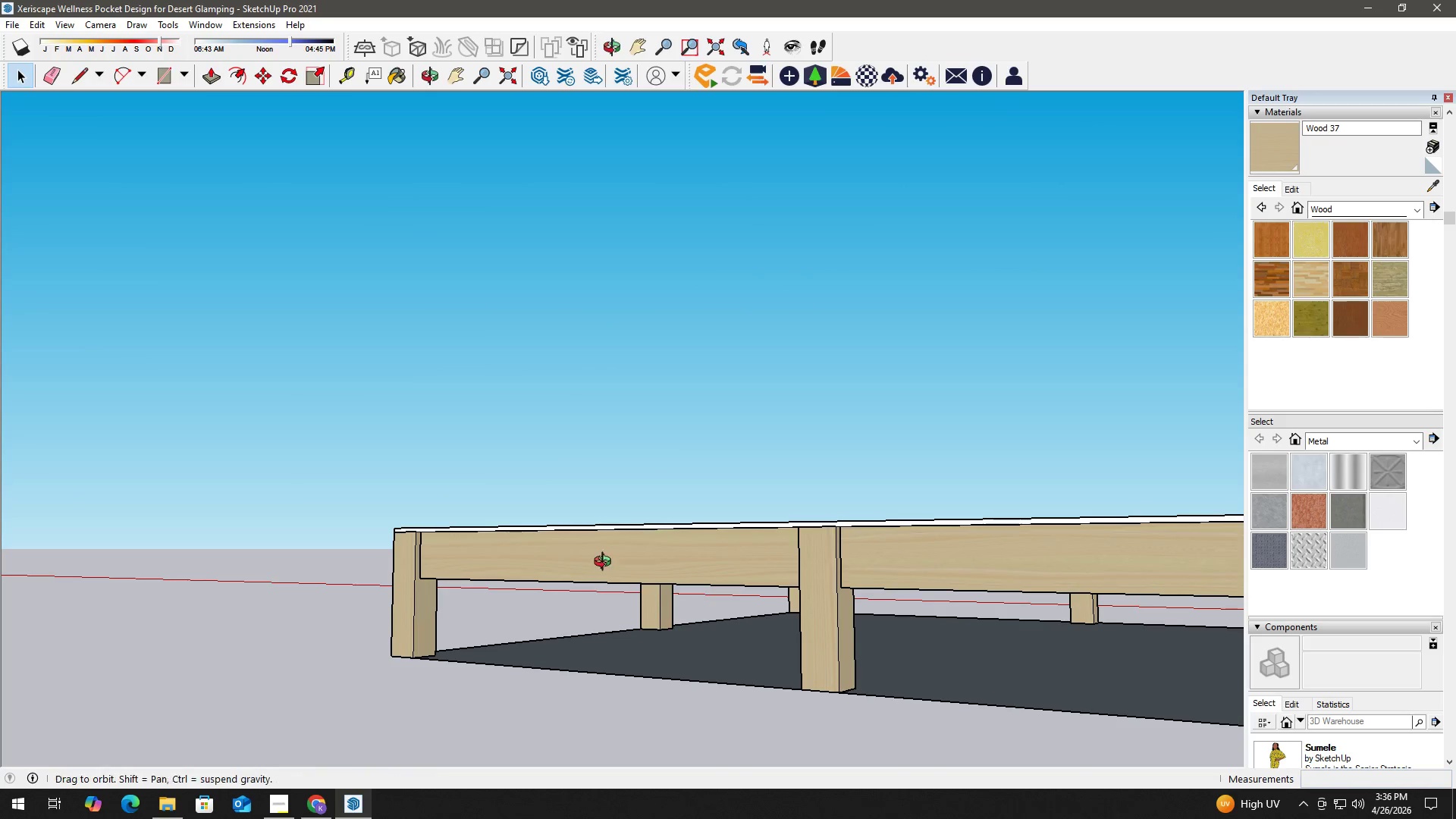 
scroll: coordinate [905, 459], scroll_direction: down, amount: 3.0
 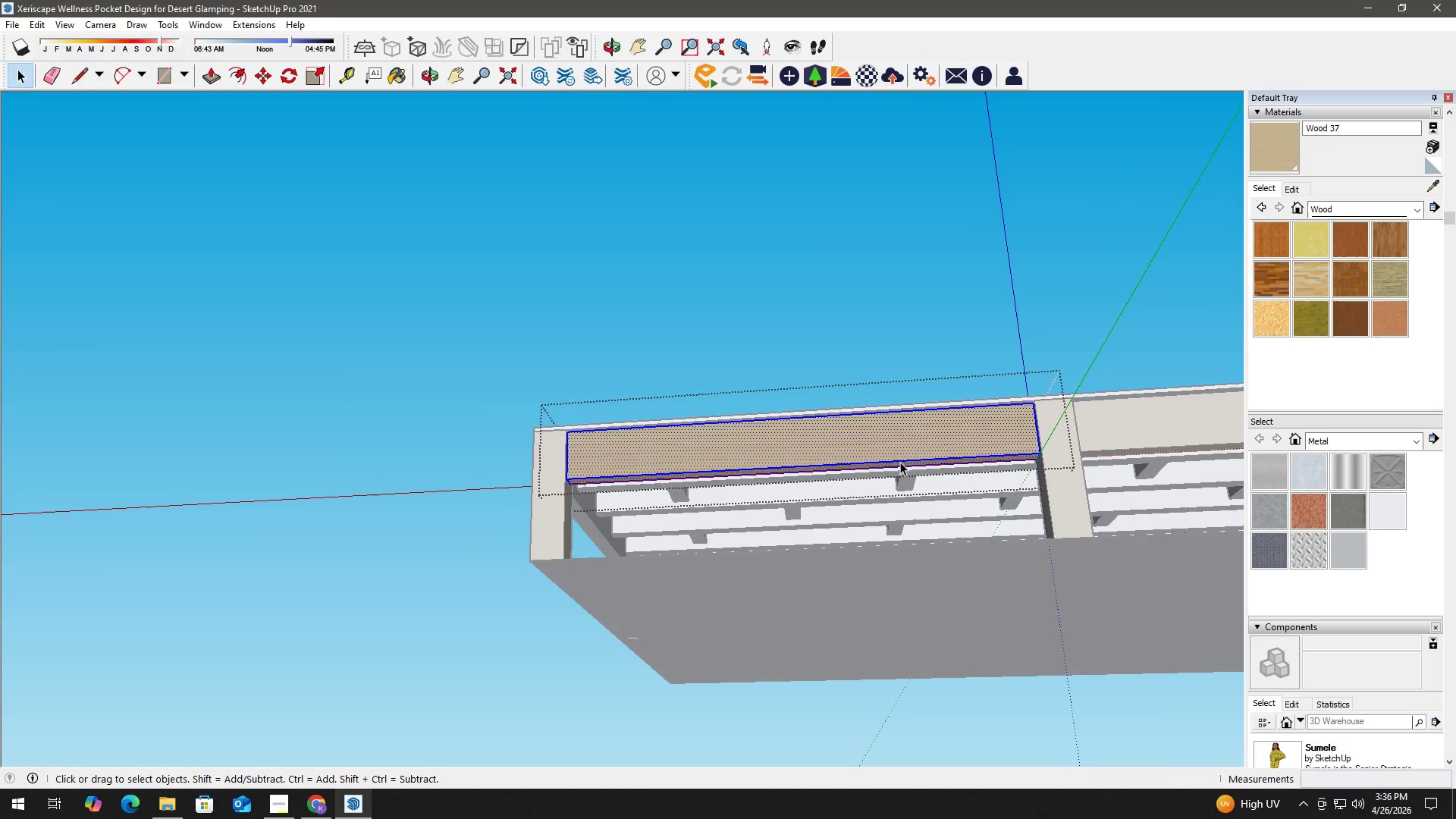 
key(Space)
 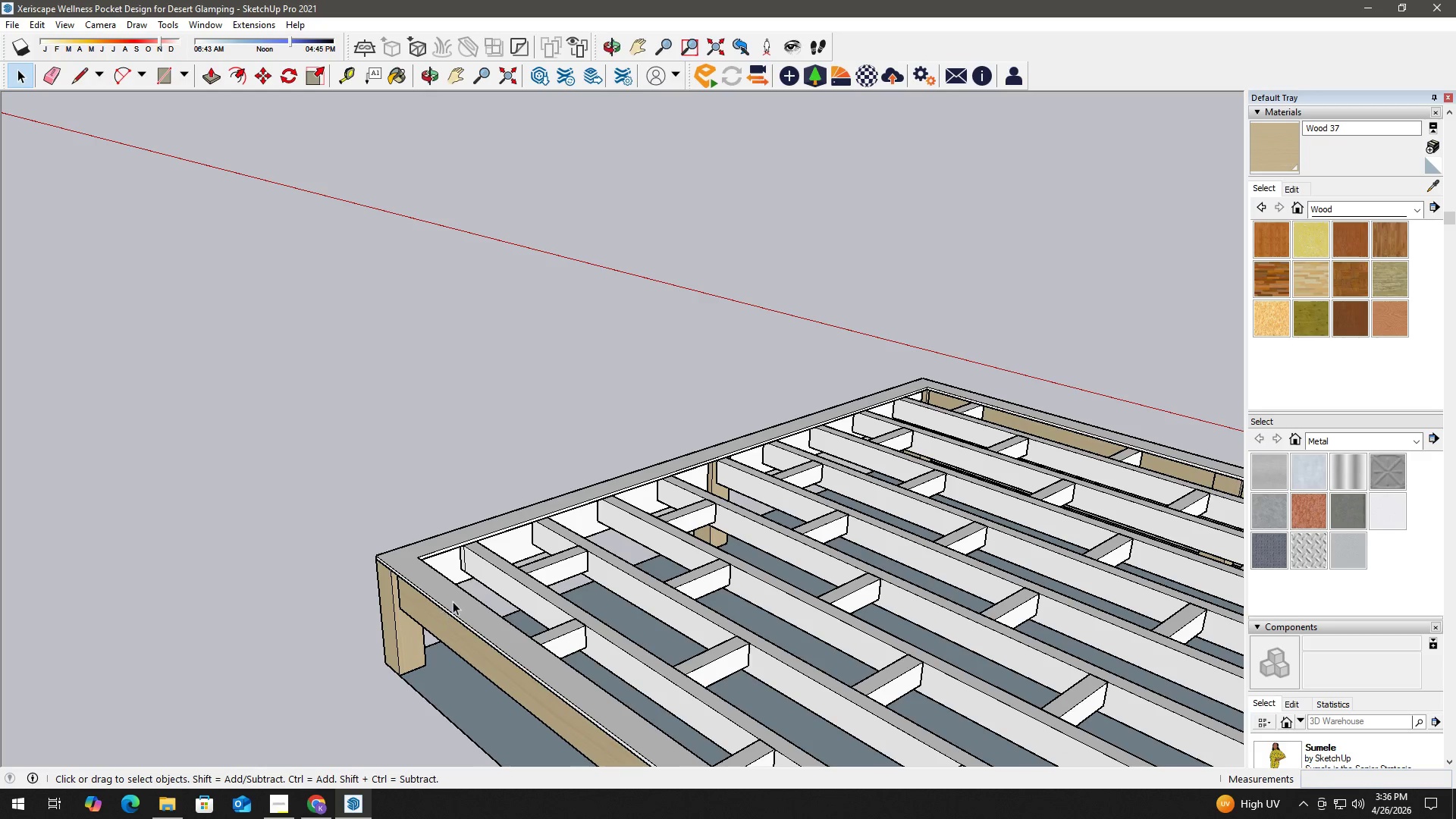 
scroll: coordinate [443, 655], scroll_direction: up, amount: 1.0
 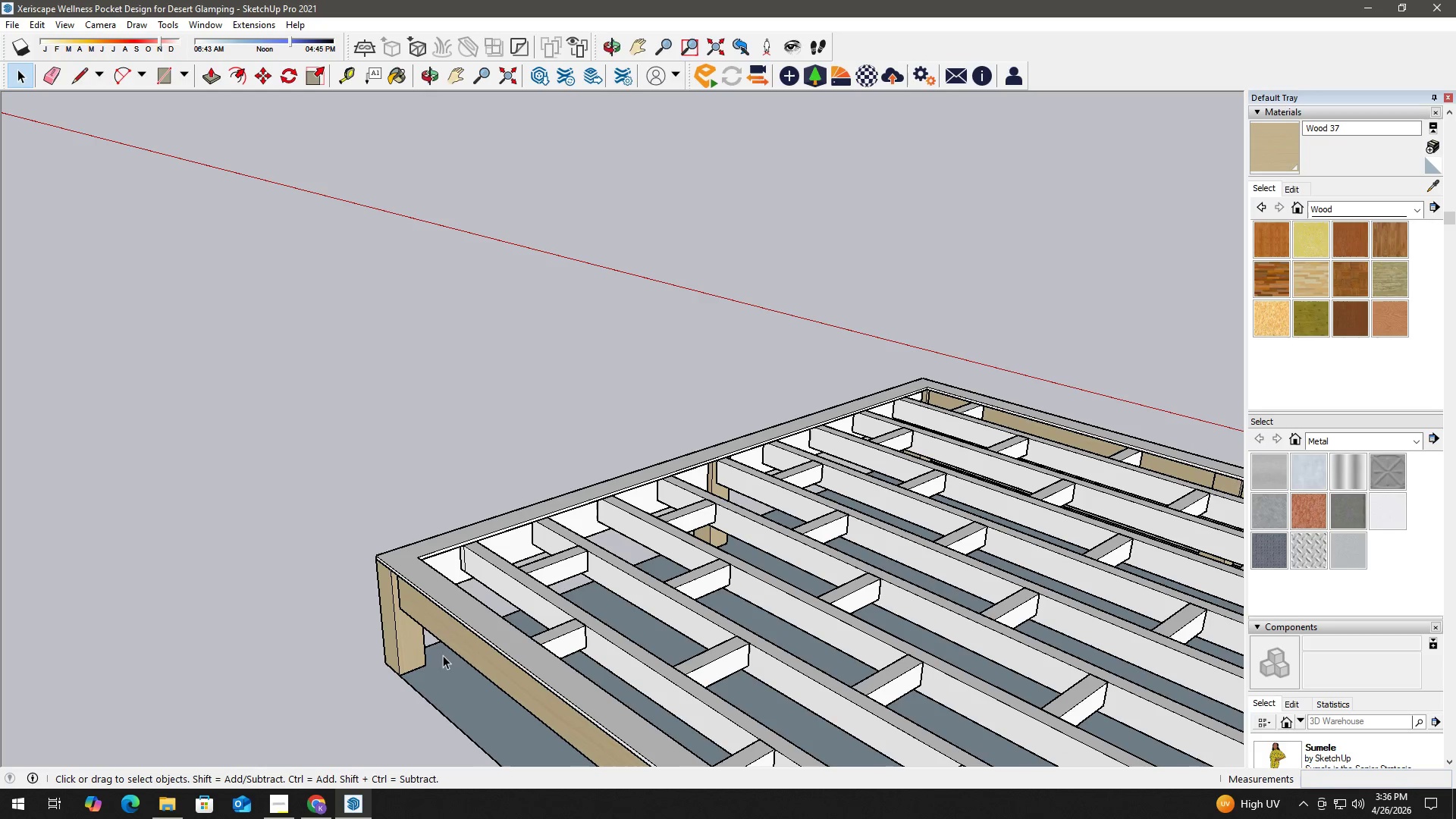 
double_click([453, 601])
 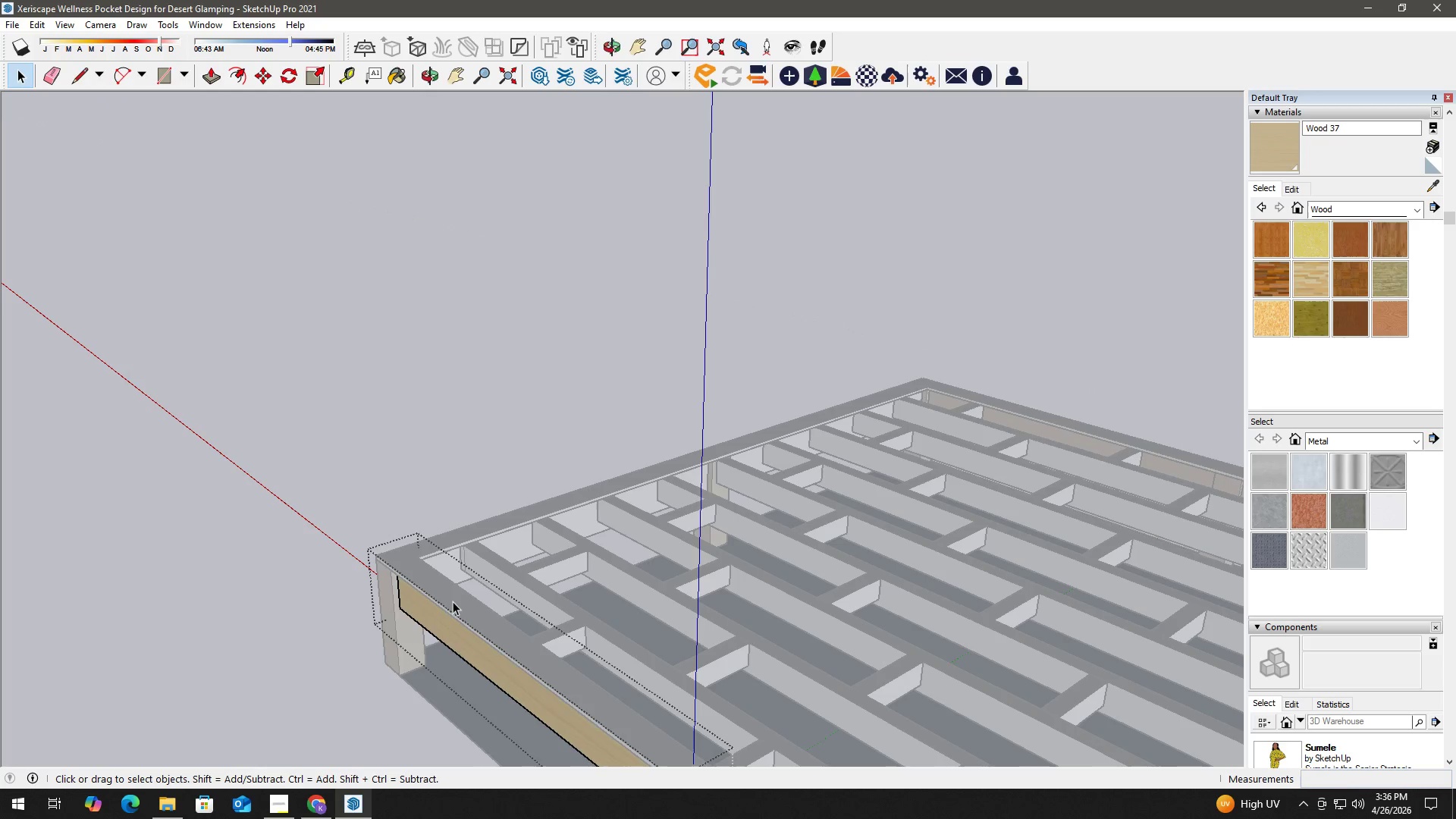 
triple_click([453, 601])
 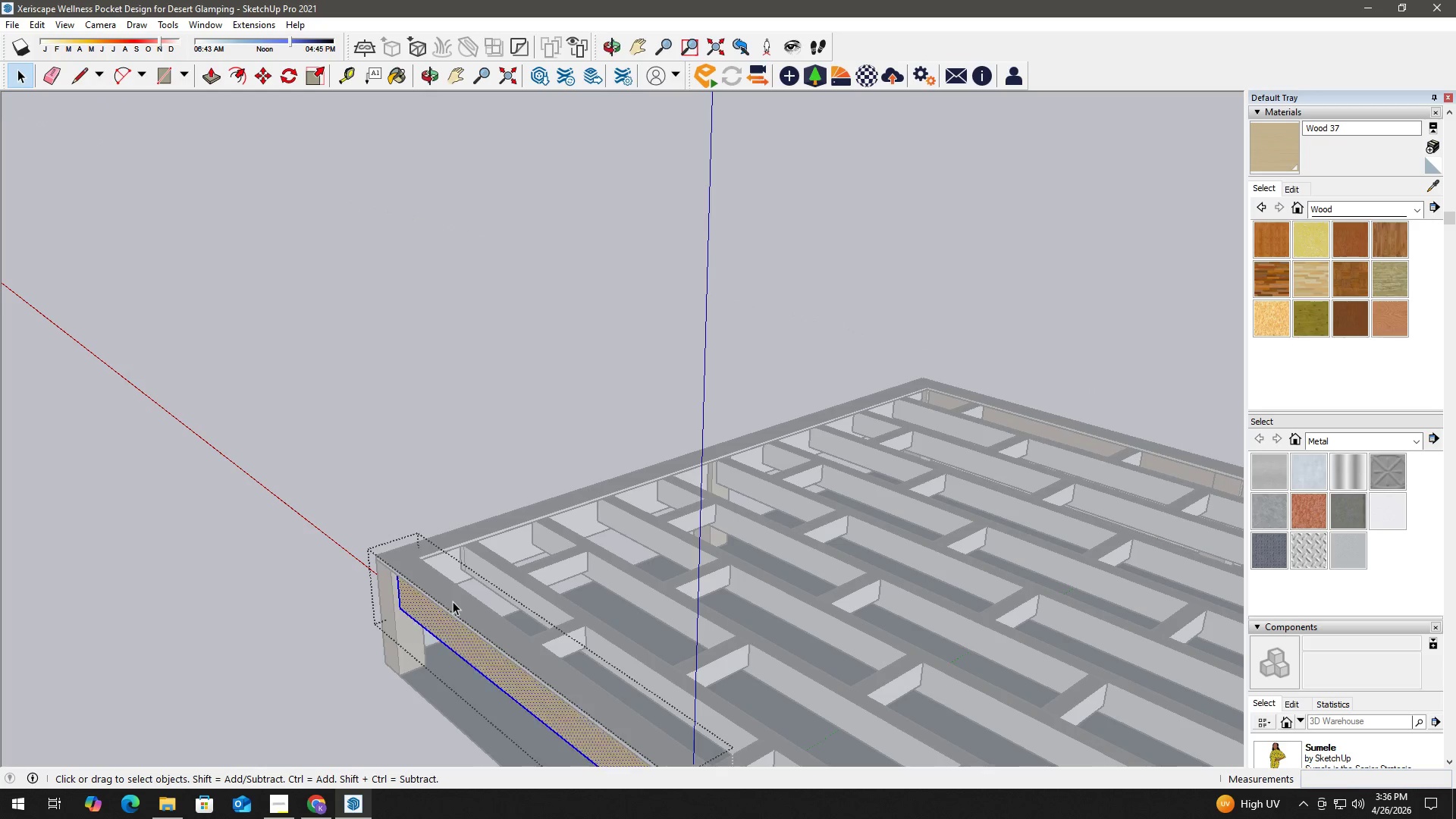 
triple_click([453, 601])
 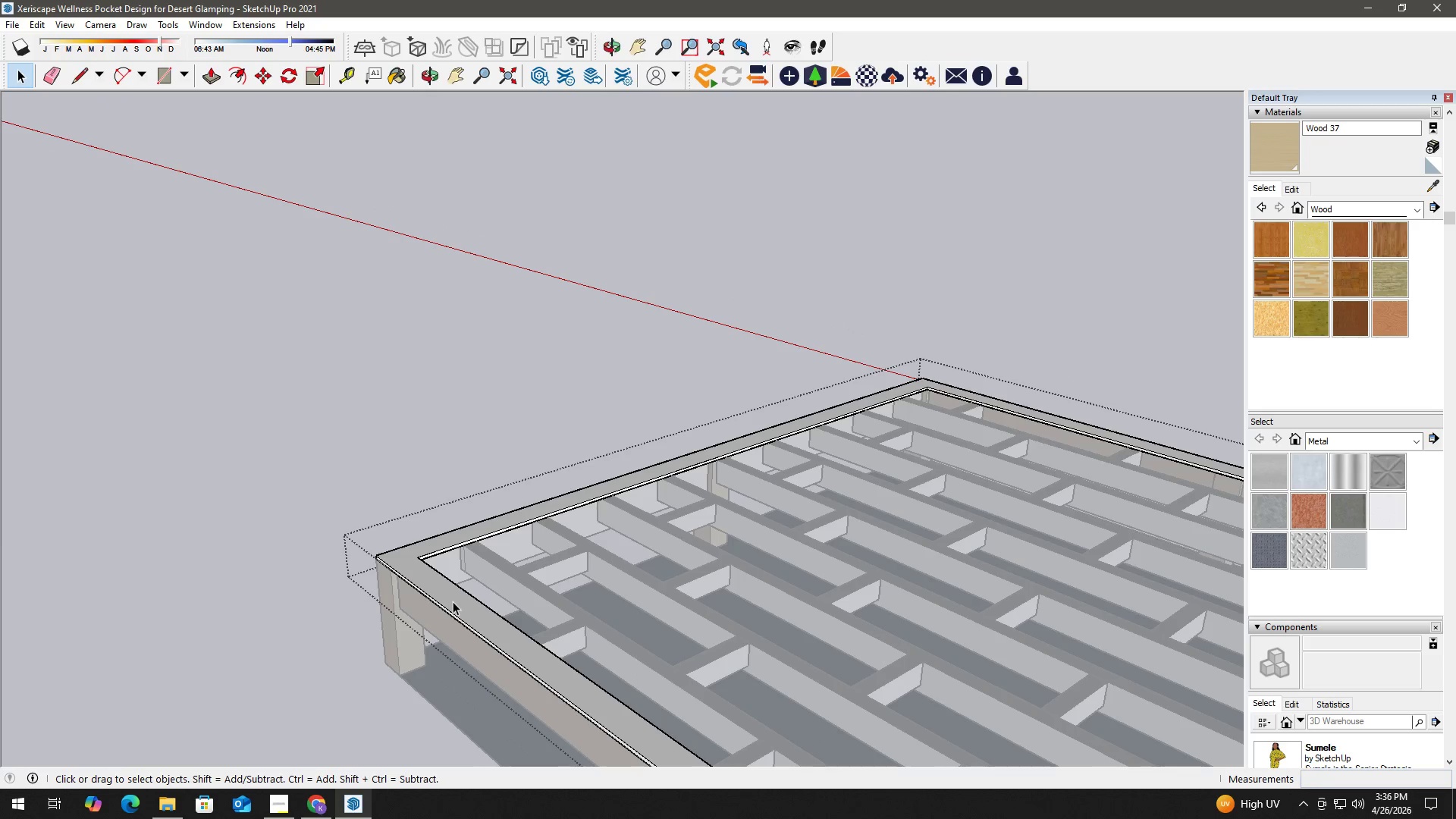 
key(B)
 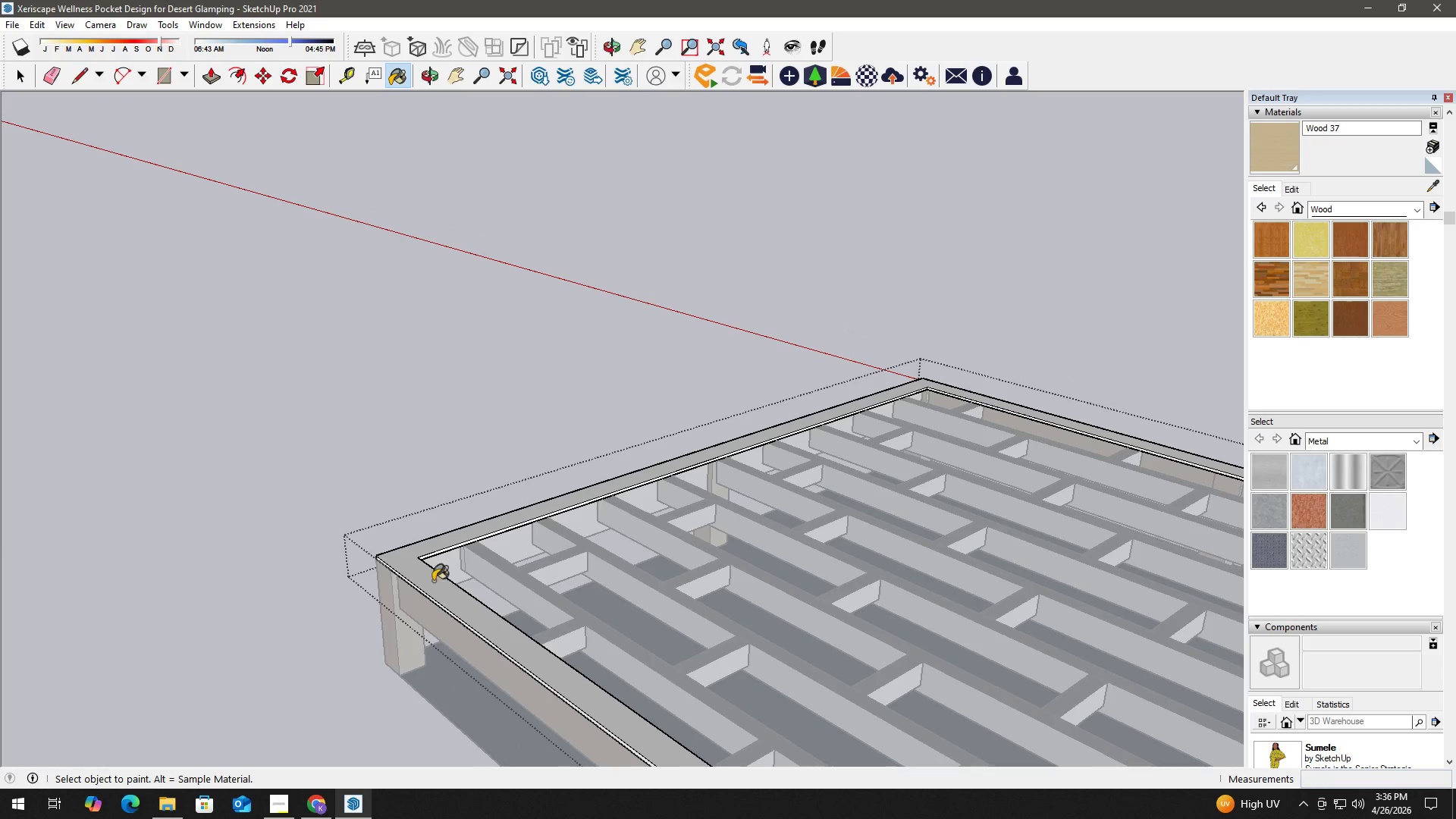 
key(Escape)
 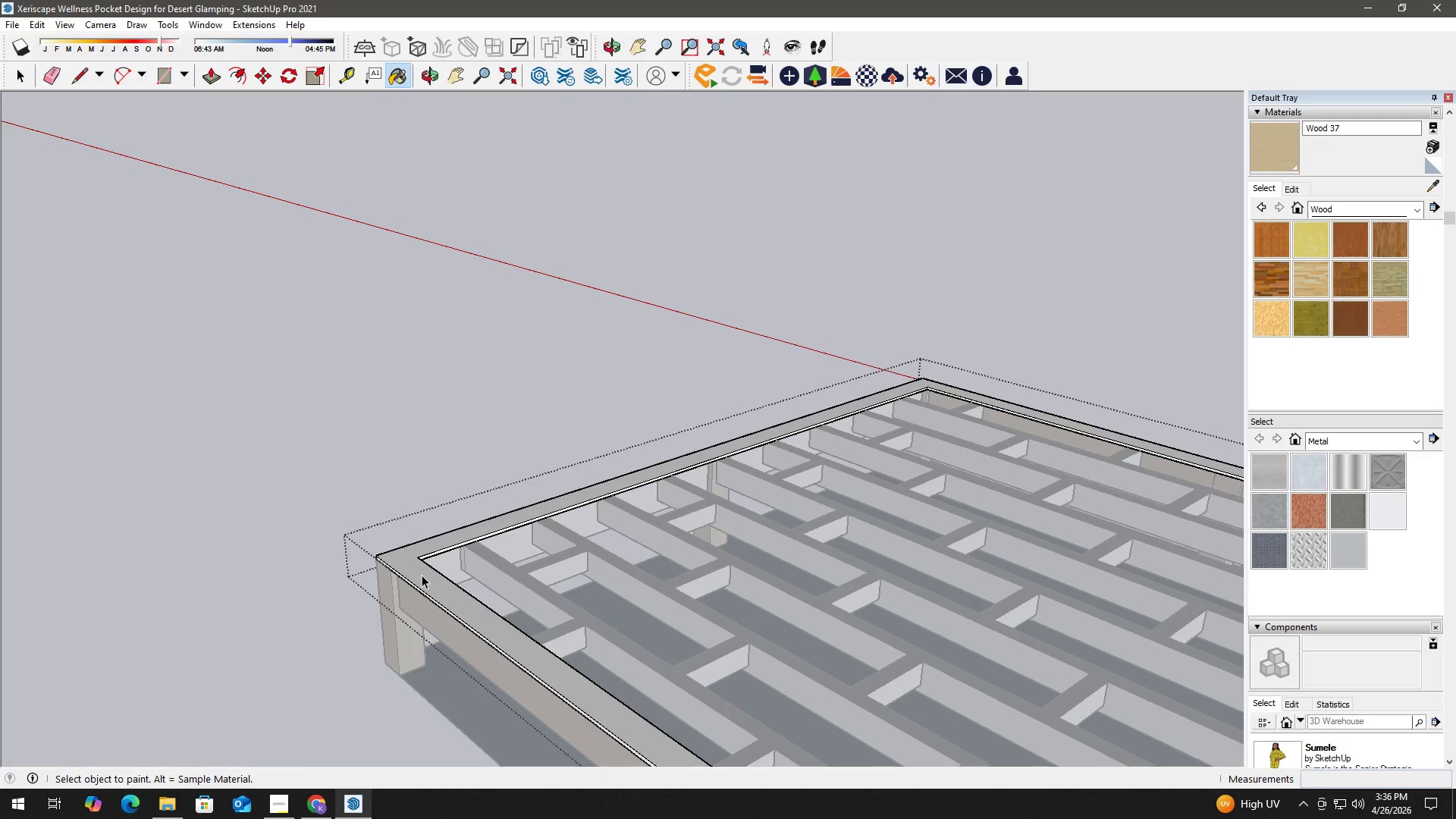 
key(Space)
 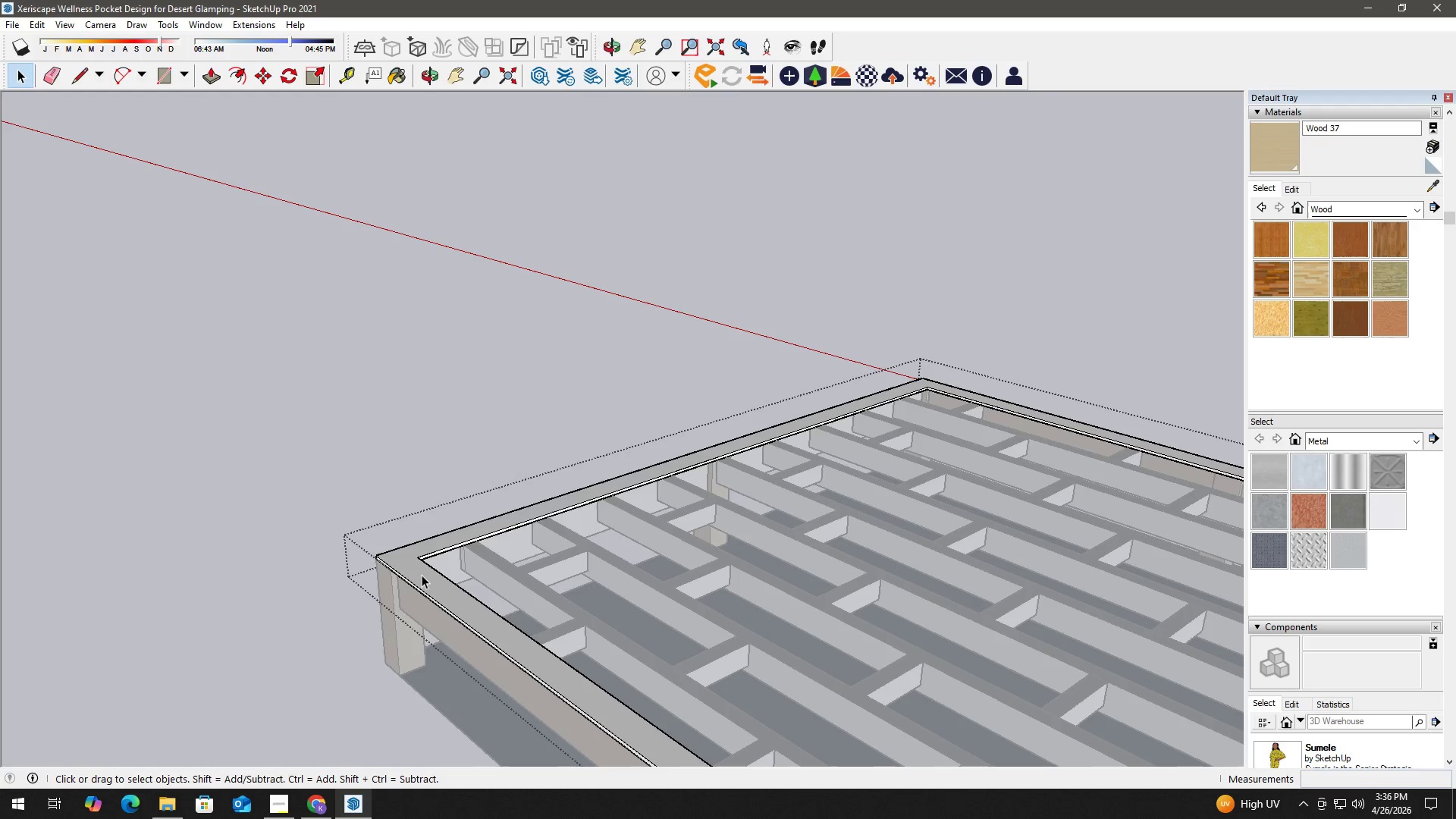 
left_click([422, 575])
 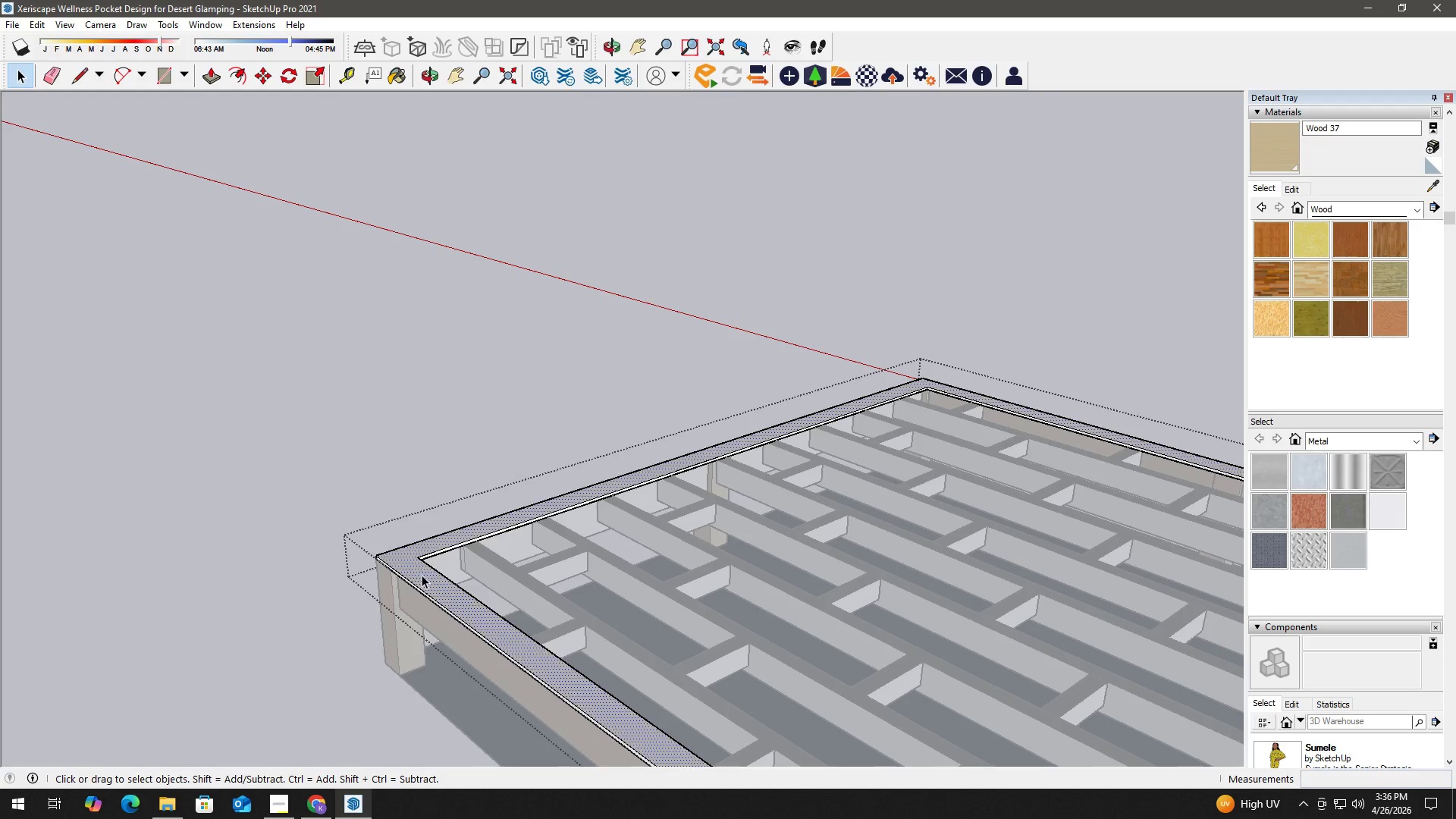 
double_click([422, 575])
 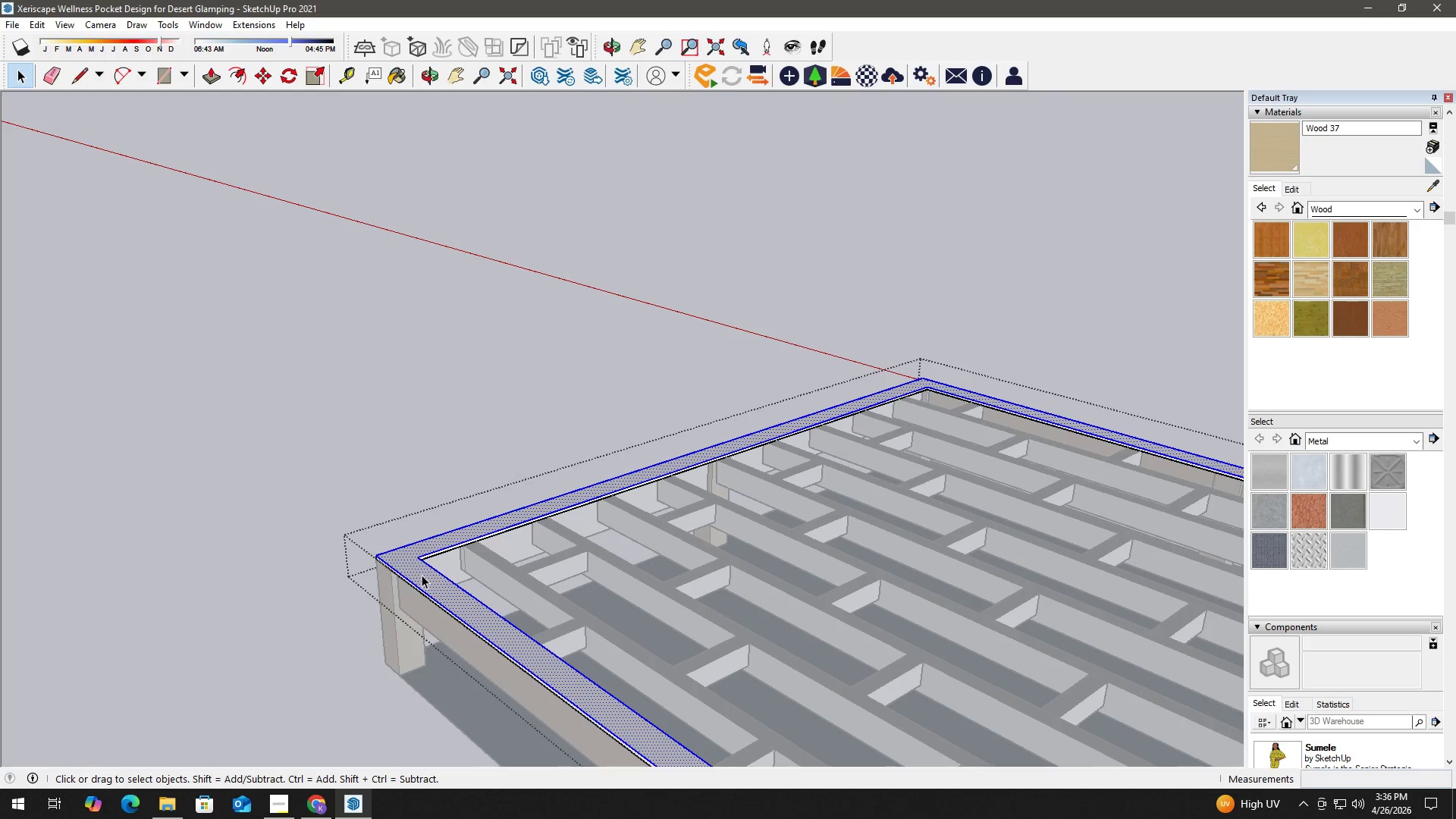 
triple_click([422, 575])
 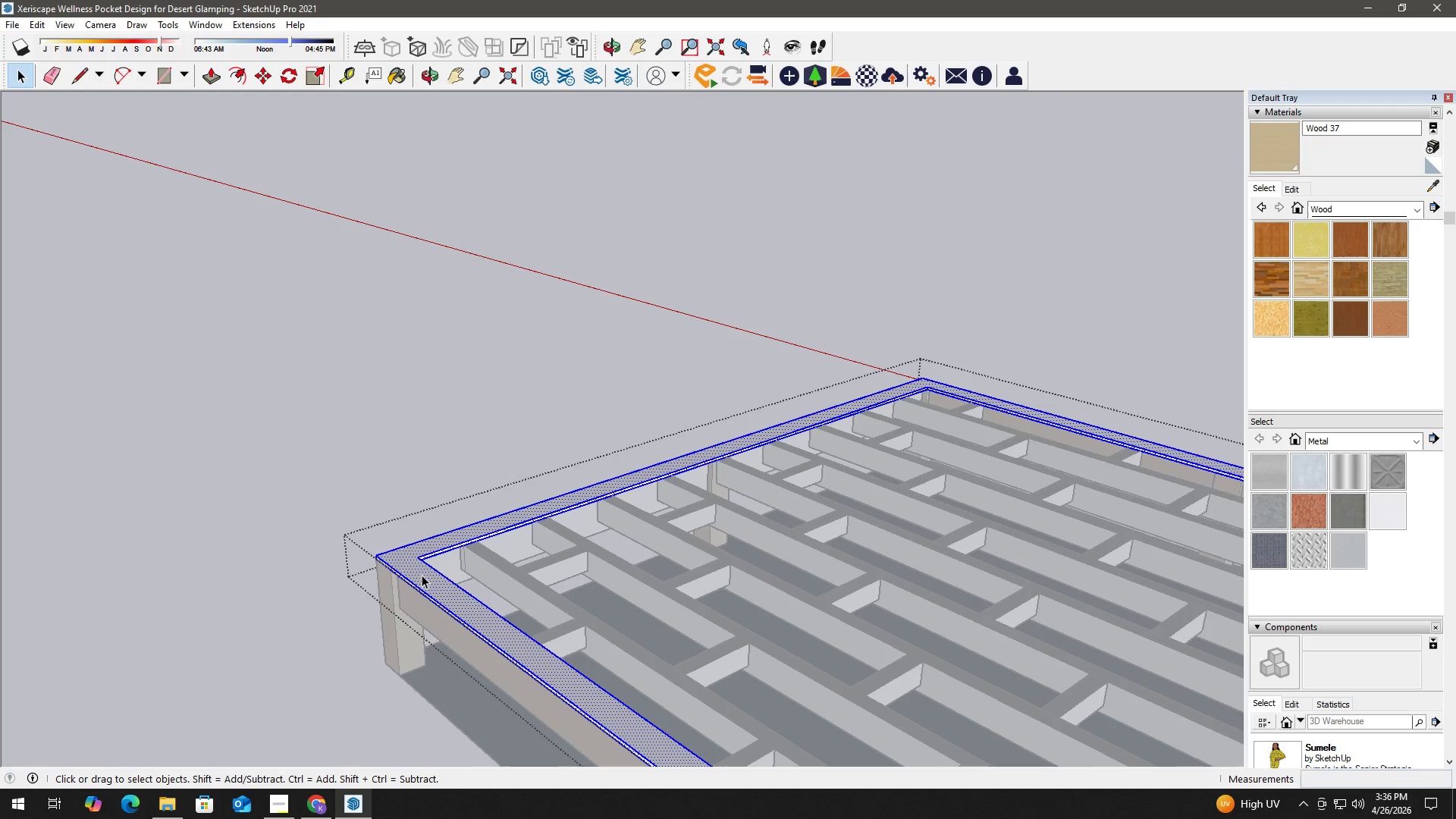 
triple_click([422, 575])
 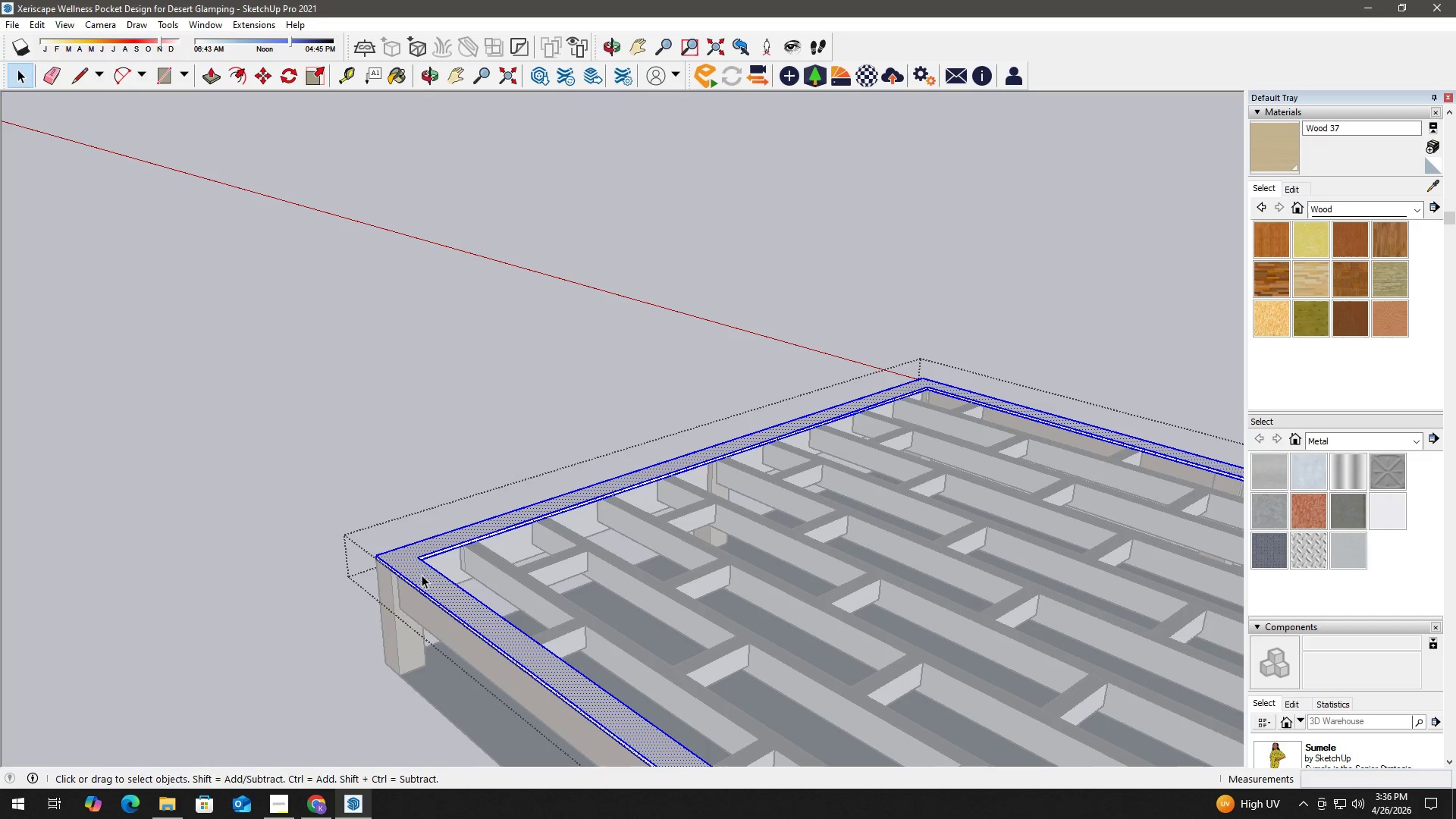 
key(B)
 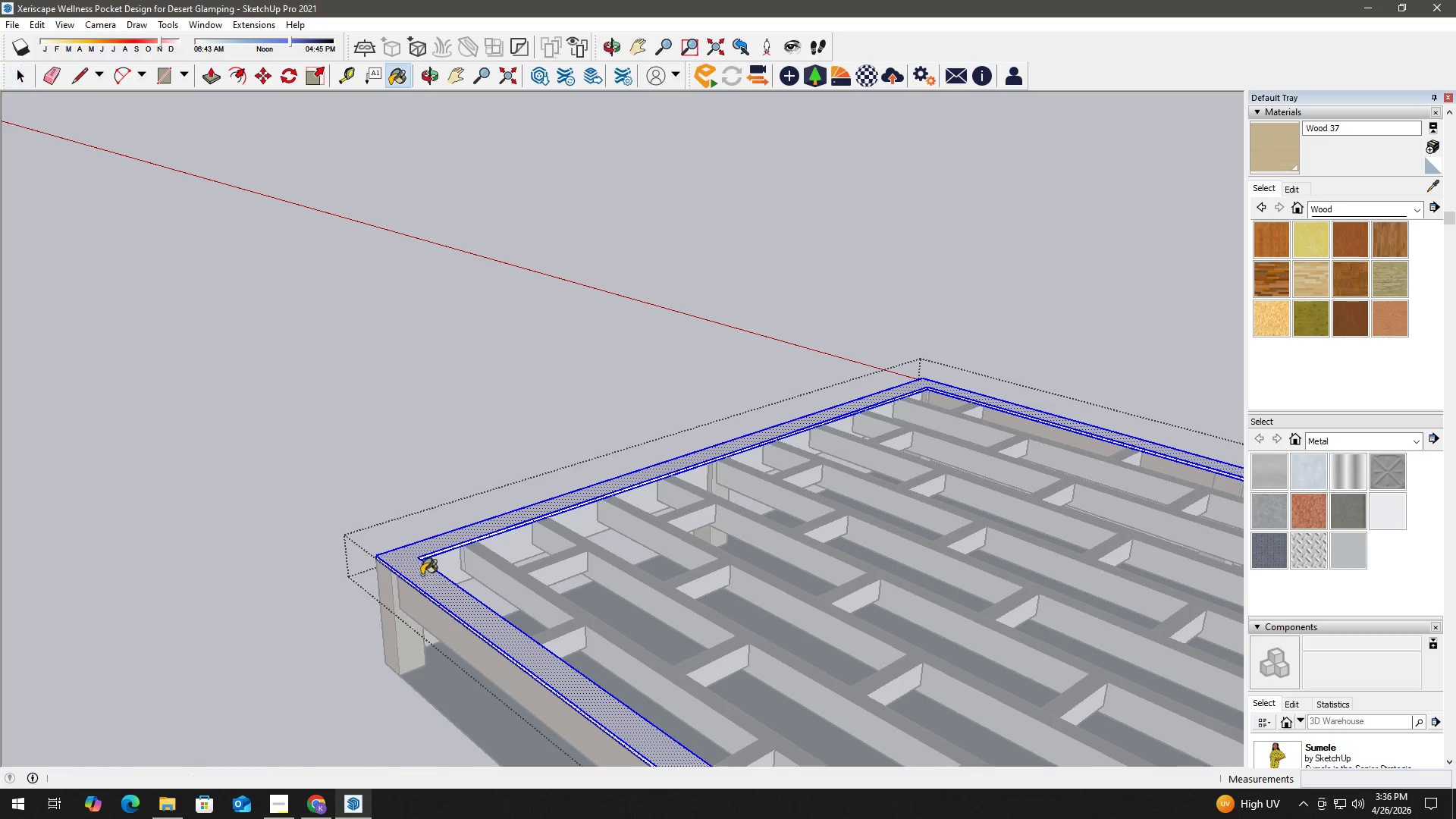 
triple_click([422, 575])
 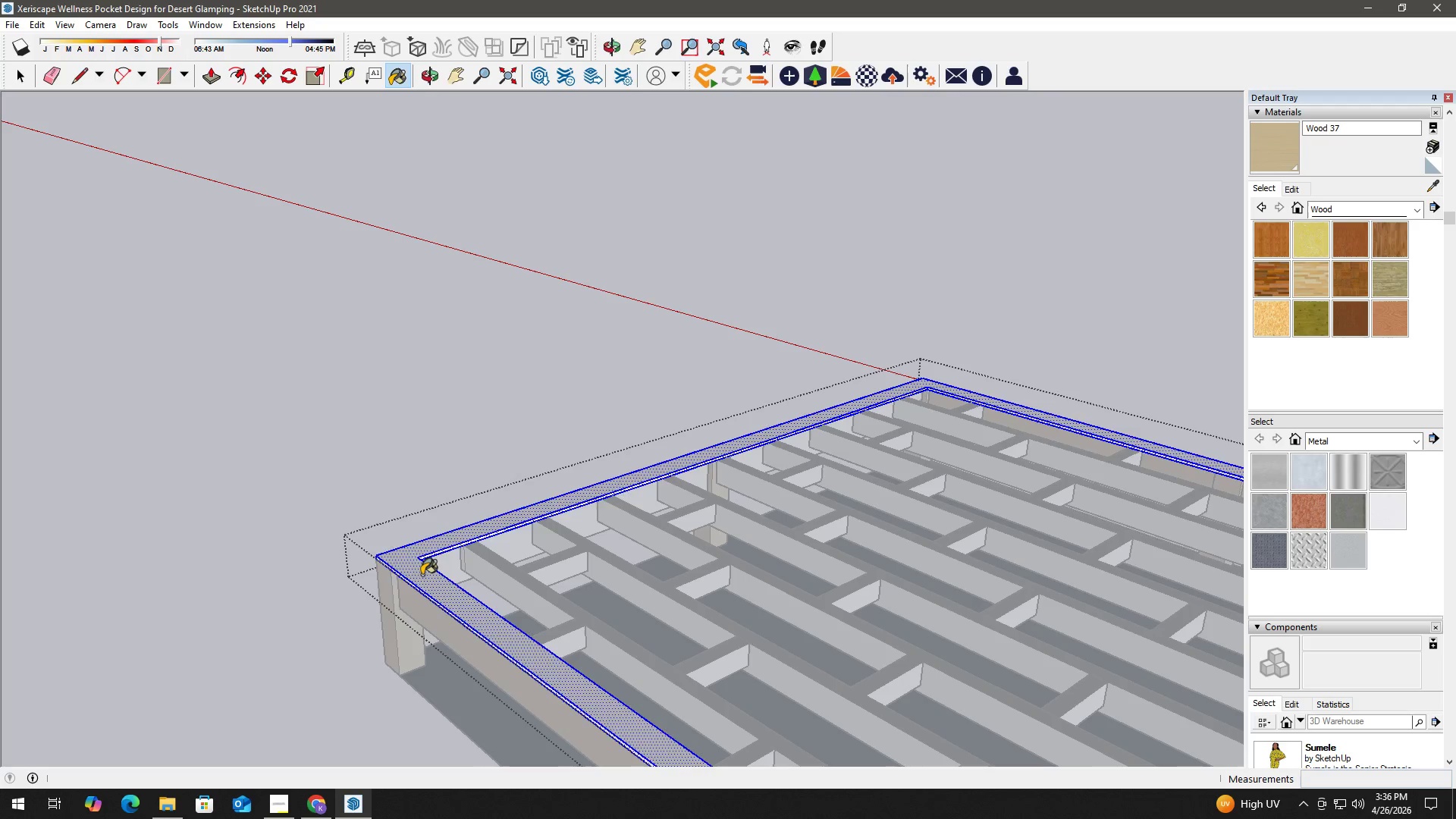 
triple_click([422, 575])
 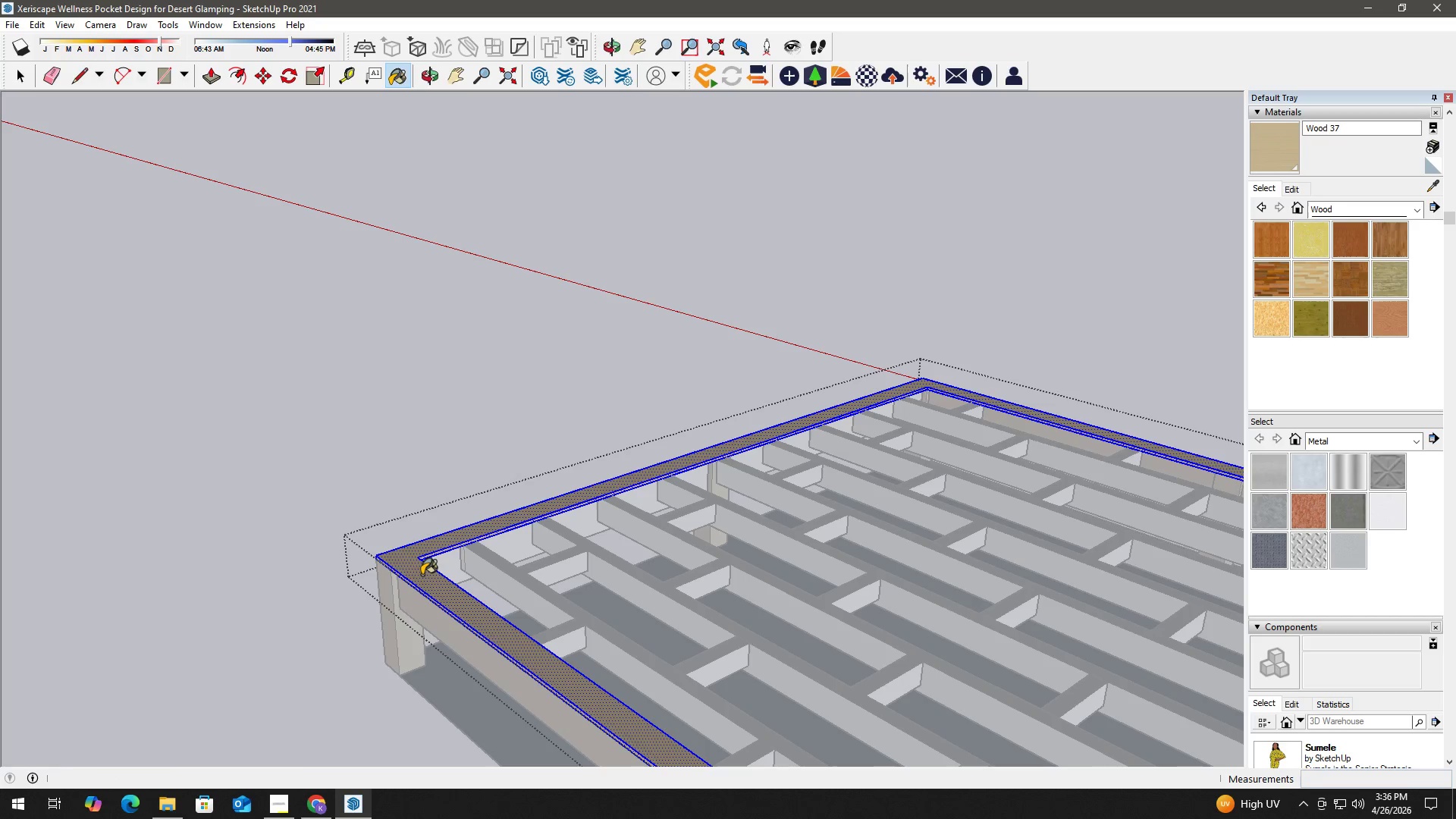 
triple_click([422, 575])
 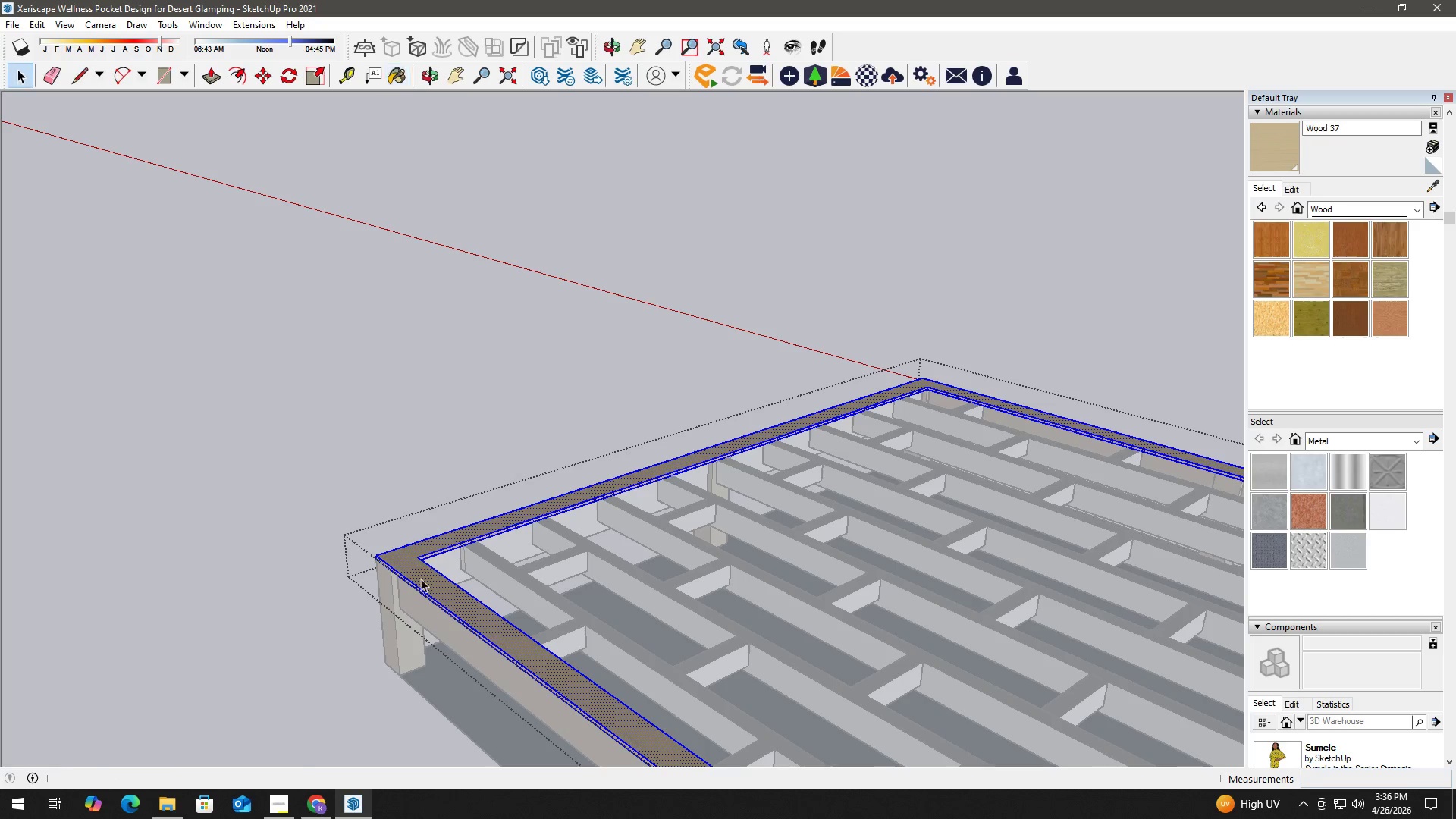 
key(Space)
 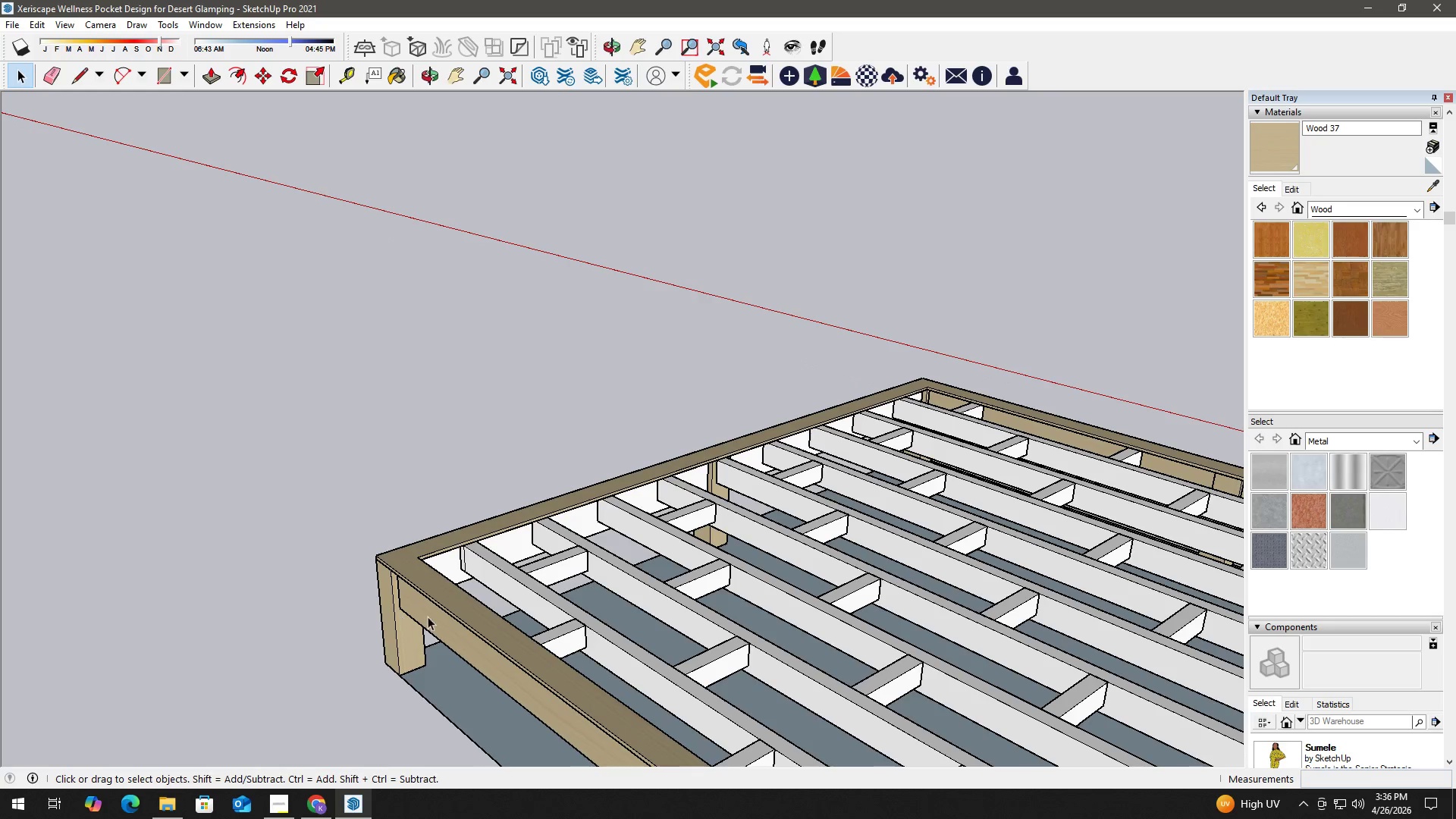 
key(Escape)
 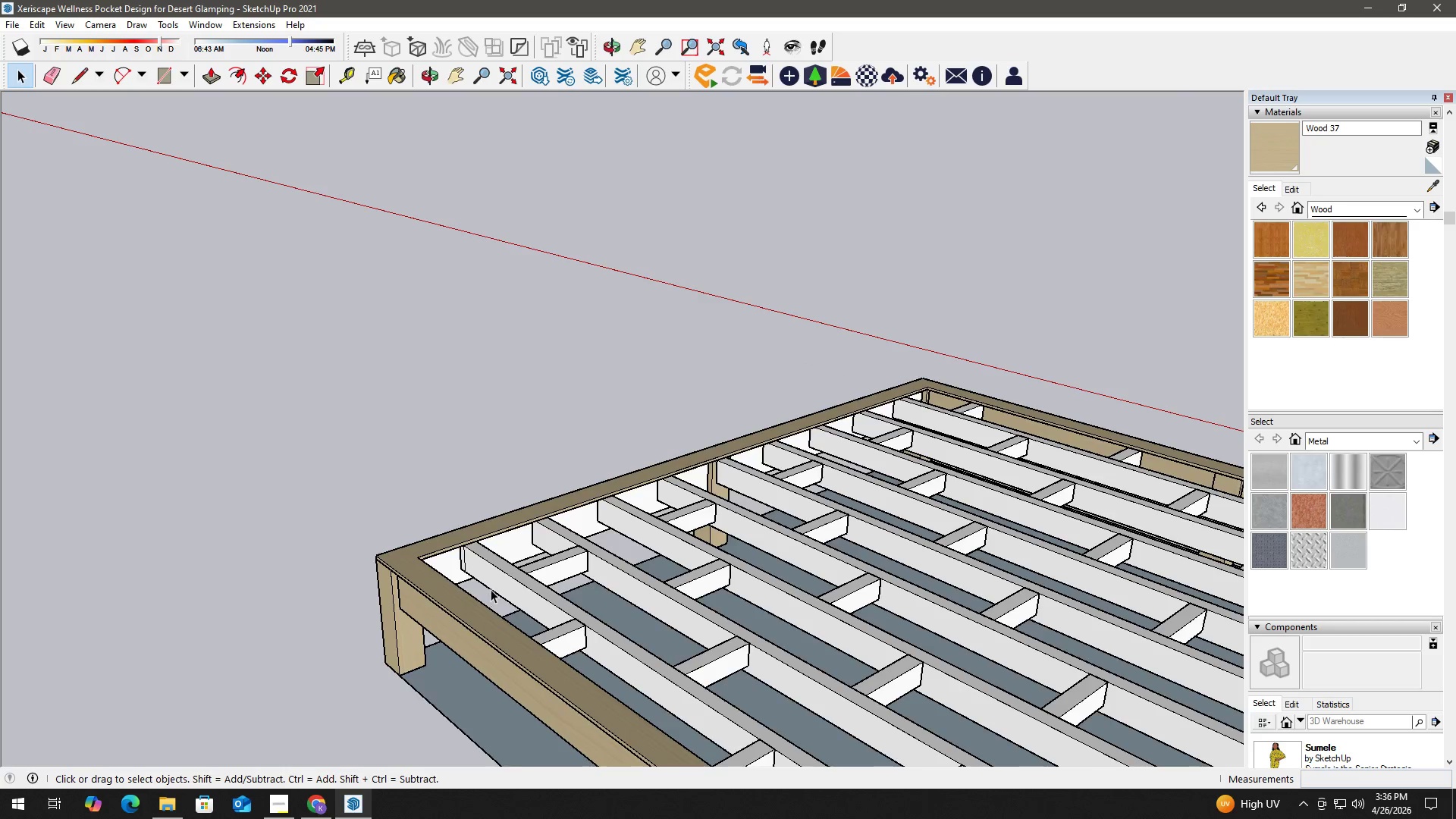 
scroll: coordinate [491, 589], scroll_direction: down, amount: 1.0
 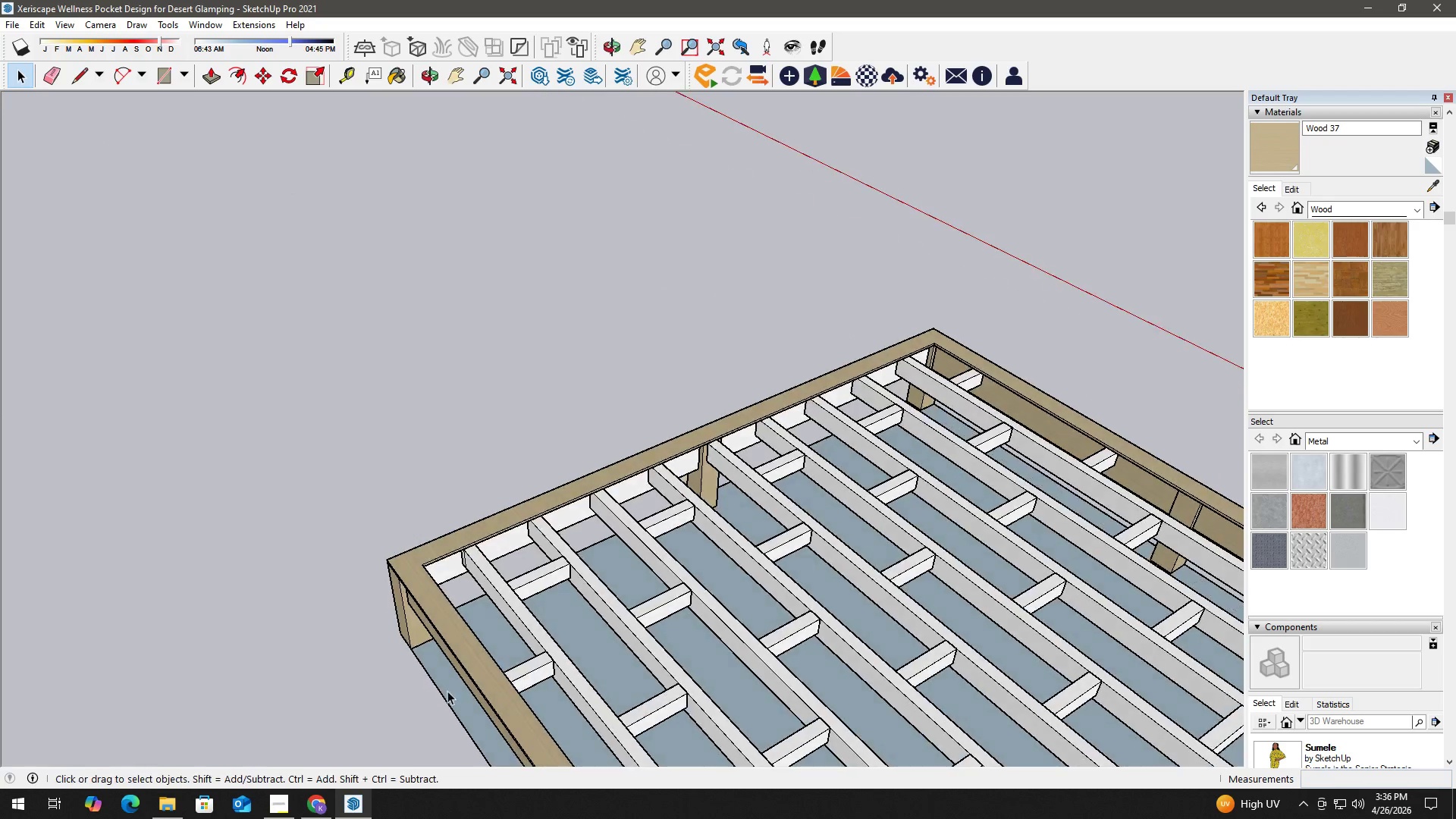 
scroll: coordinate [429, 538], scroll_direction: up, amount: 7.0
 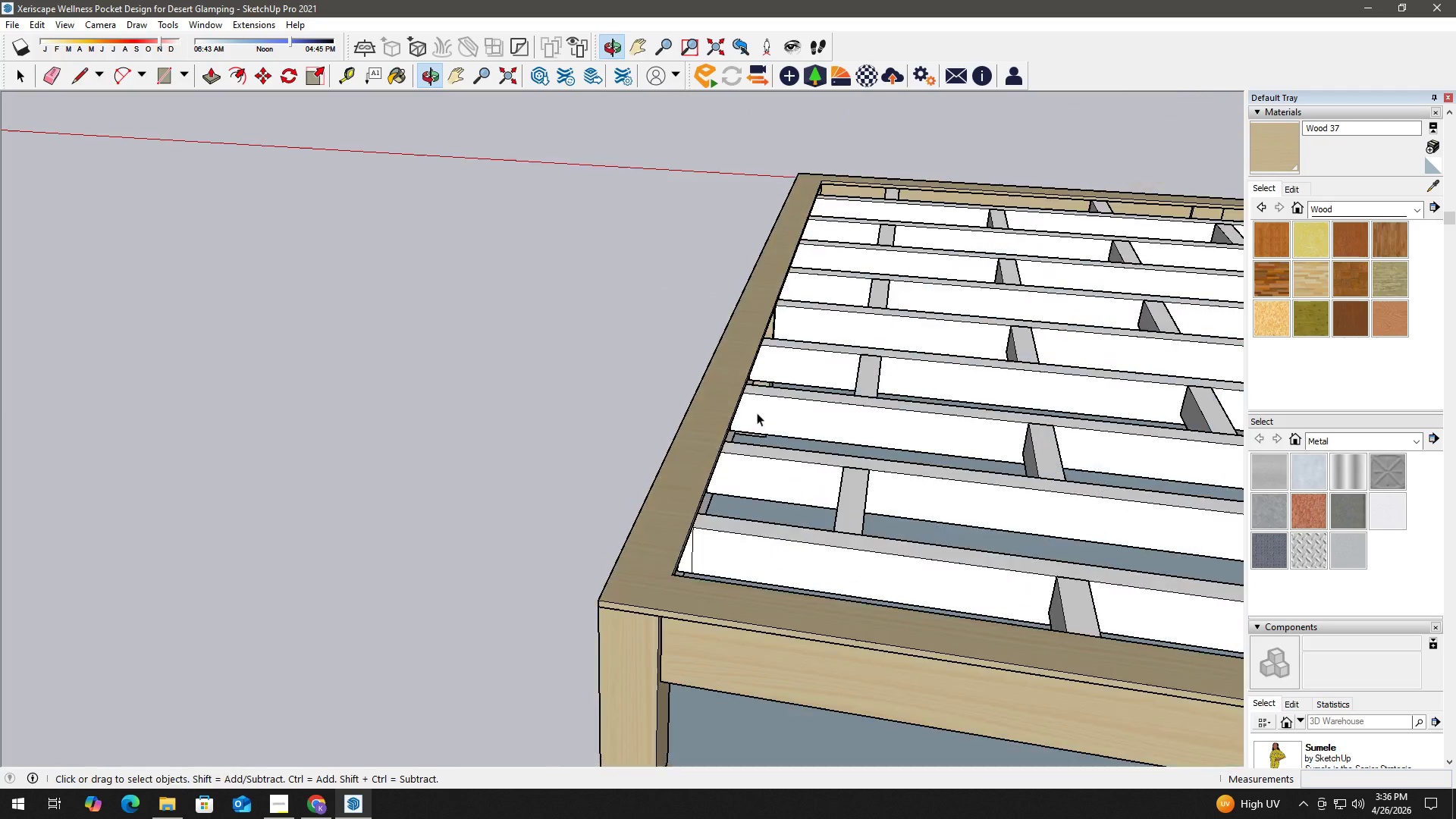 
scroll: coordinate [745, 439], scroll_direction: down, amount: 6.0
 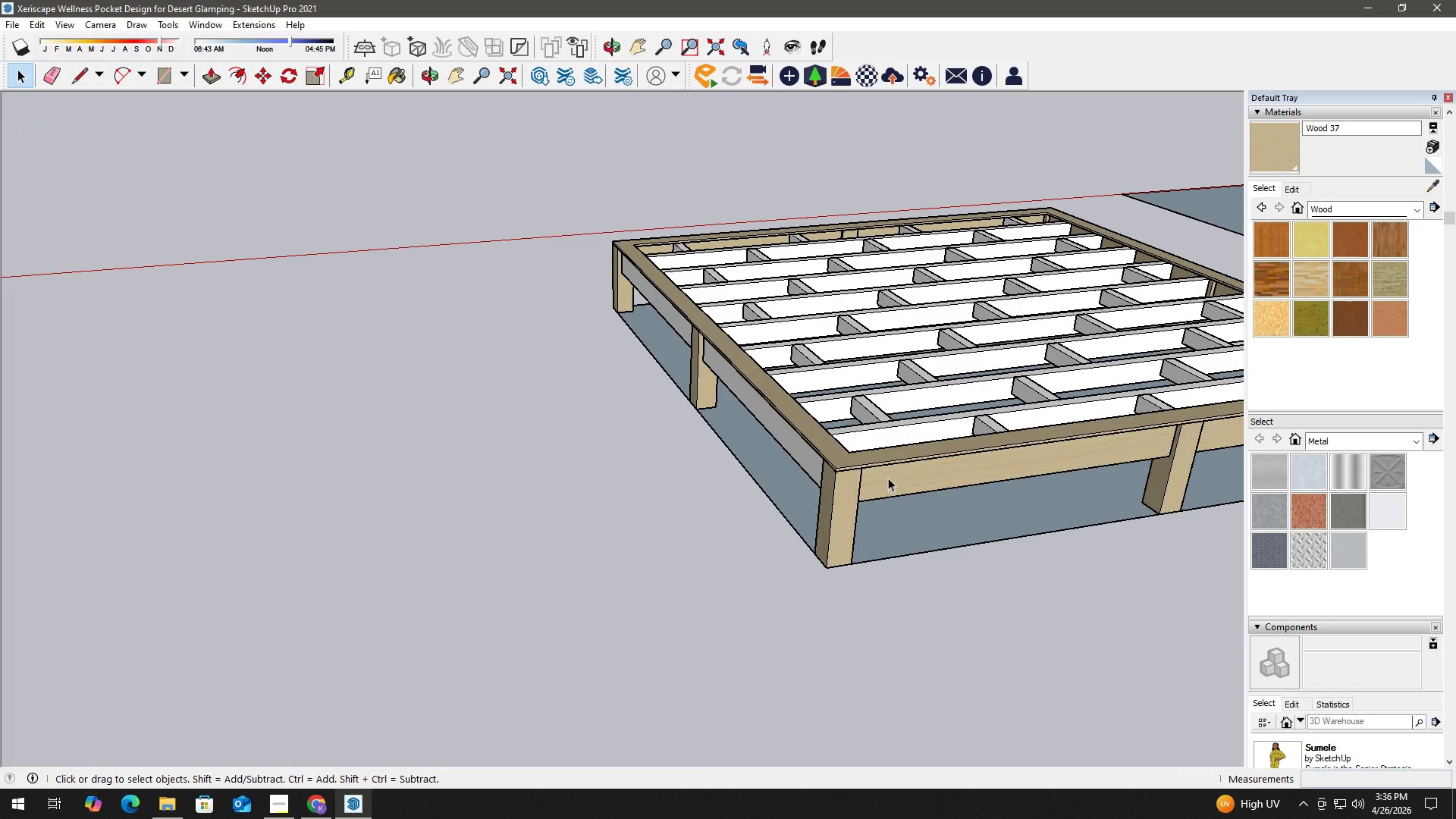 
key(H)
 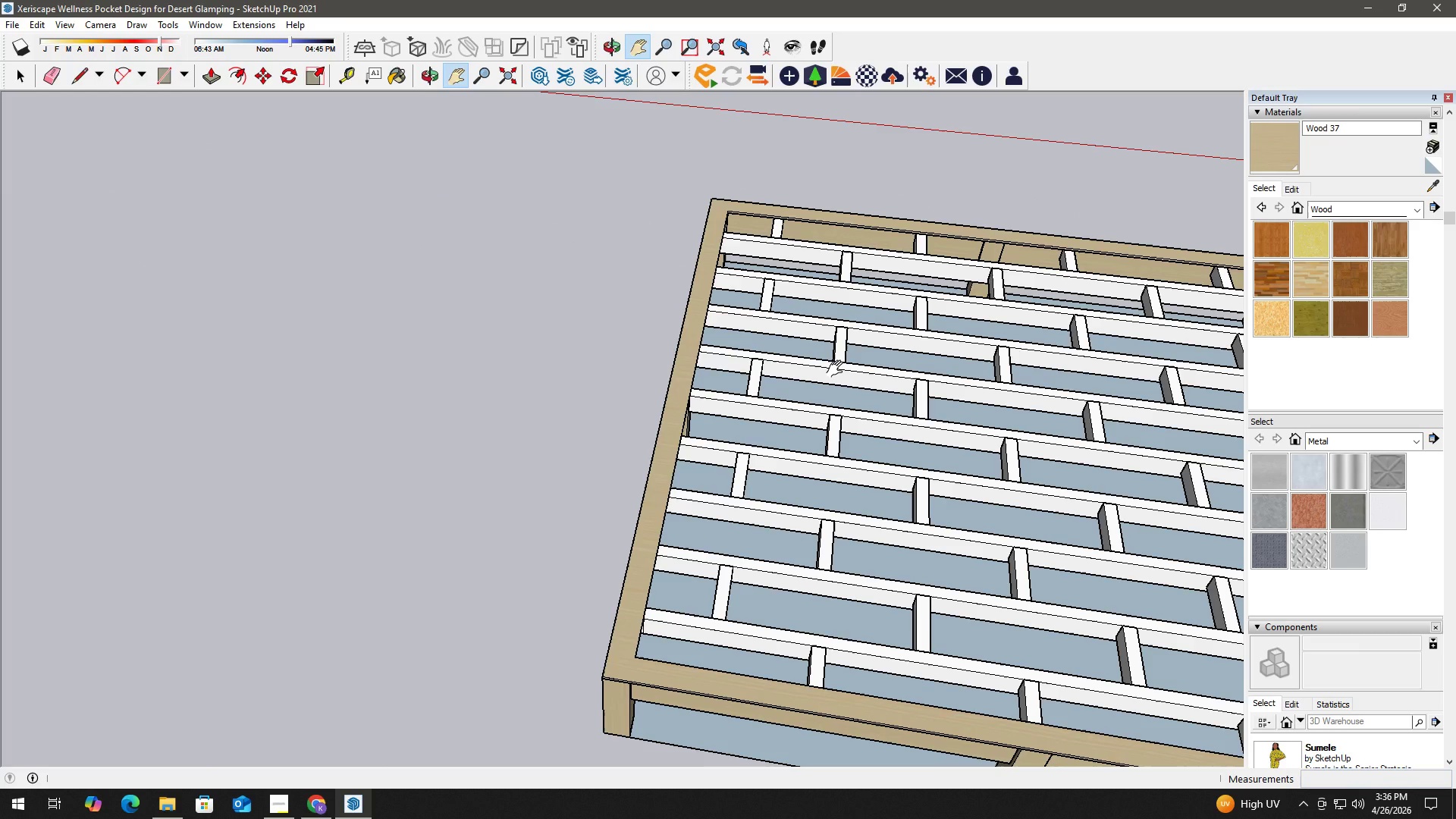 
wait(5.24)
 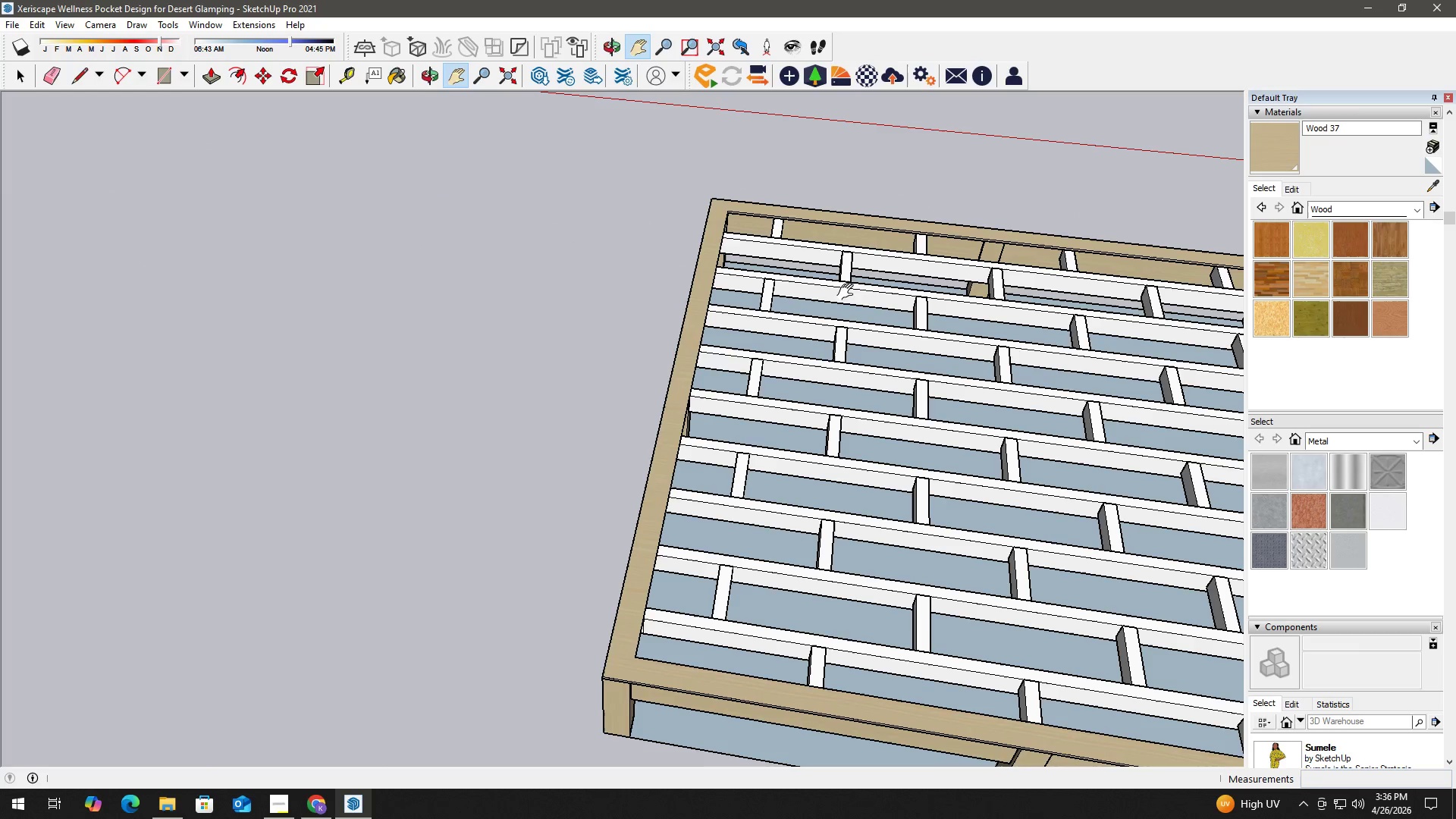 
key(H)
 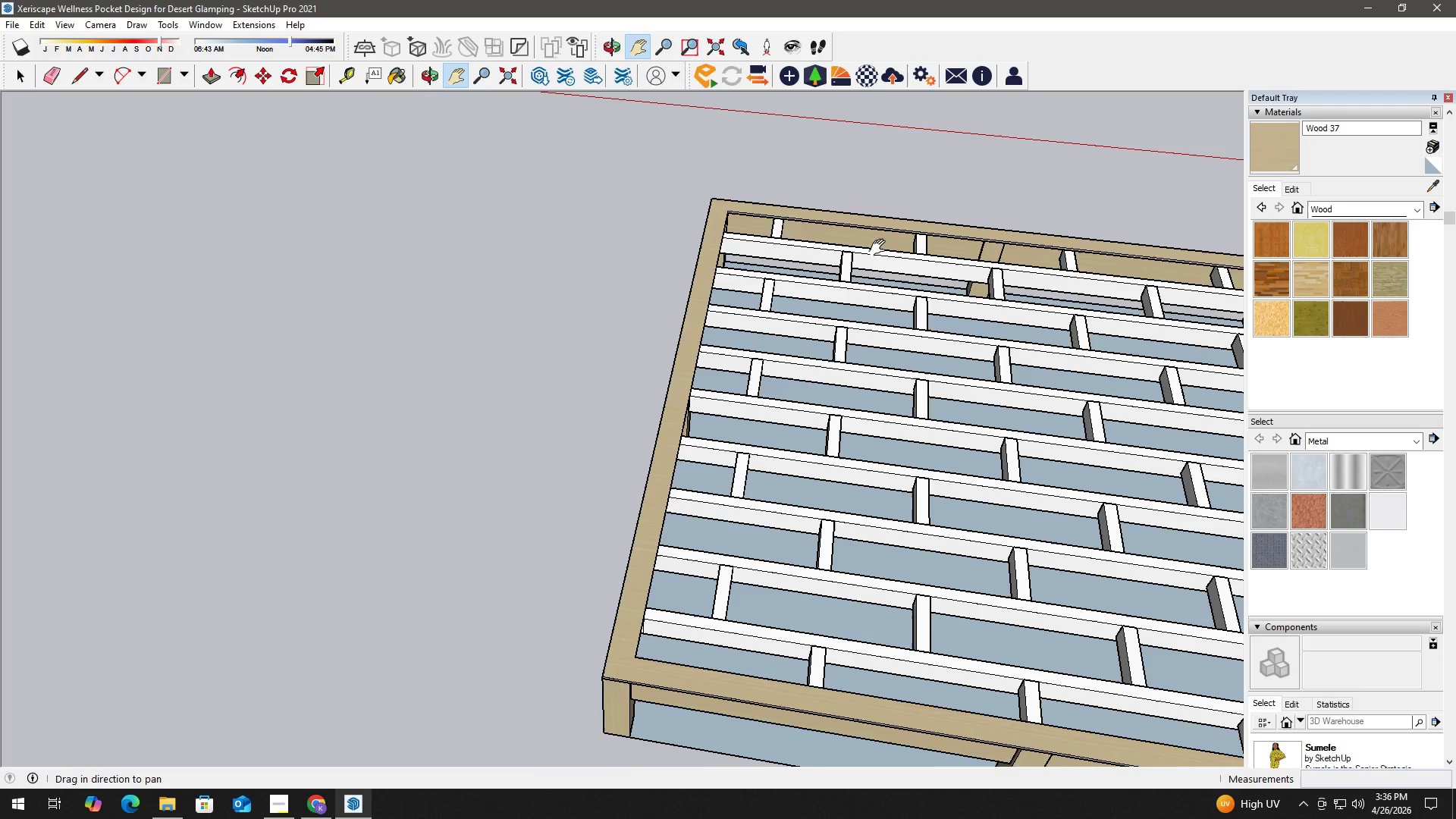 
left_click_drag(start_coordinate=[852, 271], to_coordinate=[749, 542])
 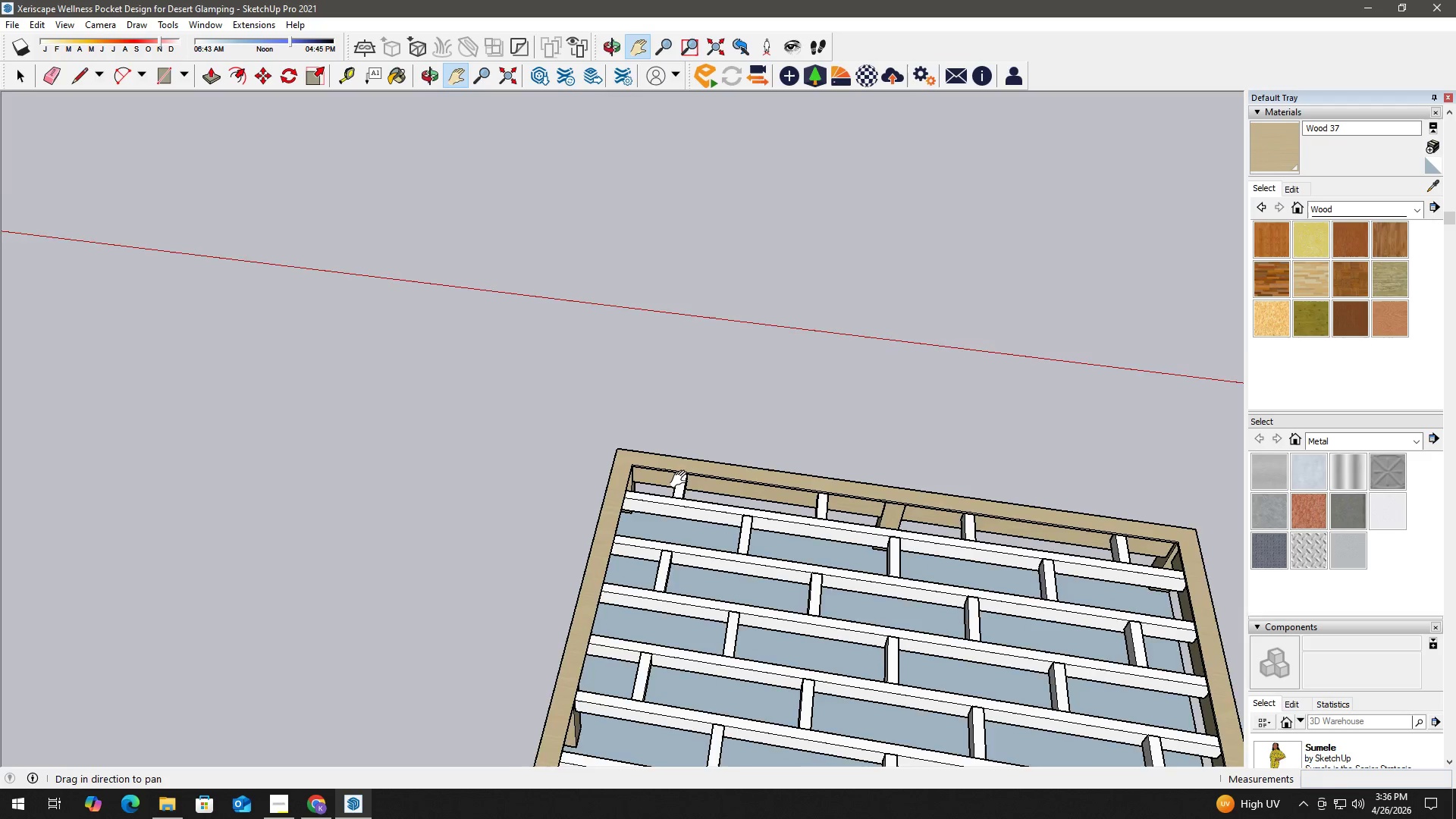 
key(Space)
 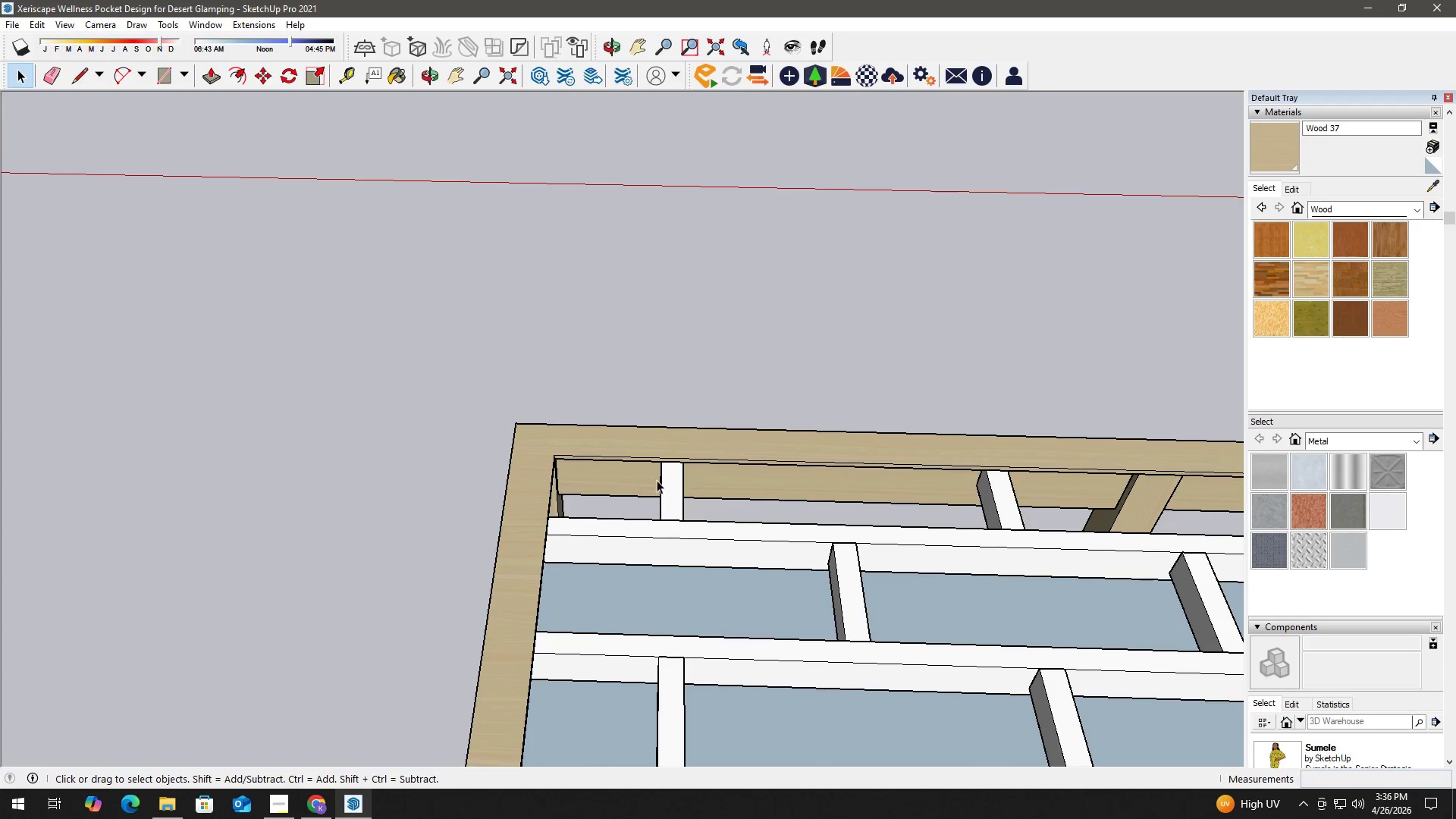 
left_click([667, 483])
 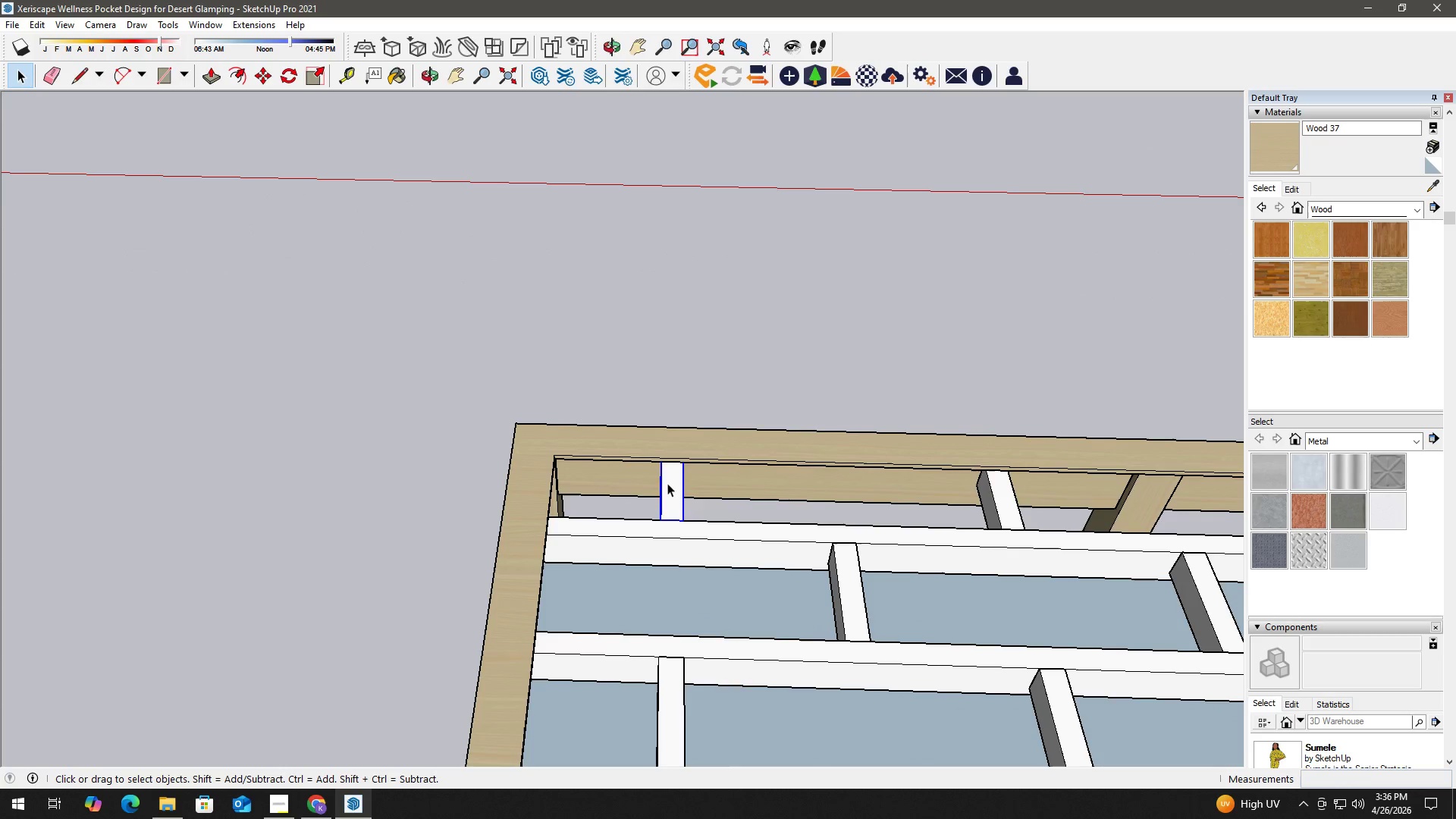 
scroll: coordinate [666, 478], scroll_direction: up, amount: 8.0
 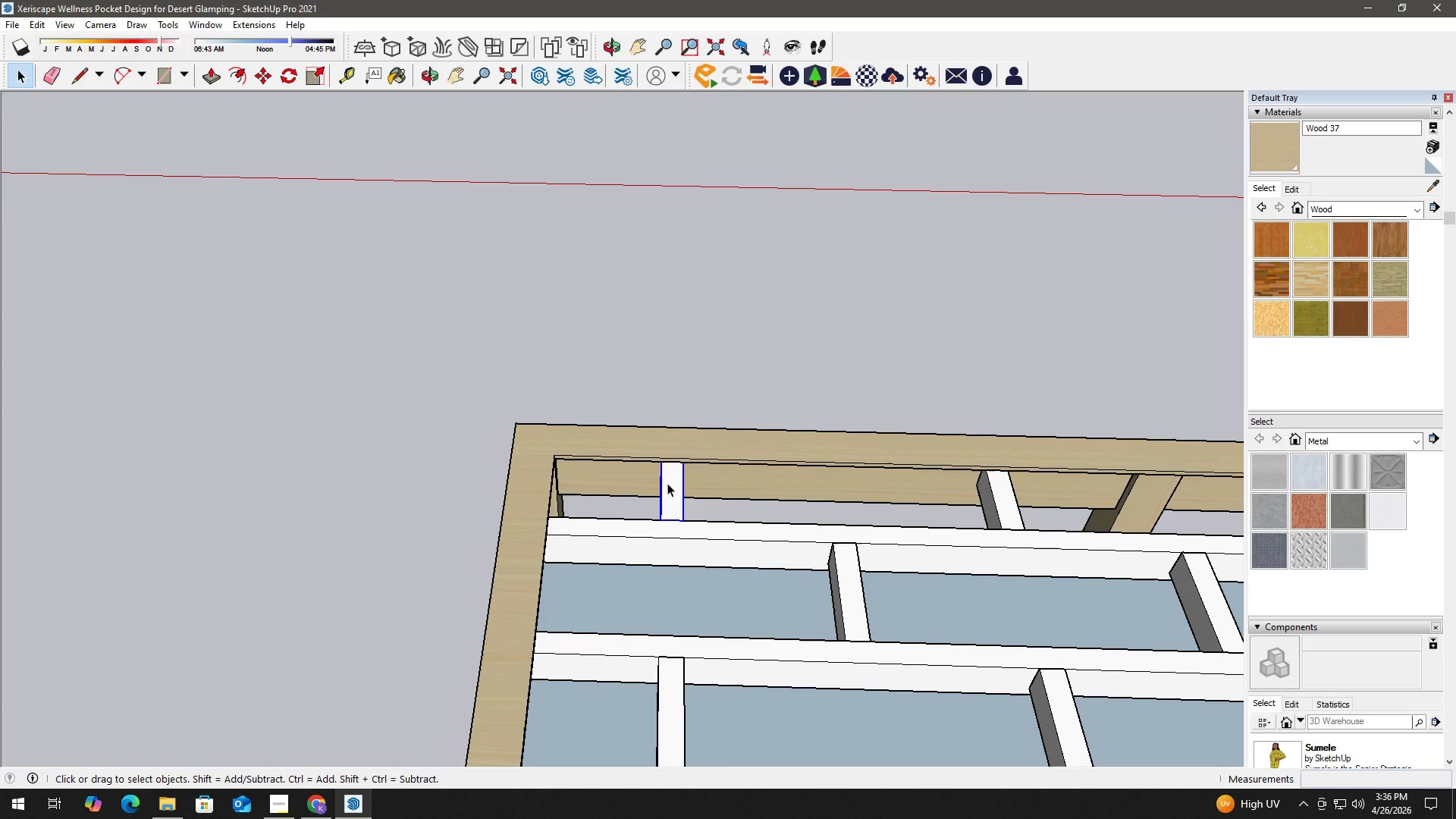 
right_click([667, 483])
 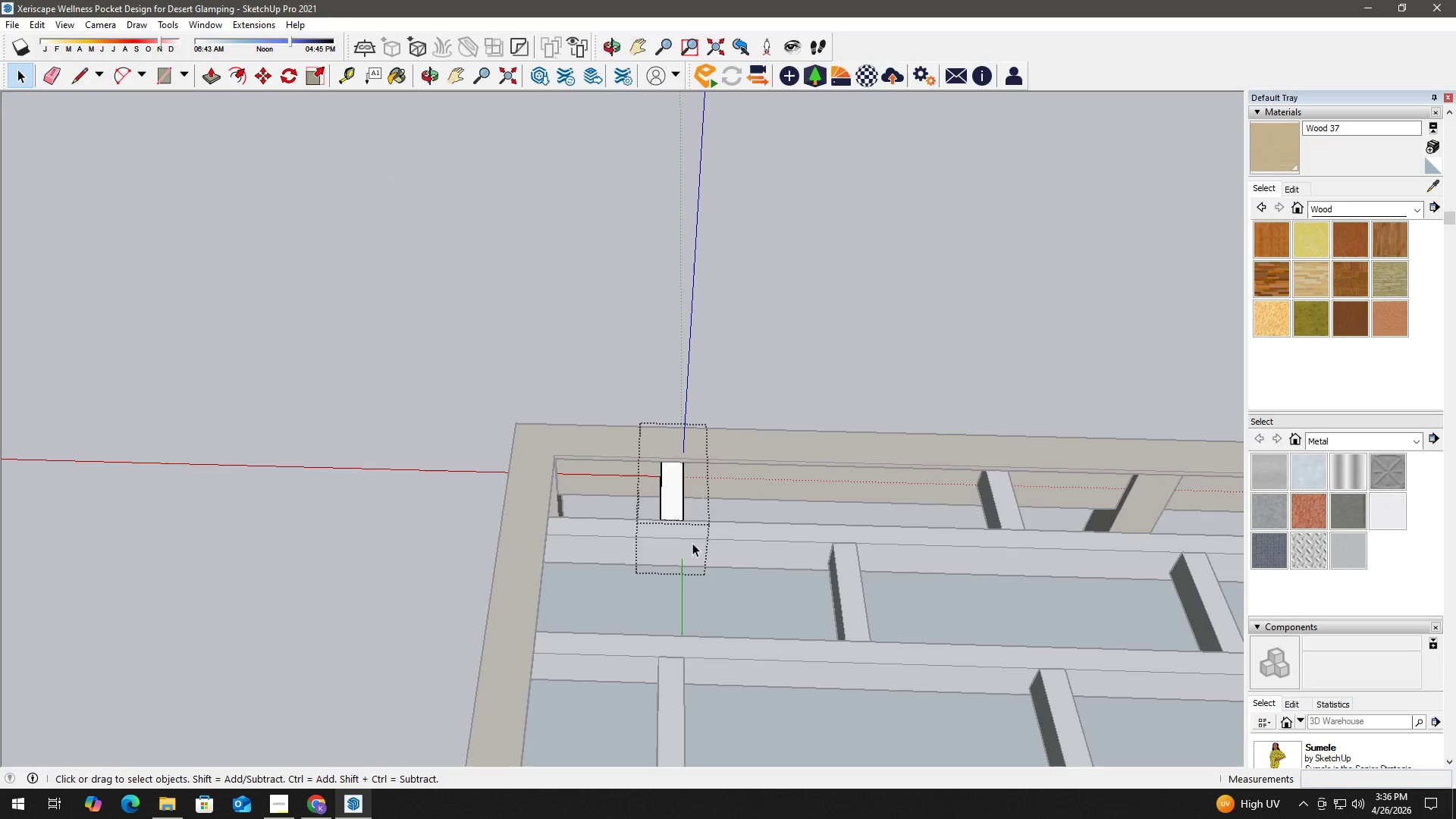 
right_click([657, 499])
 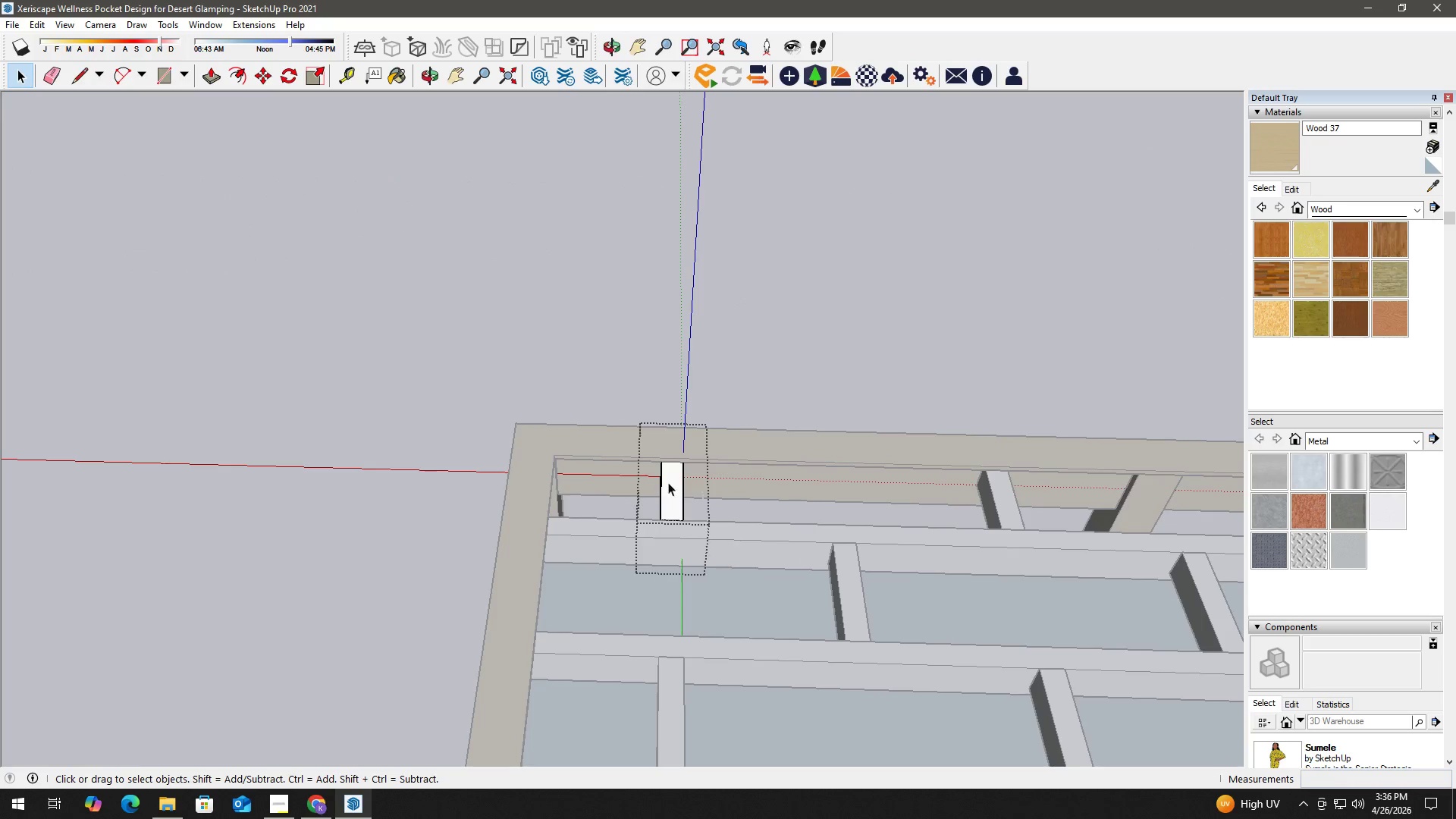 
right_click([670, 480])
 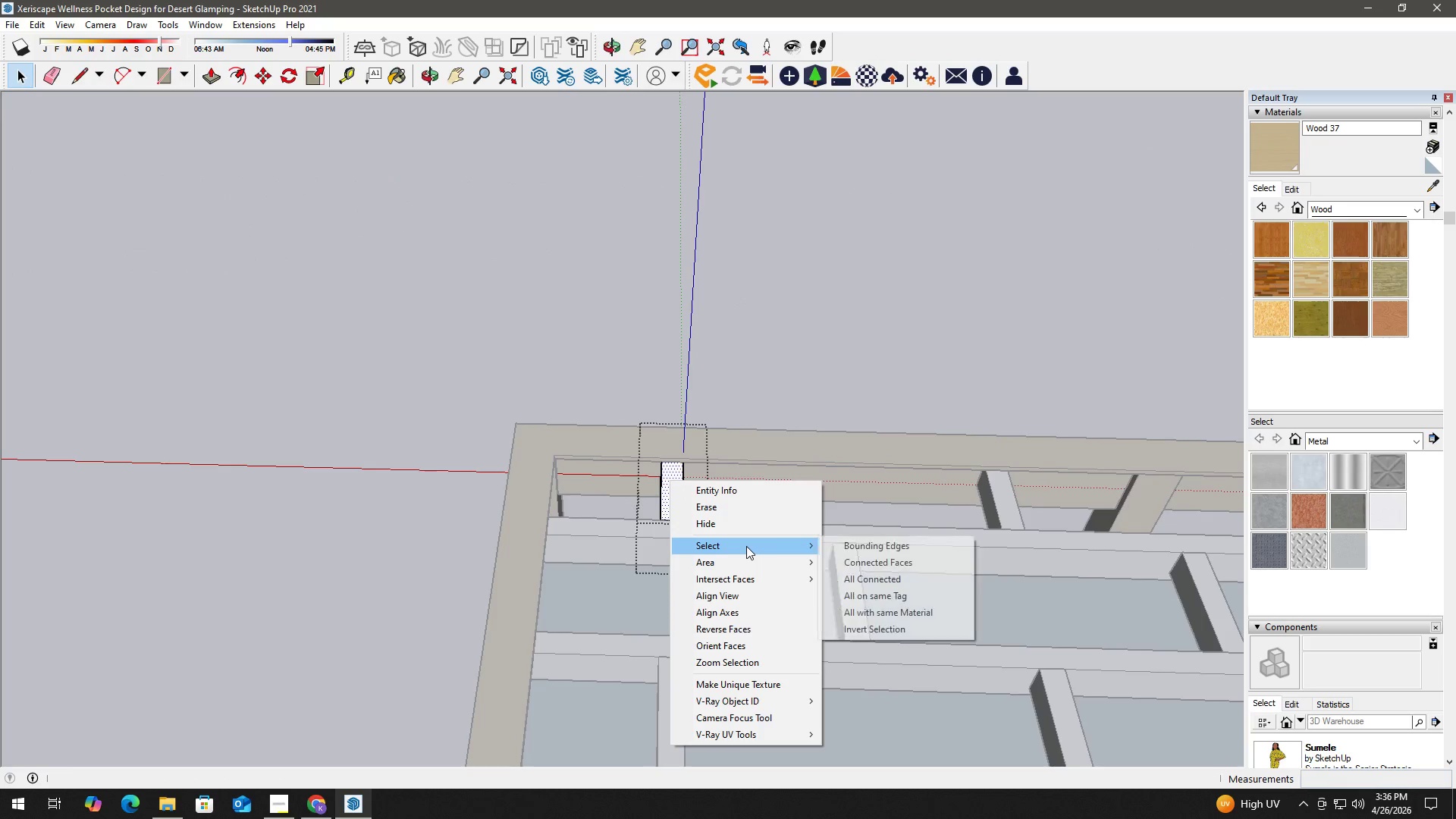 
left_click([894, 576])
 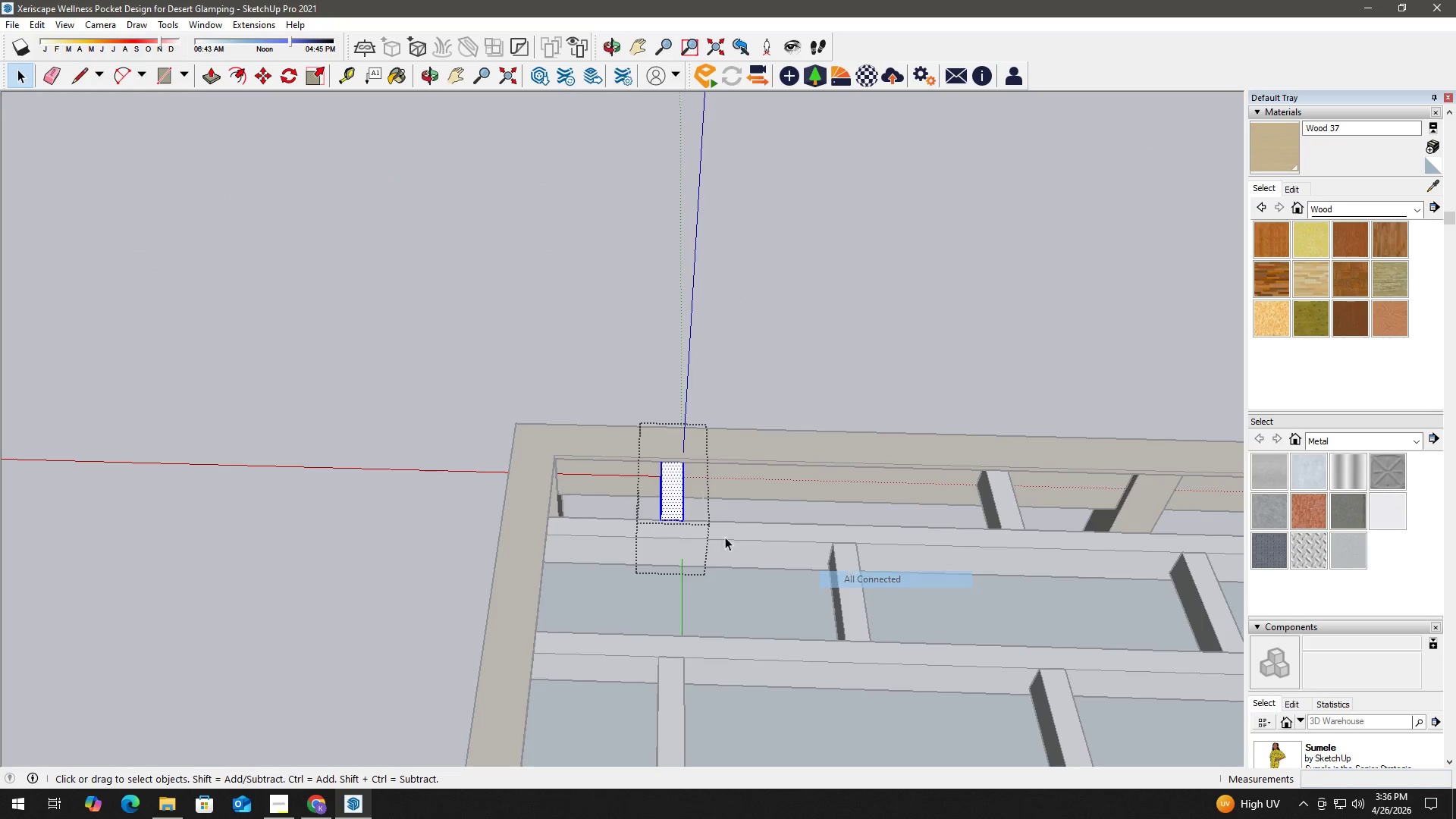 
key(B)
 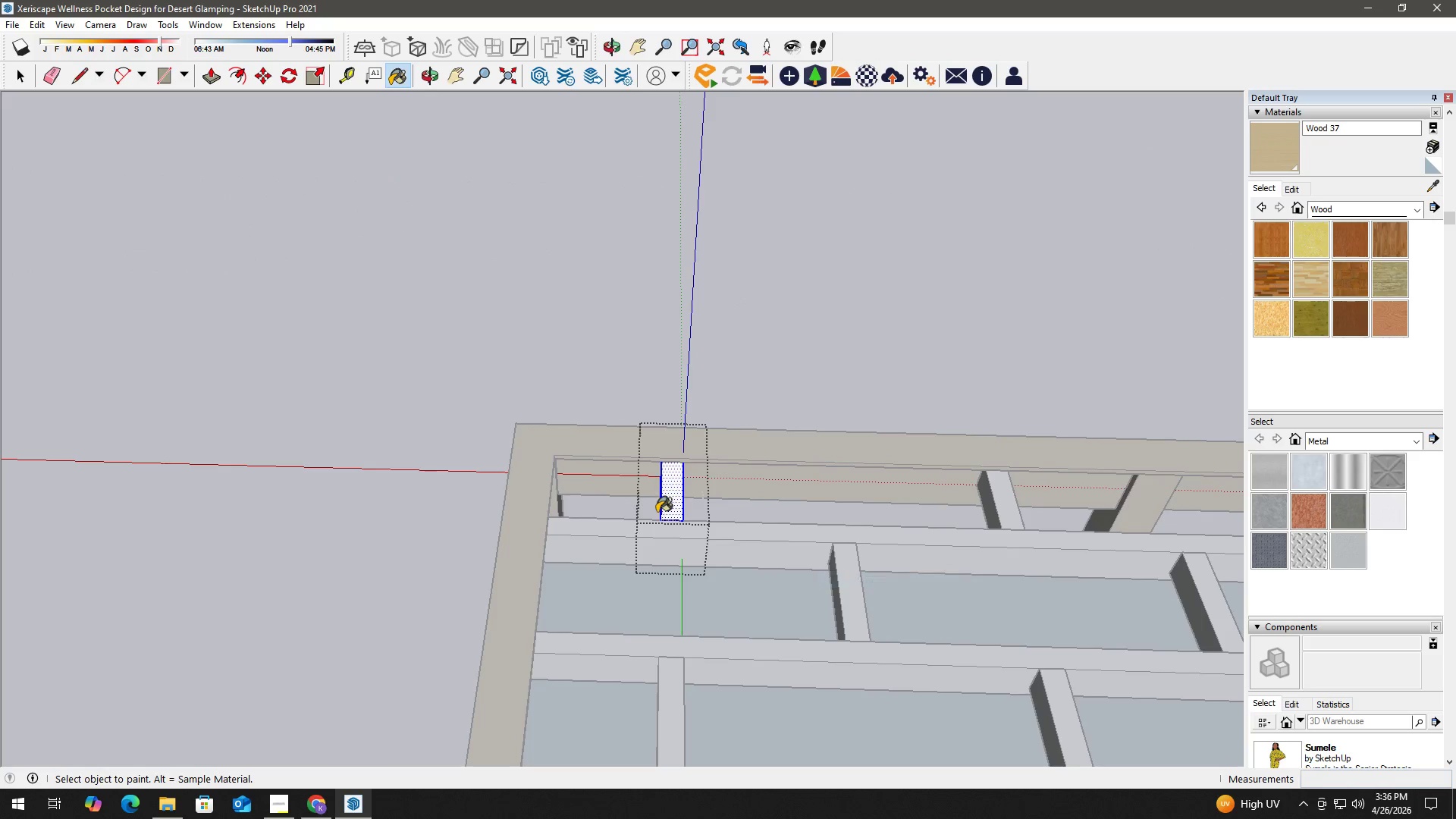 
double_click([657, 504])
 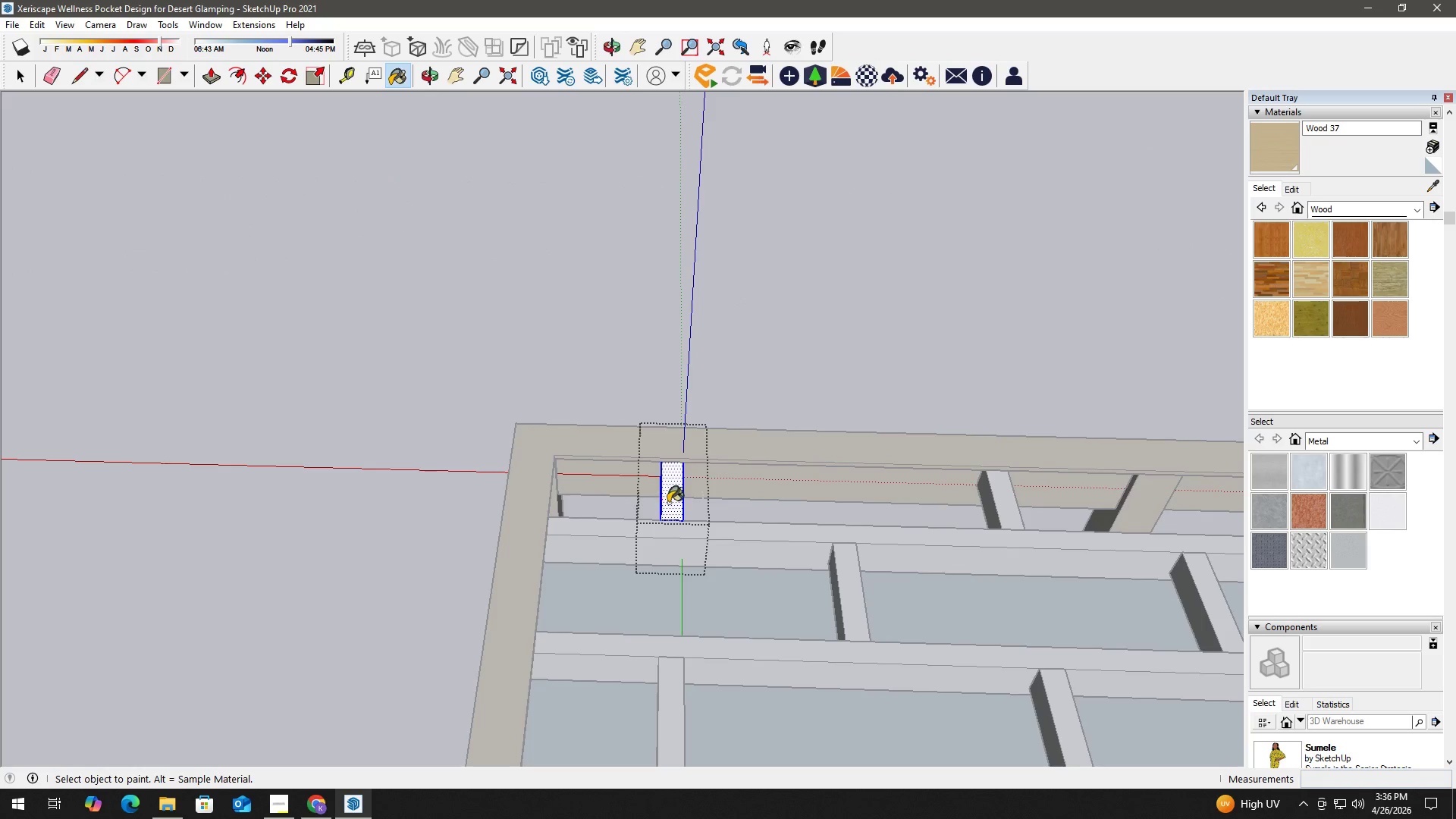 
triple_click([670, 500])
 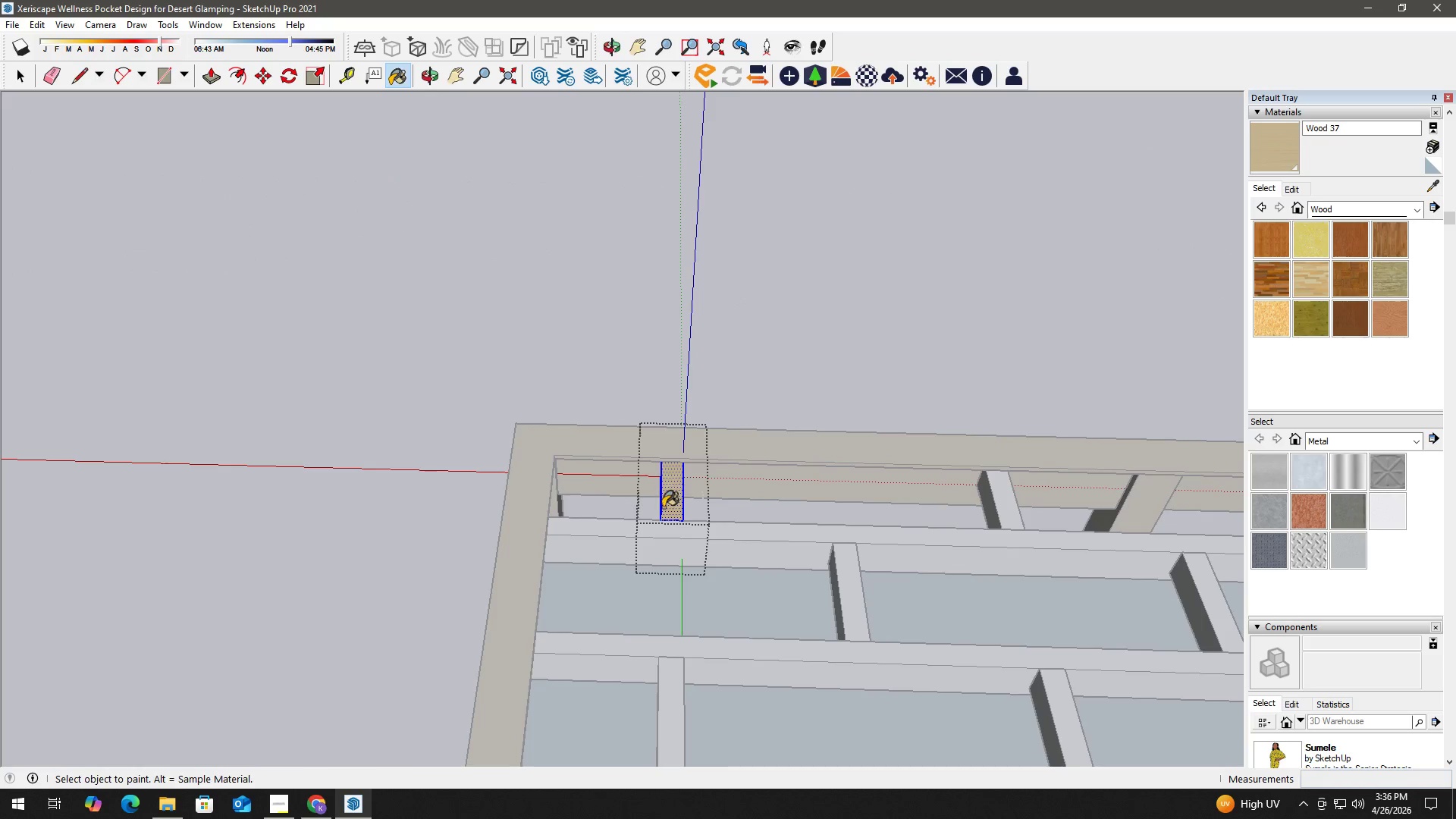 
key(Space)
 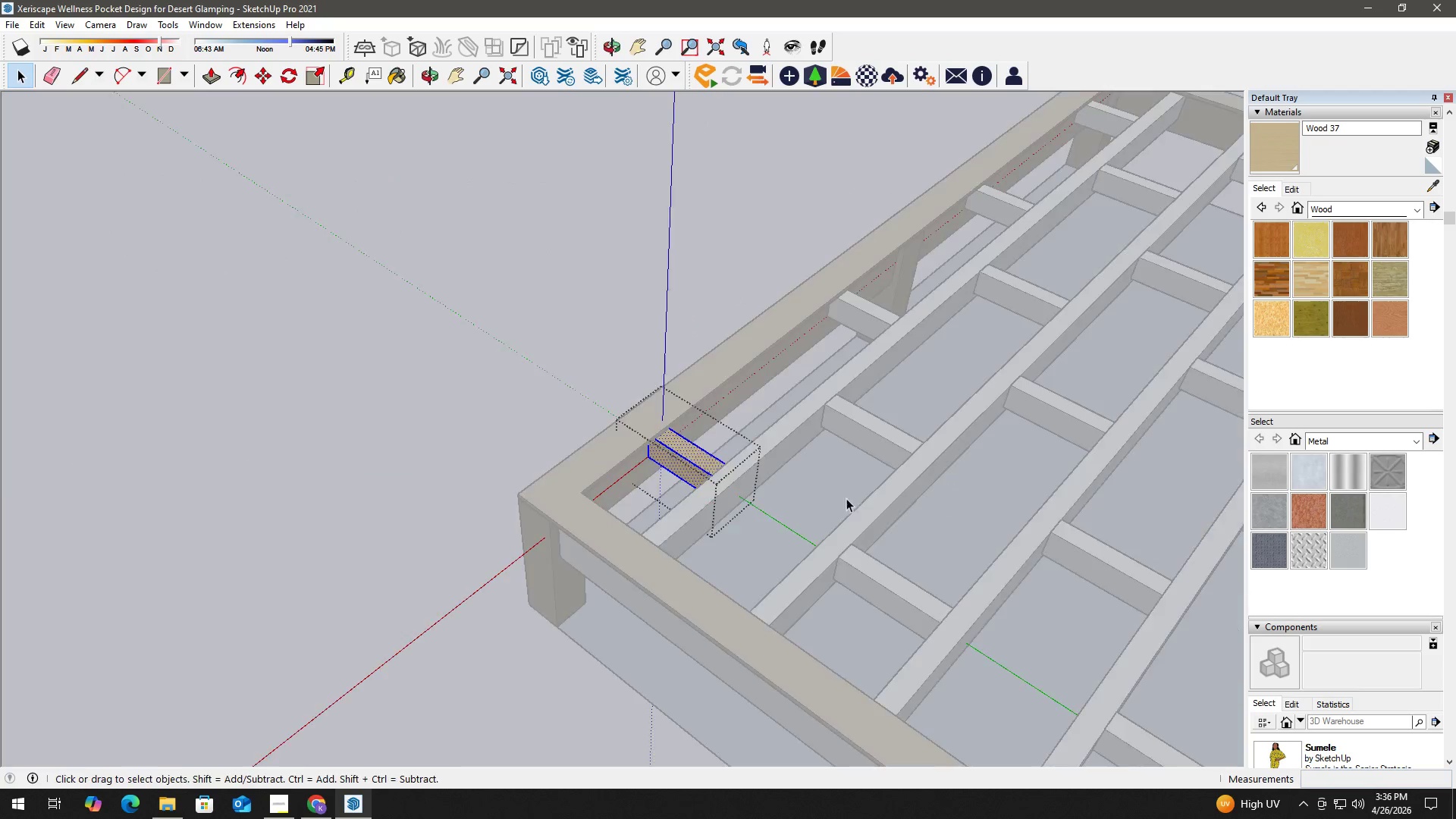 
scroll: coordinate [699, 439], scroll_direction: up, amount: 13.0
 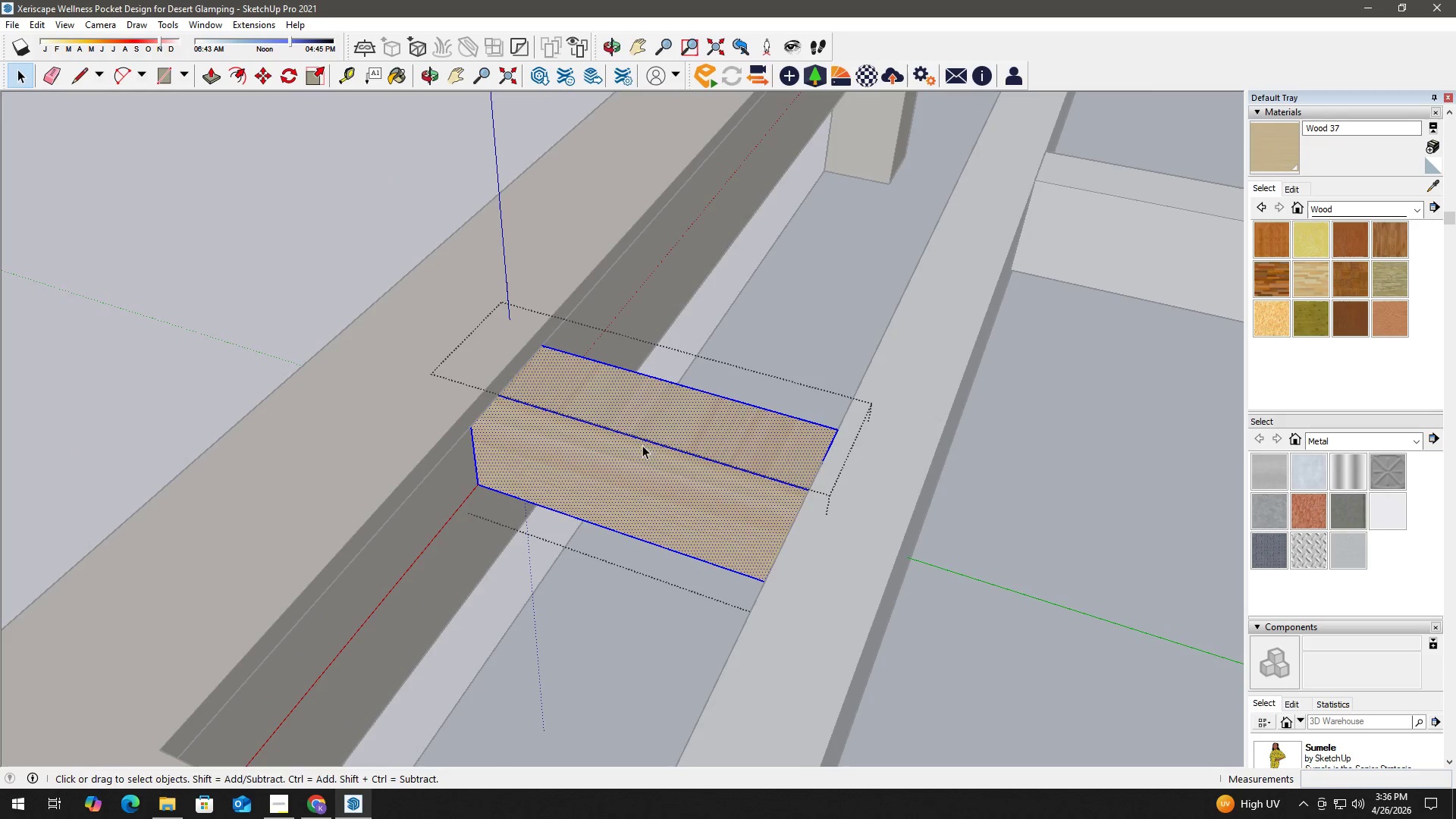 
key(B)
 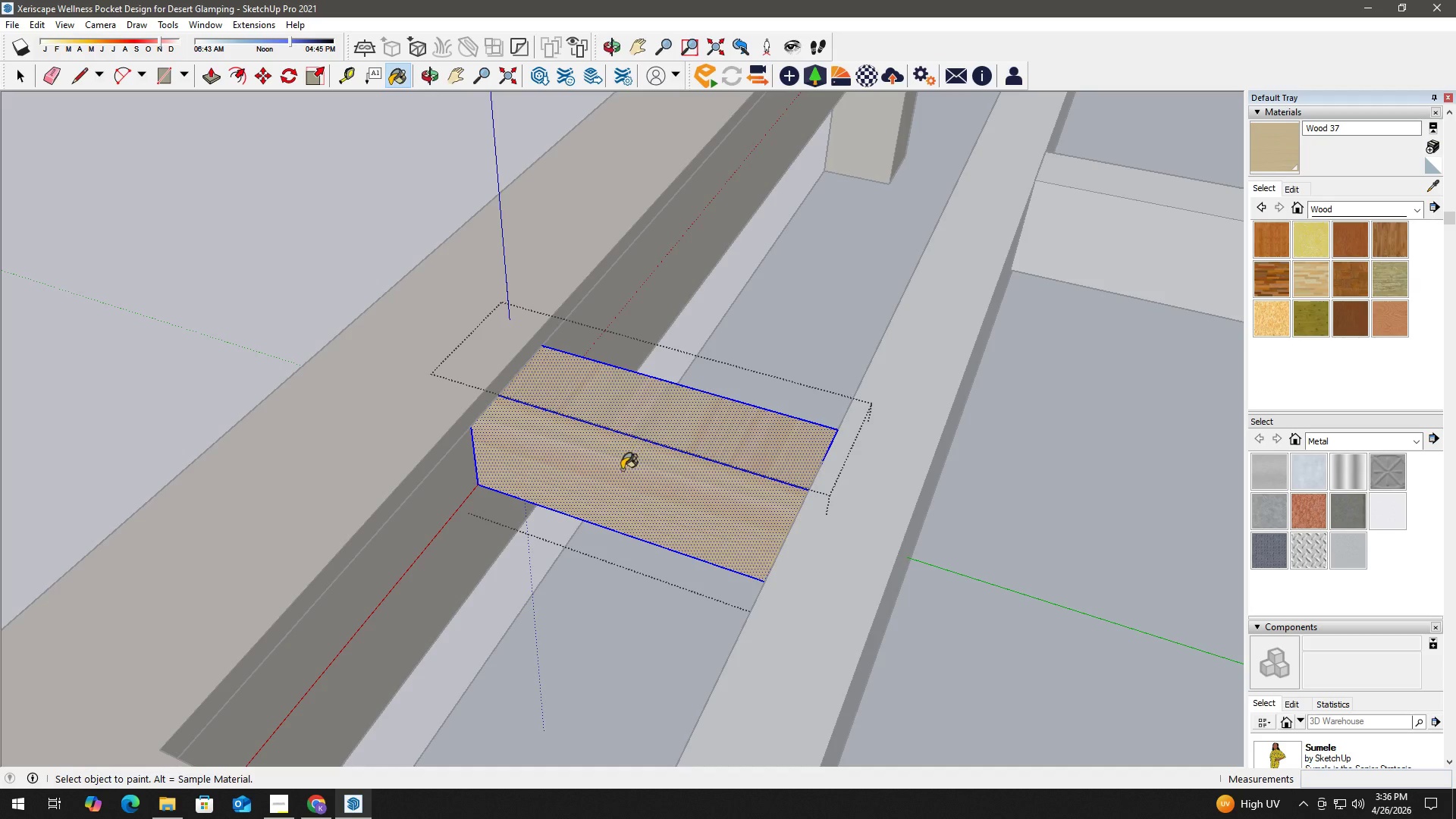 
hold_key(key=AltLeft, duration=0.33)
 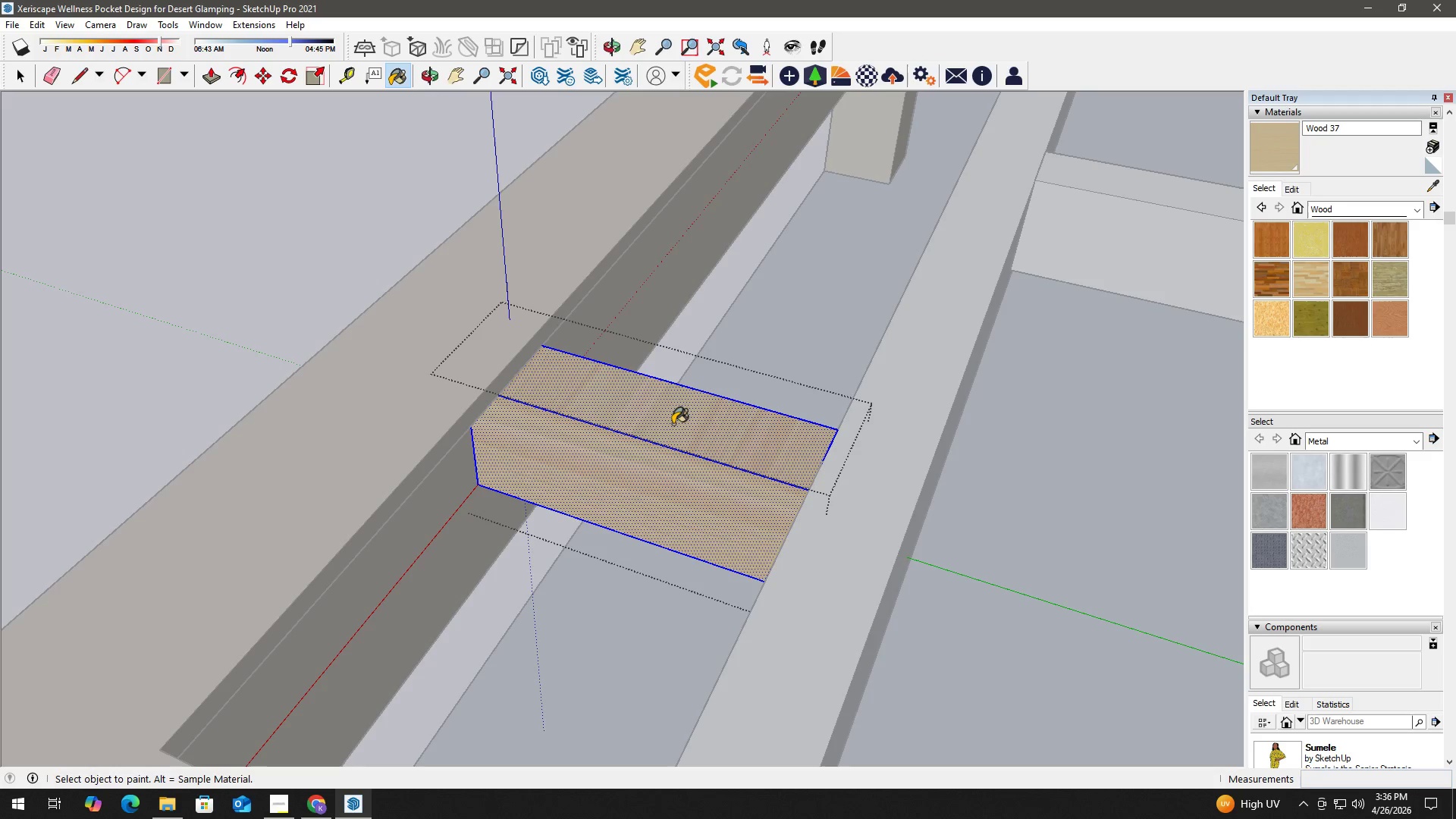 
double_click([676, 419])
 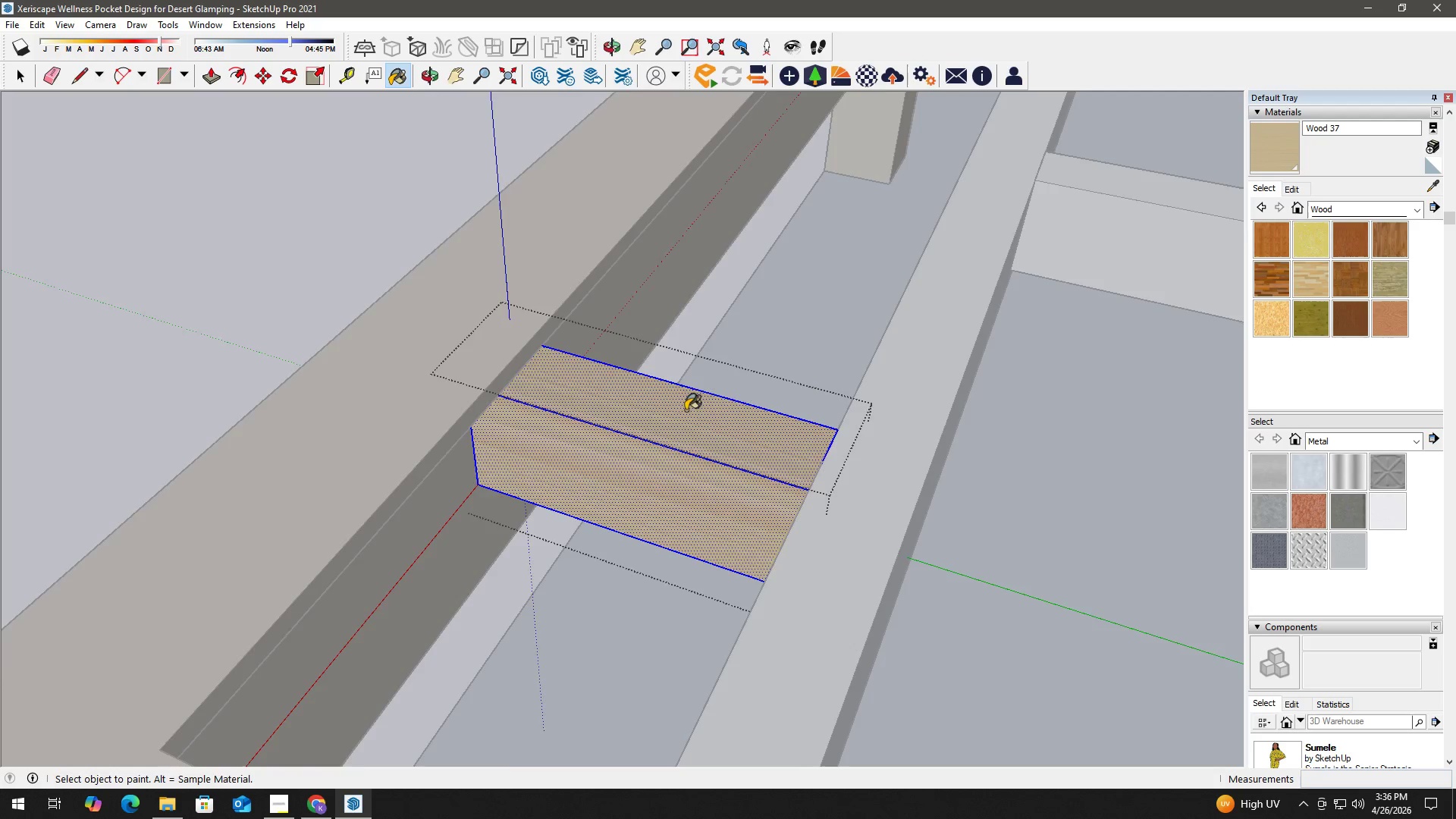 
scroll: coordinate [722, 403], scroll_direction: down, amount: 2.0
 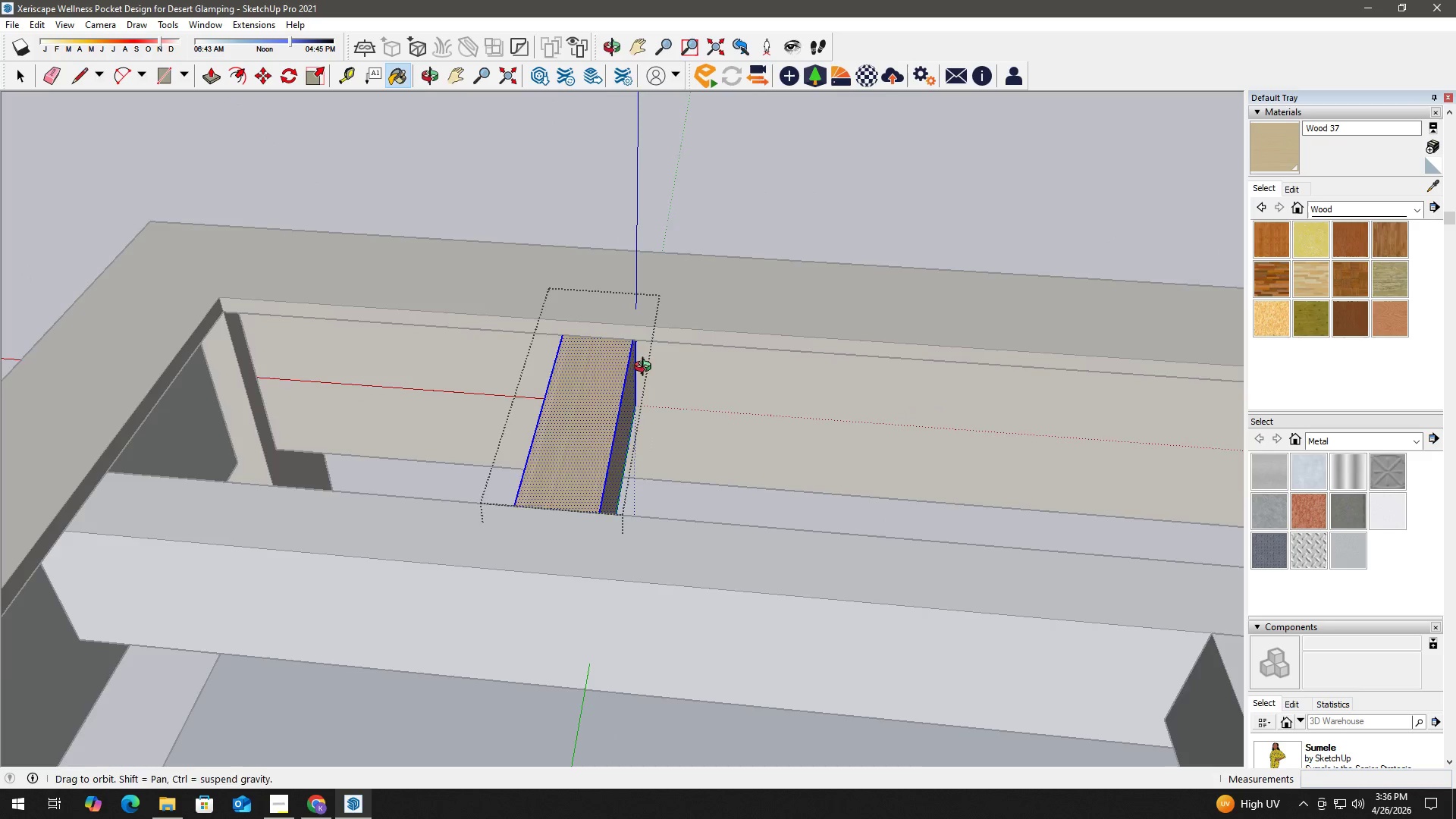 
left_click([582, 414])
 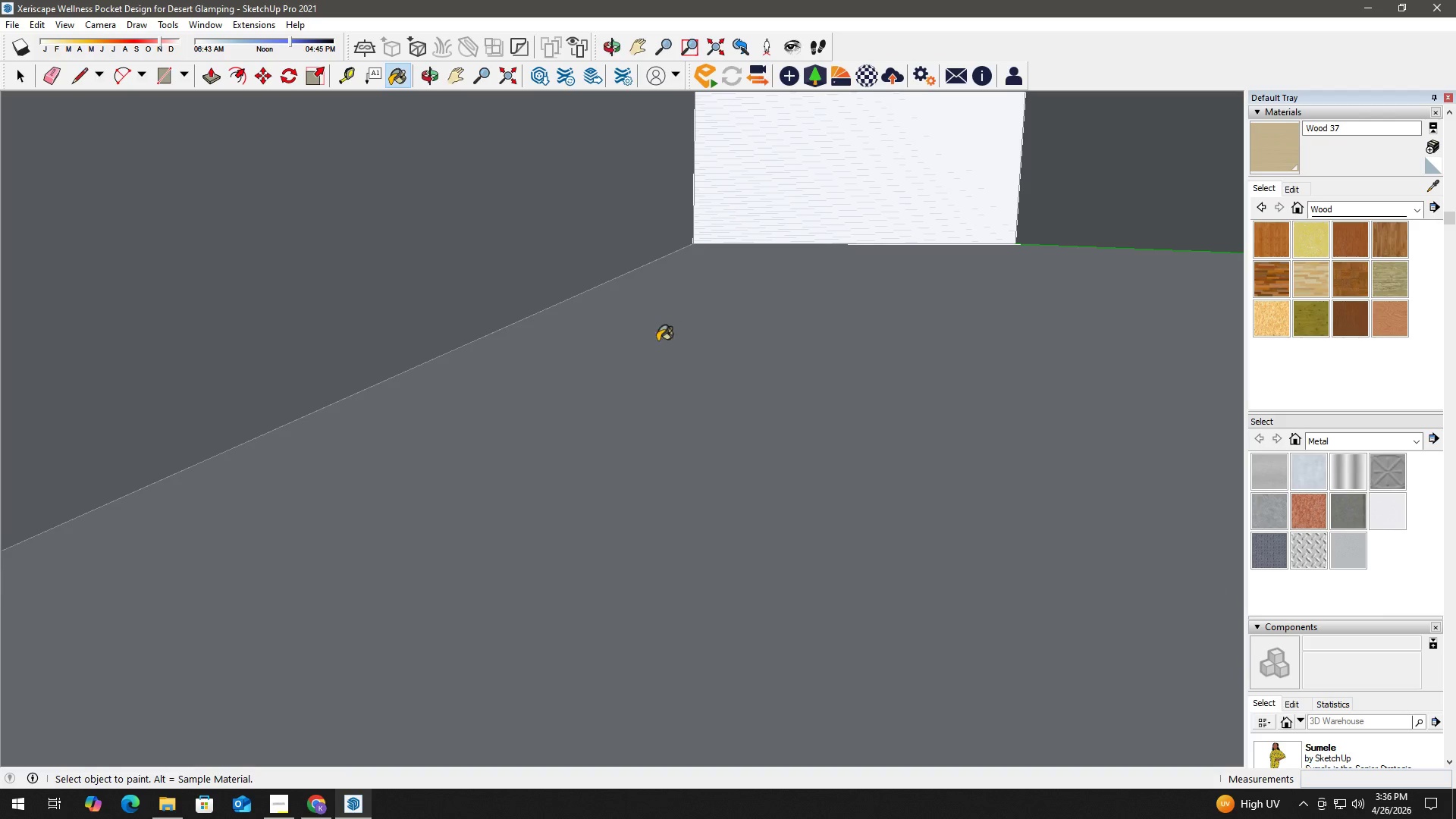 
scroll: coordinate [610, 410], scroll_direction: up, amount: 2.0
 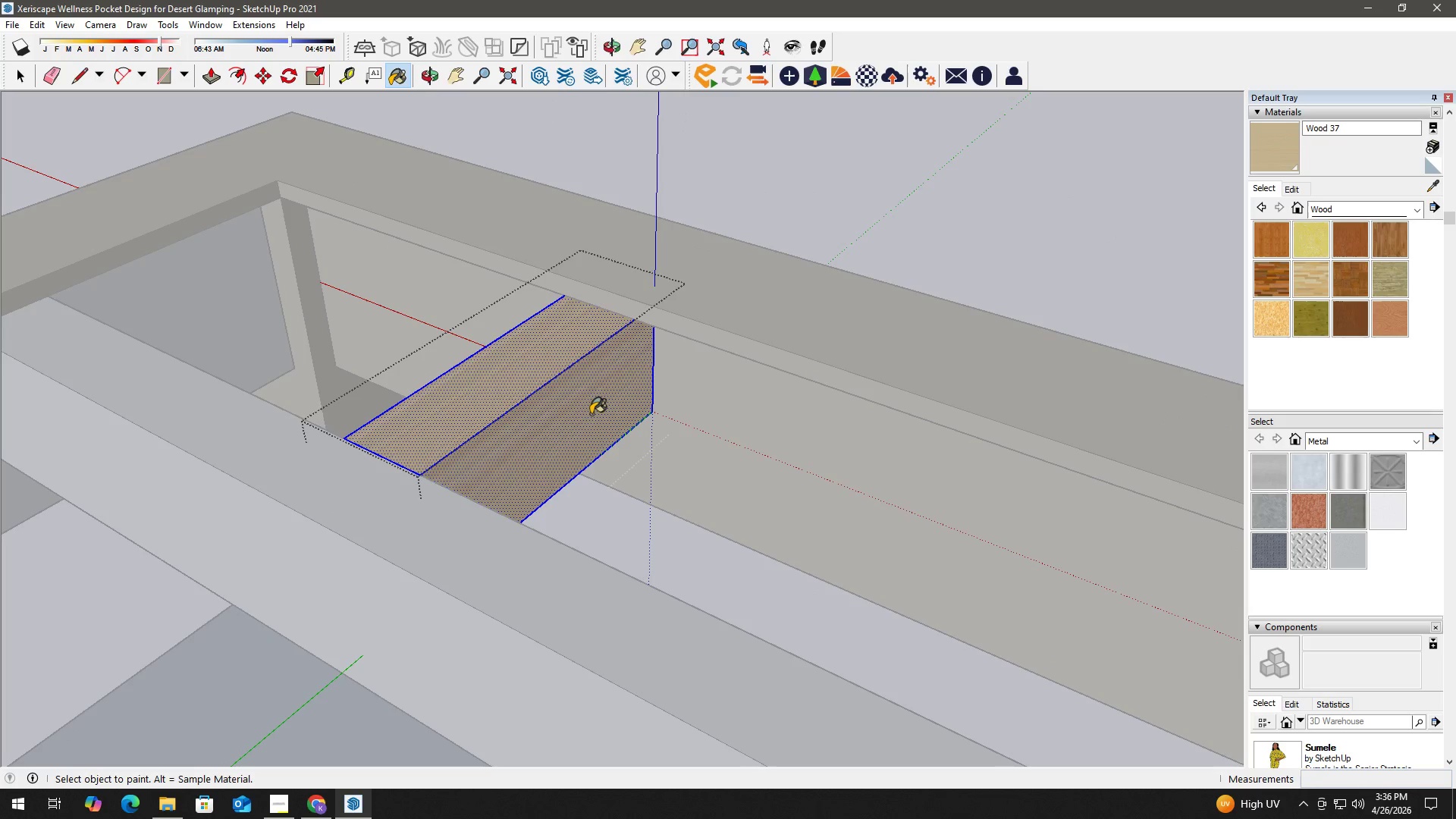 
type(hhh)
 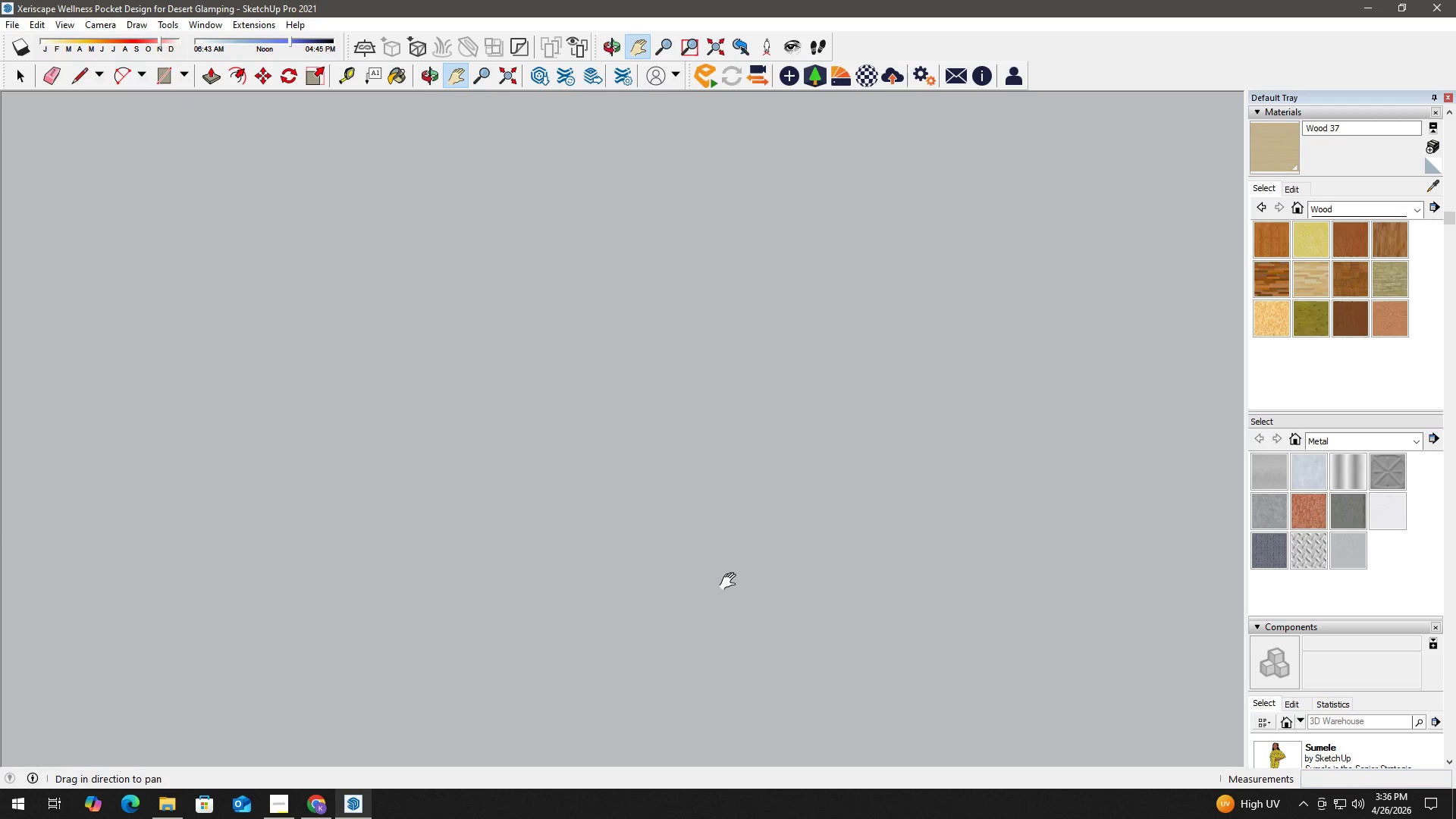 
left_click_drag(start_coordinate=[593, 519], to_coordinate=[735, 214])
 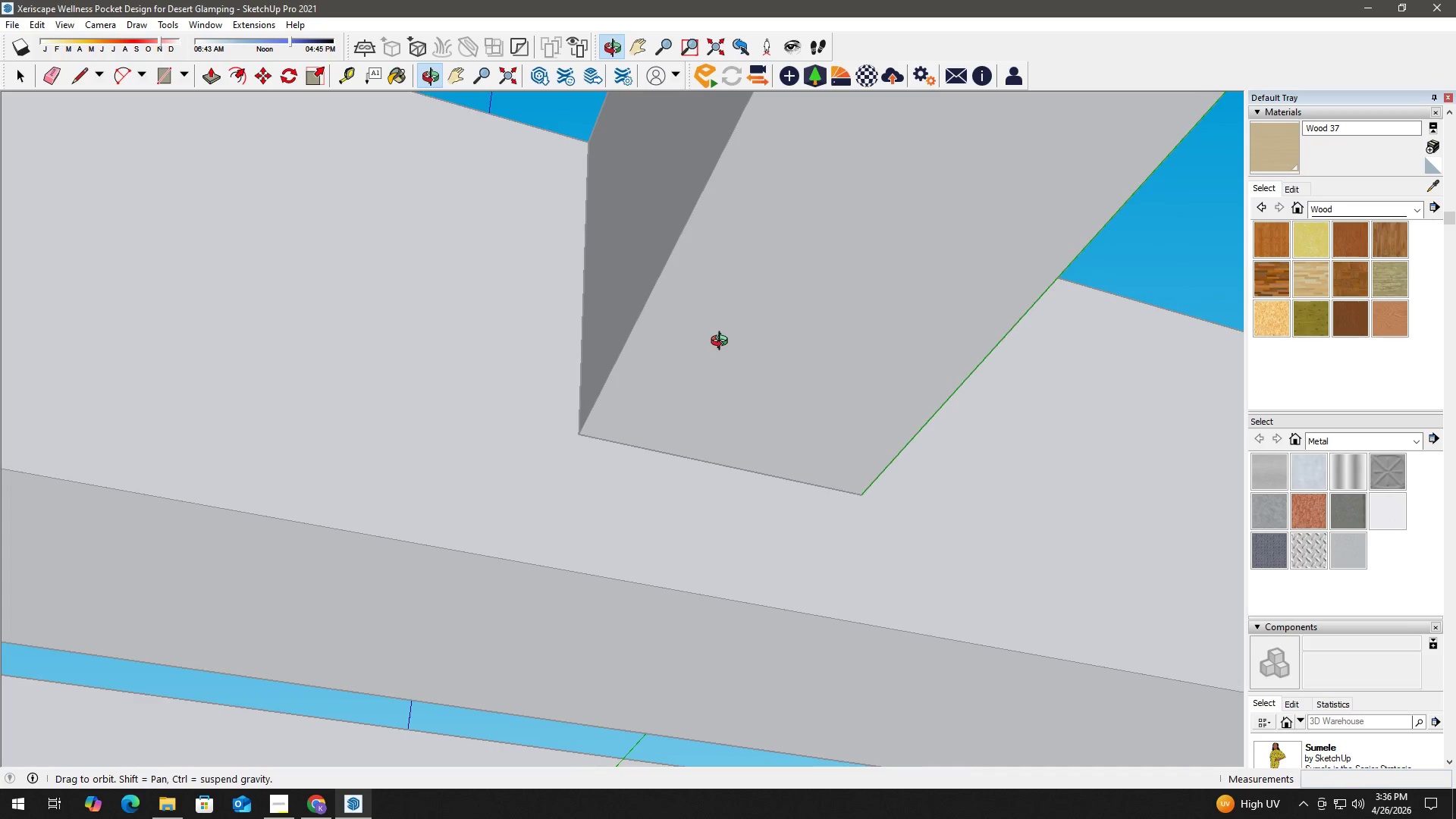 
left_click_drag(start_coordinate=[541, 610], to_coordinate=[798, 303])
 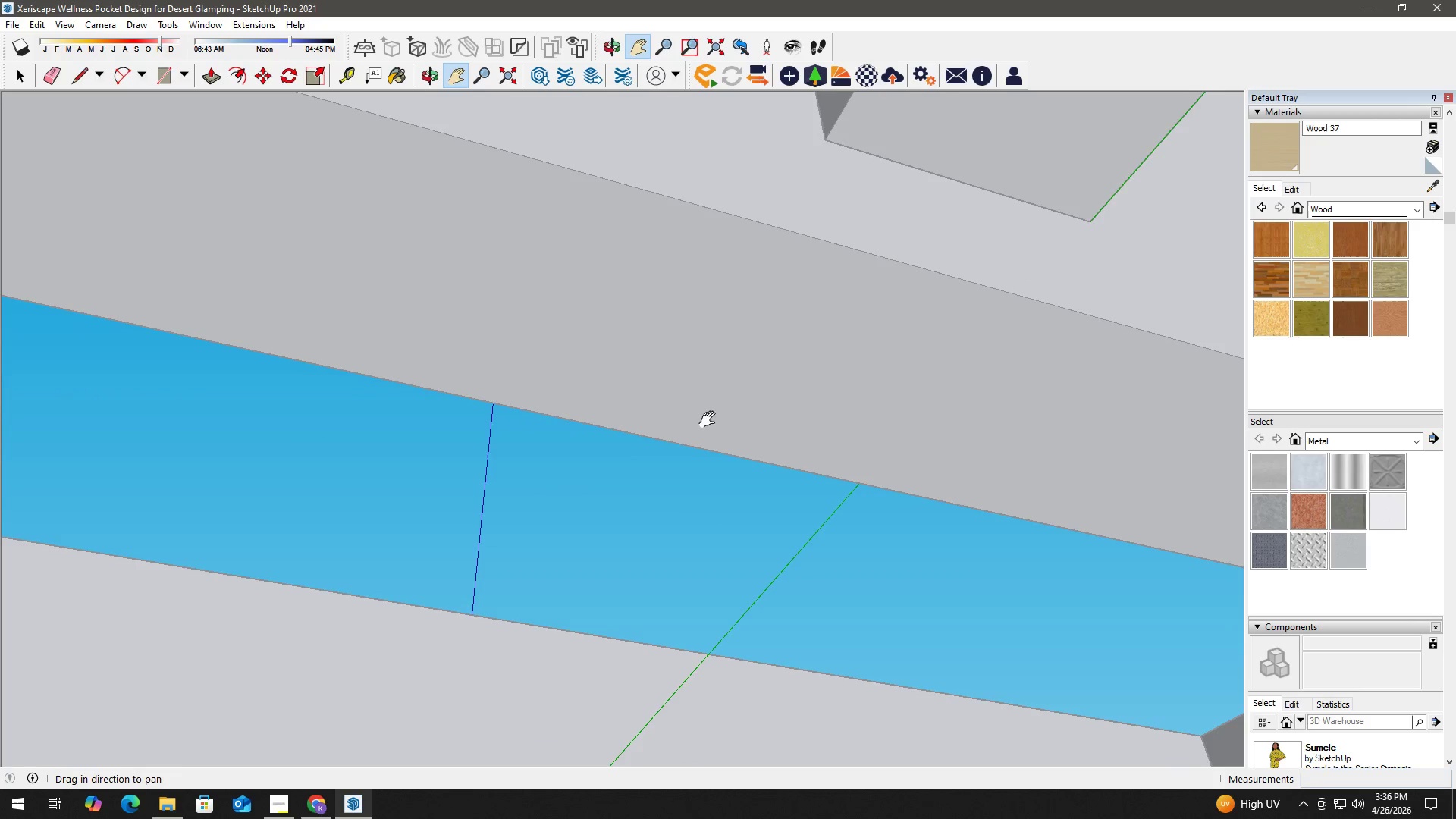 
left_click_drag(start_coordinate=[697, 439], to_coordinate=[820, 285])
 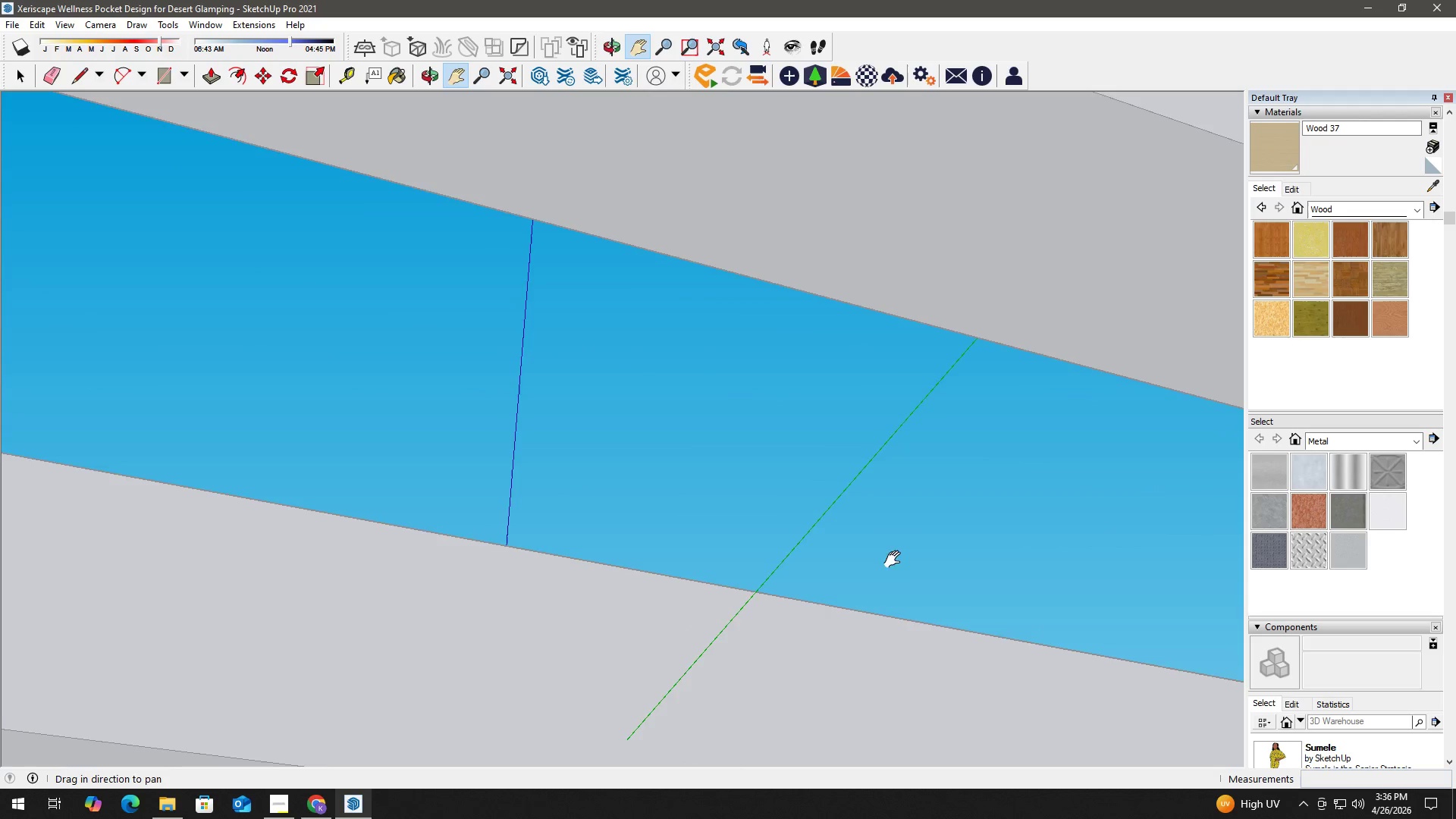 
left_click_drag(start_coordinate=[908, 566], to_coordinate=[396, 388])
 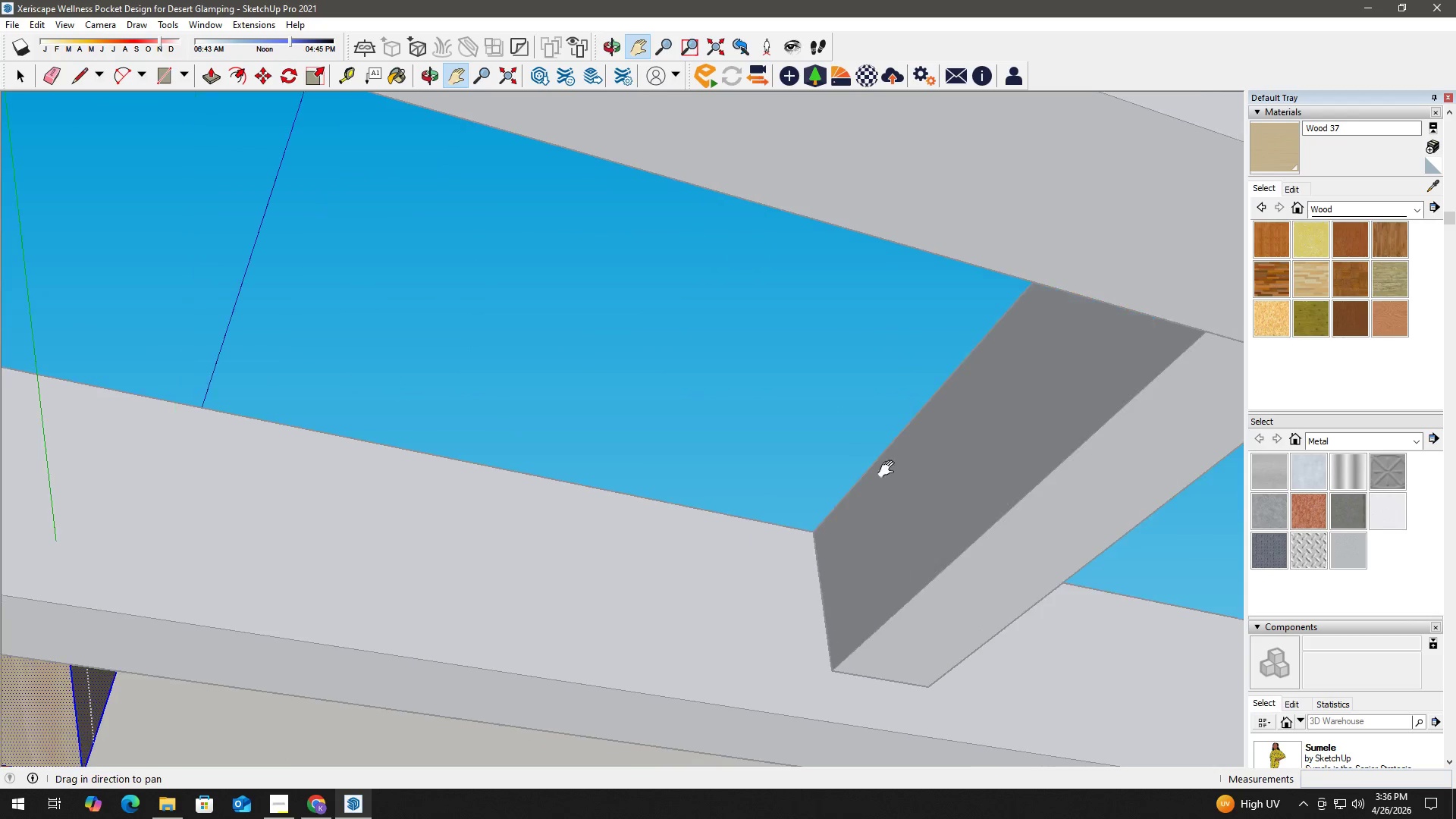 
left_click_drag(start_coordinate=[900, 473], to_coordinate=[750, 446])
 